 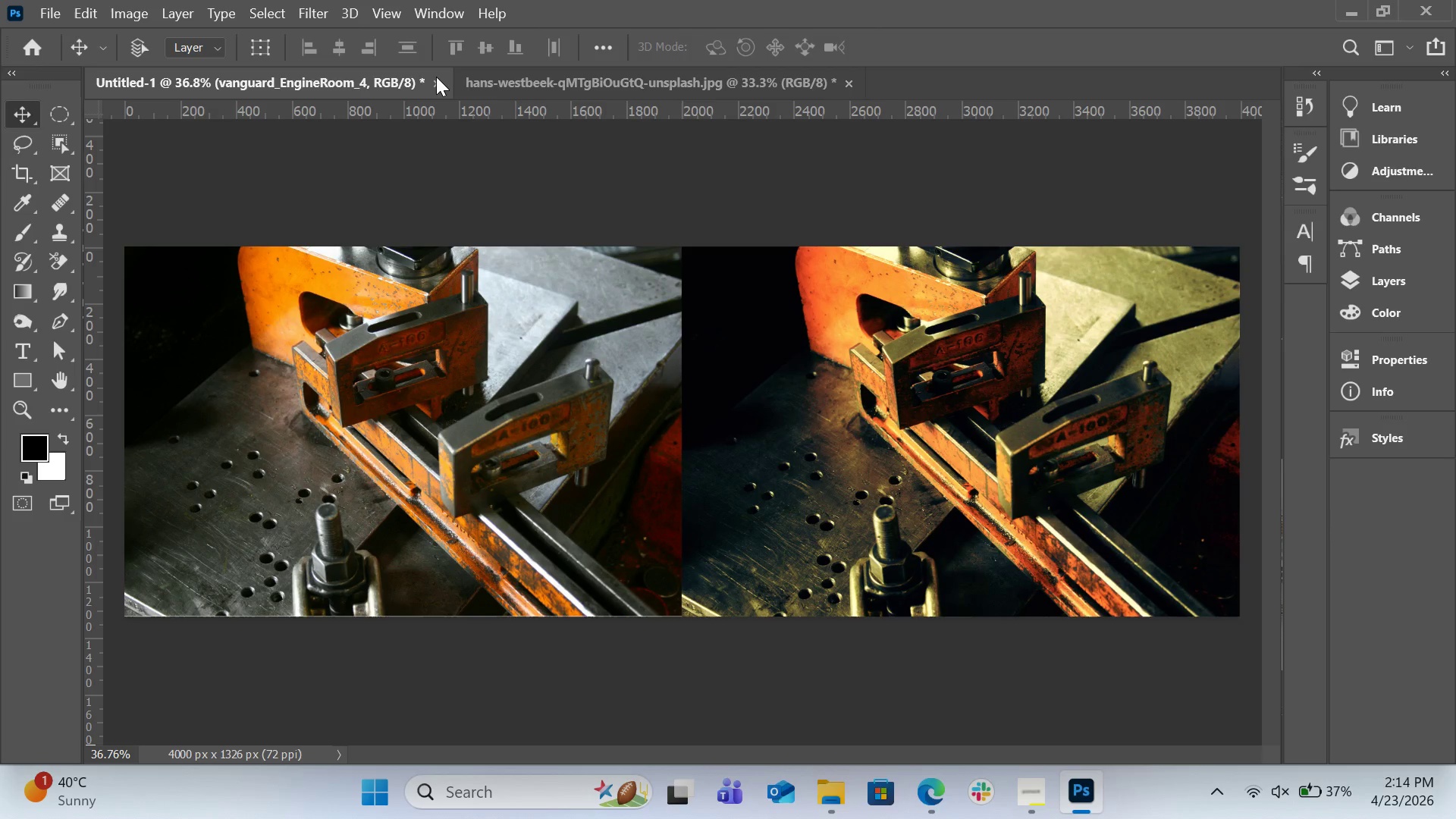 
left_click([559, 83])
 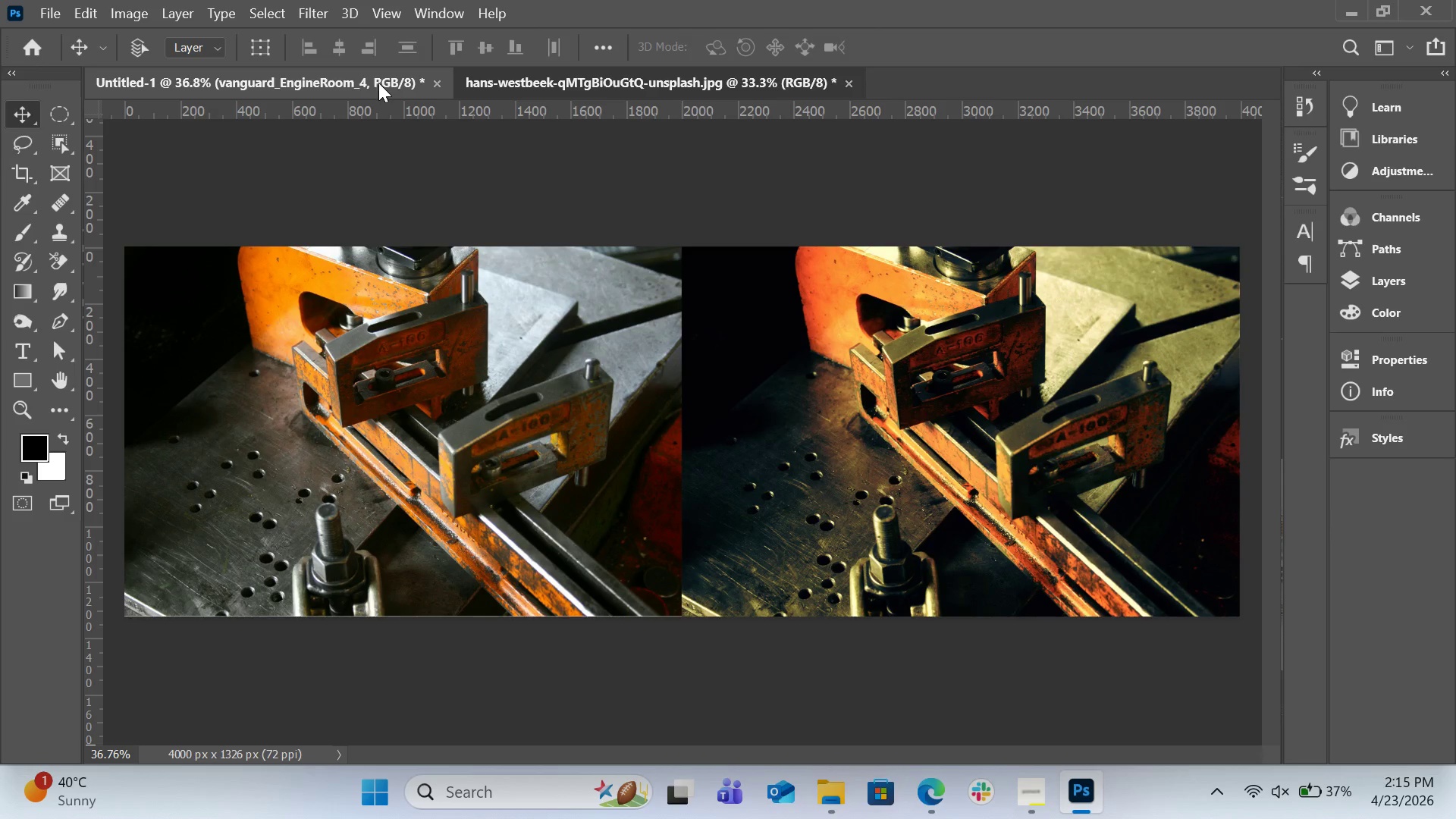 
left_click([378, 83])
 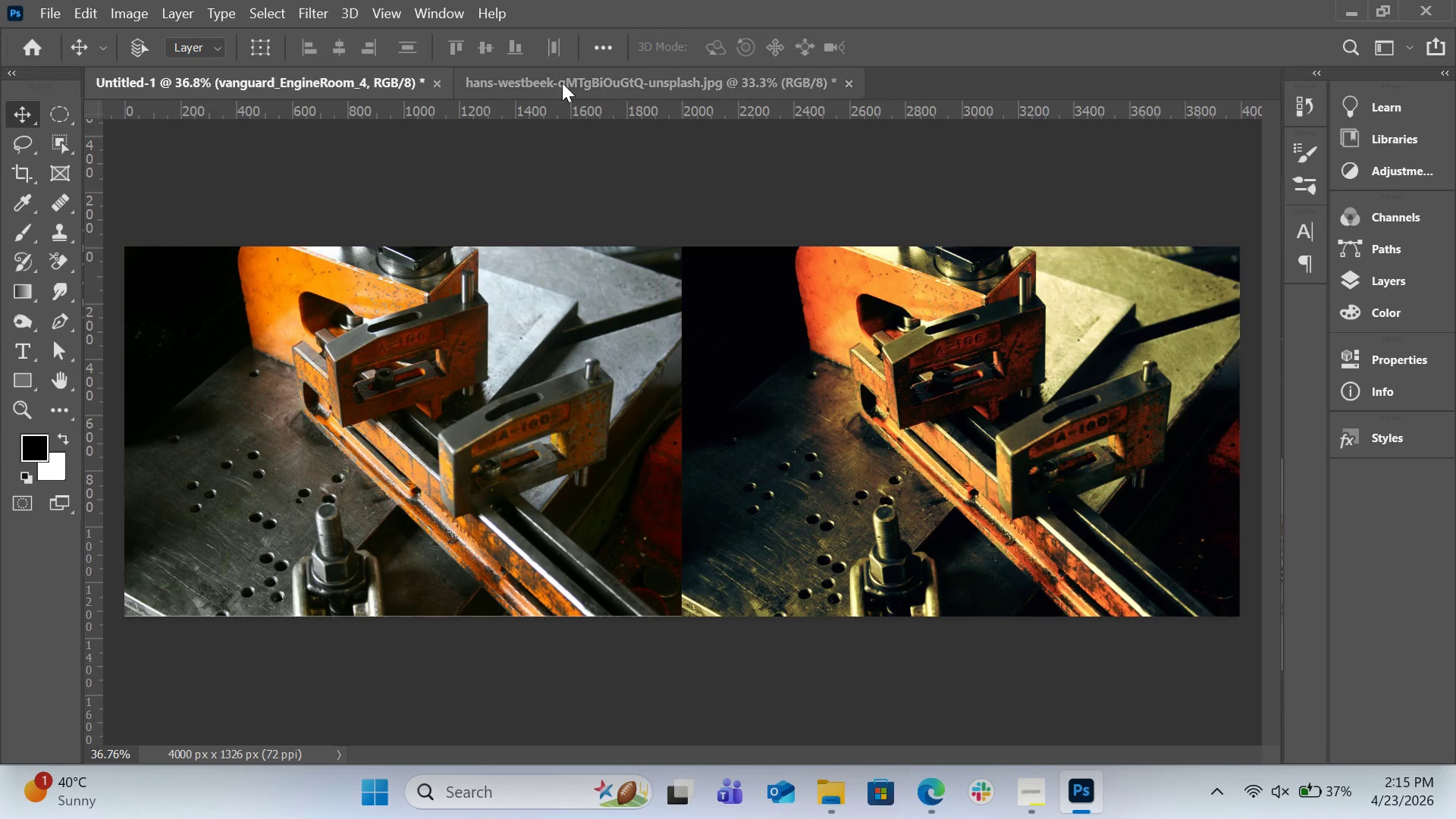 
left_click([592, 83])
 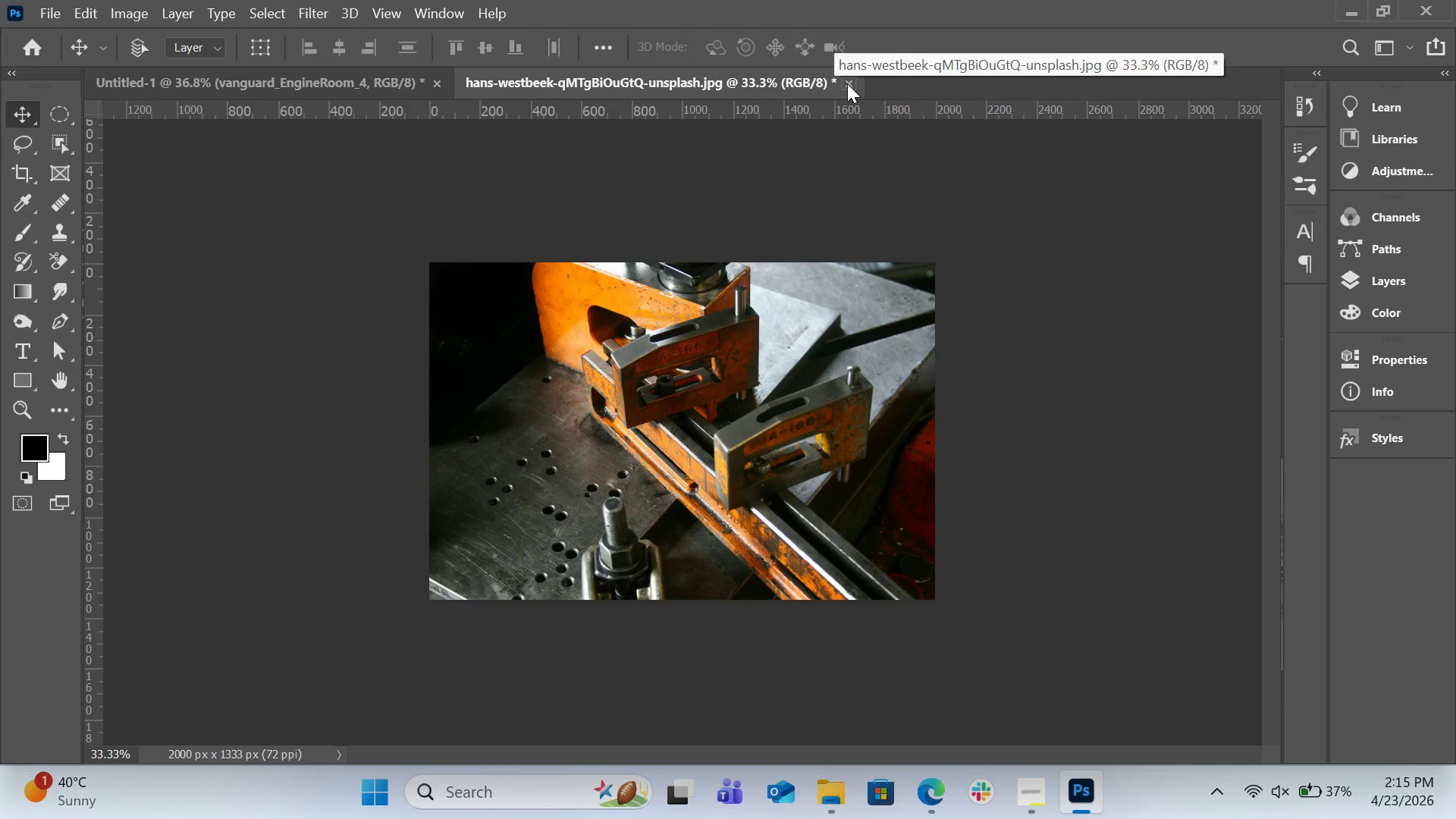 
left_click([847, 83])
 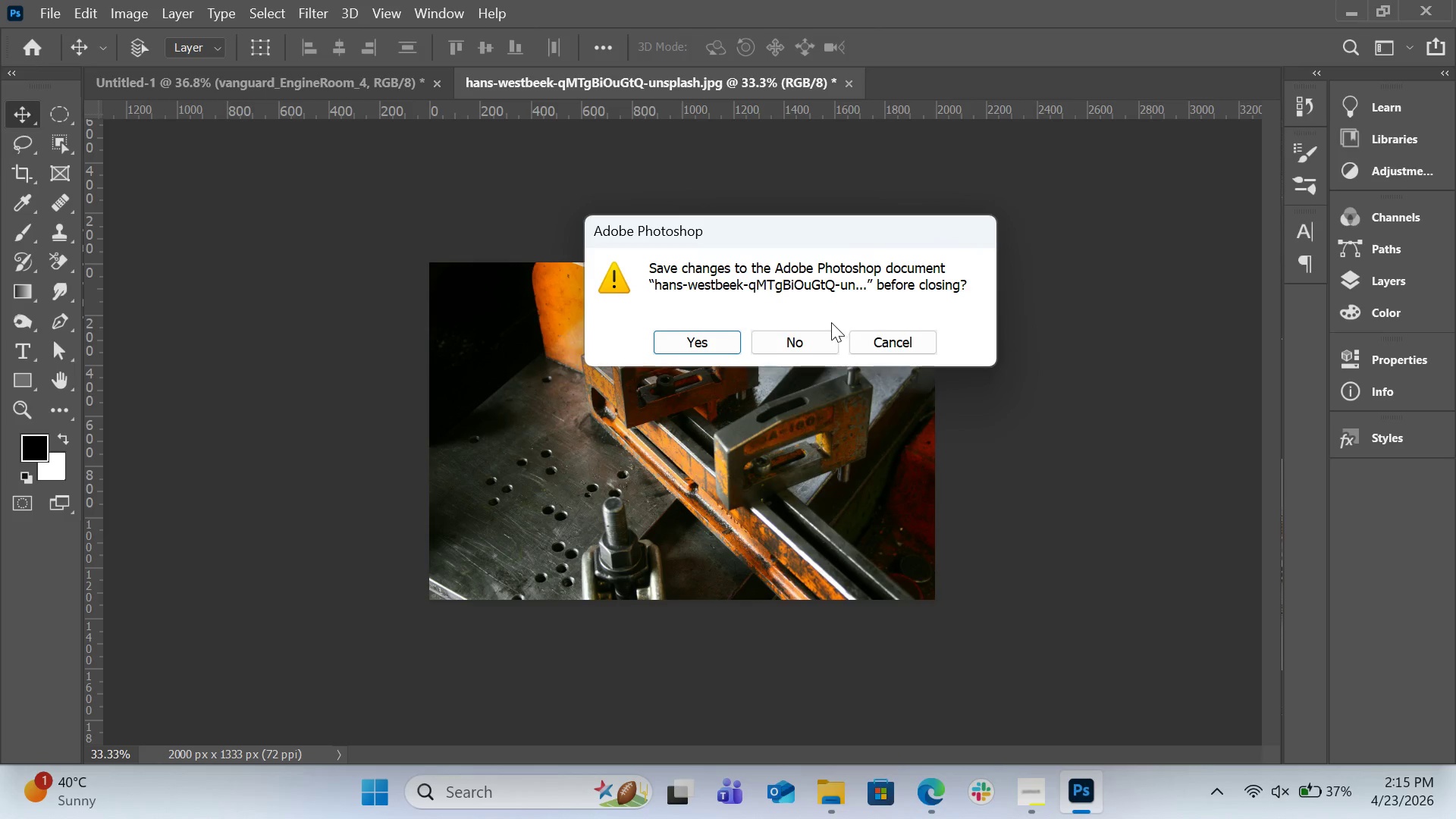 
left_click([819, 337])
 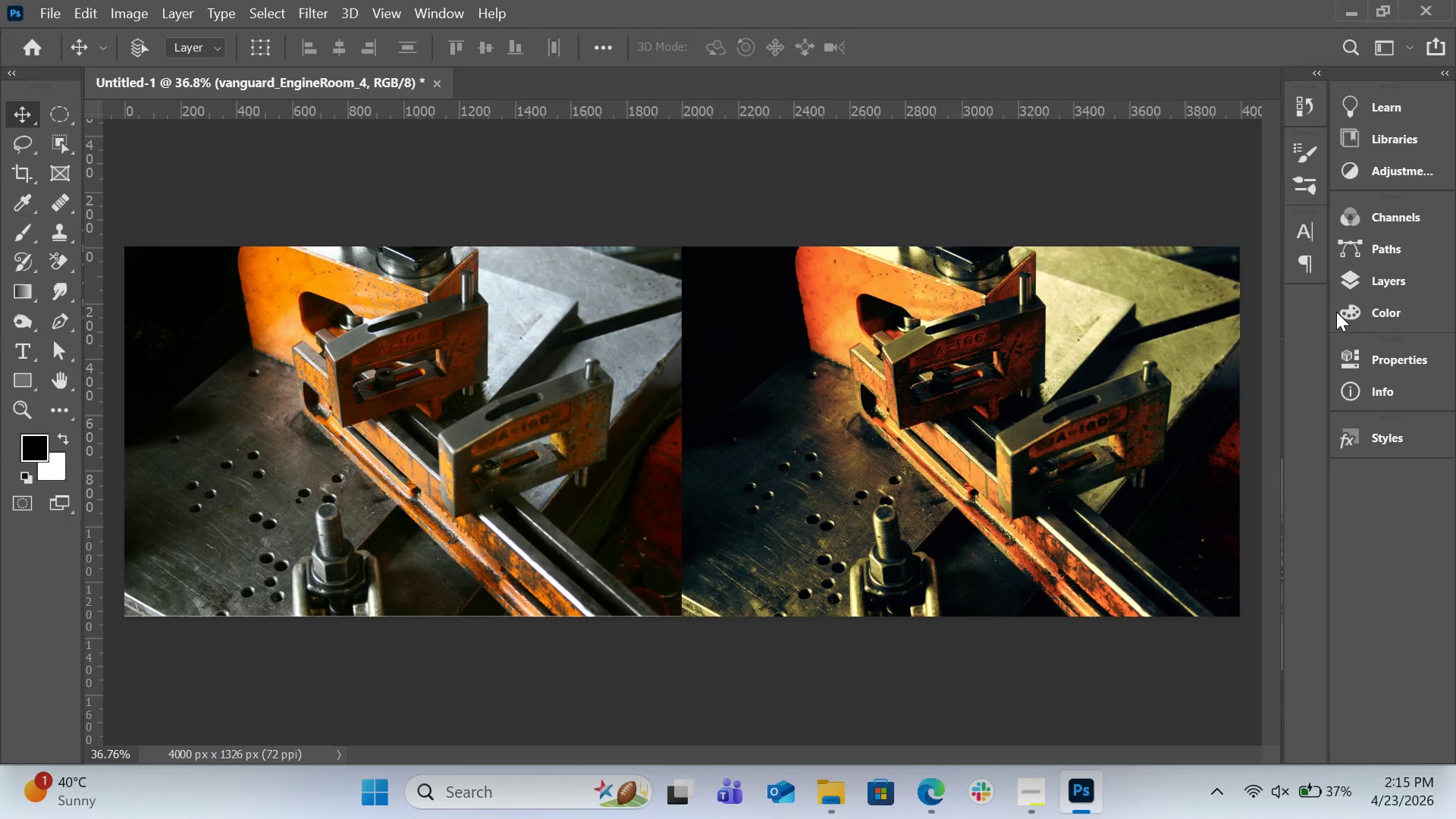 
left_click([1406, 279])
 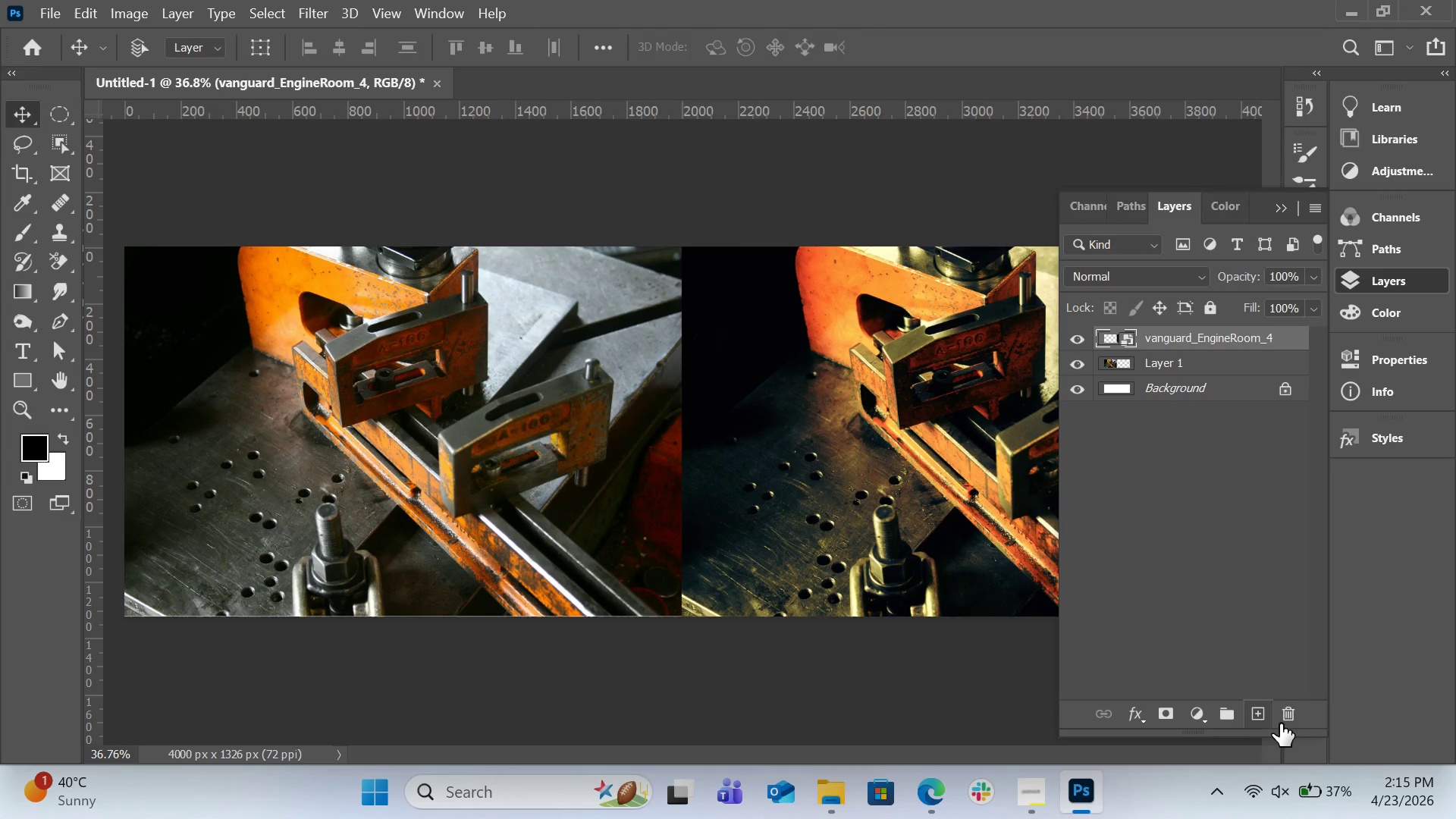 
left_click([1289, 716])
 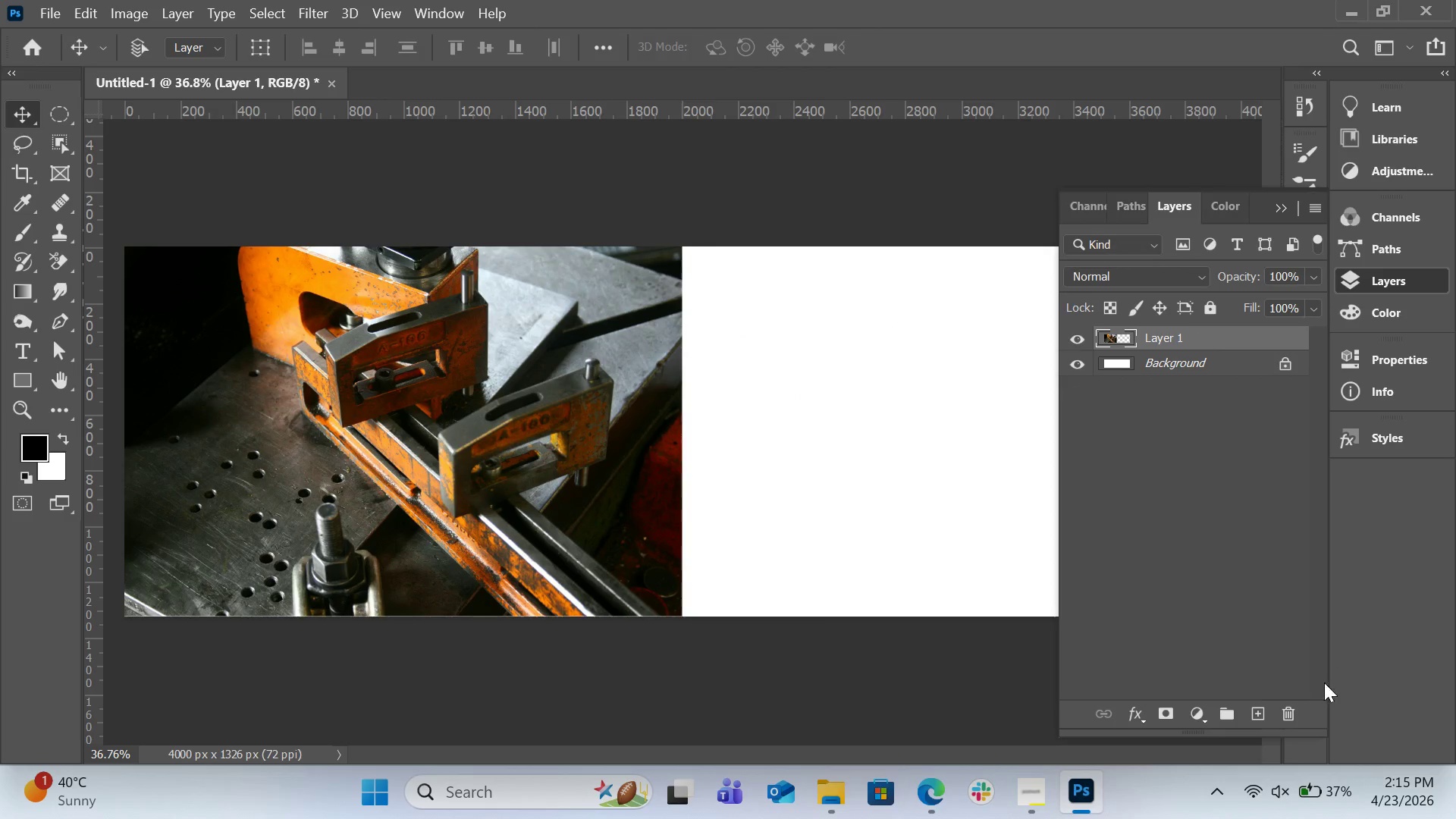 
left_click([1291, 709])
 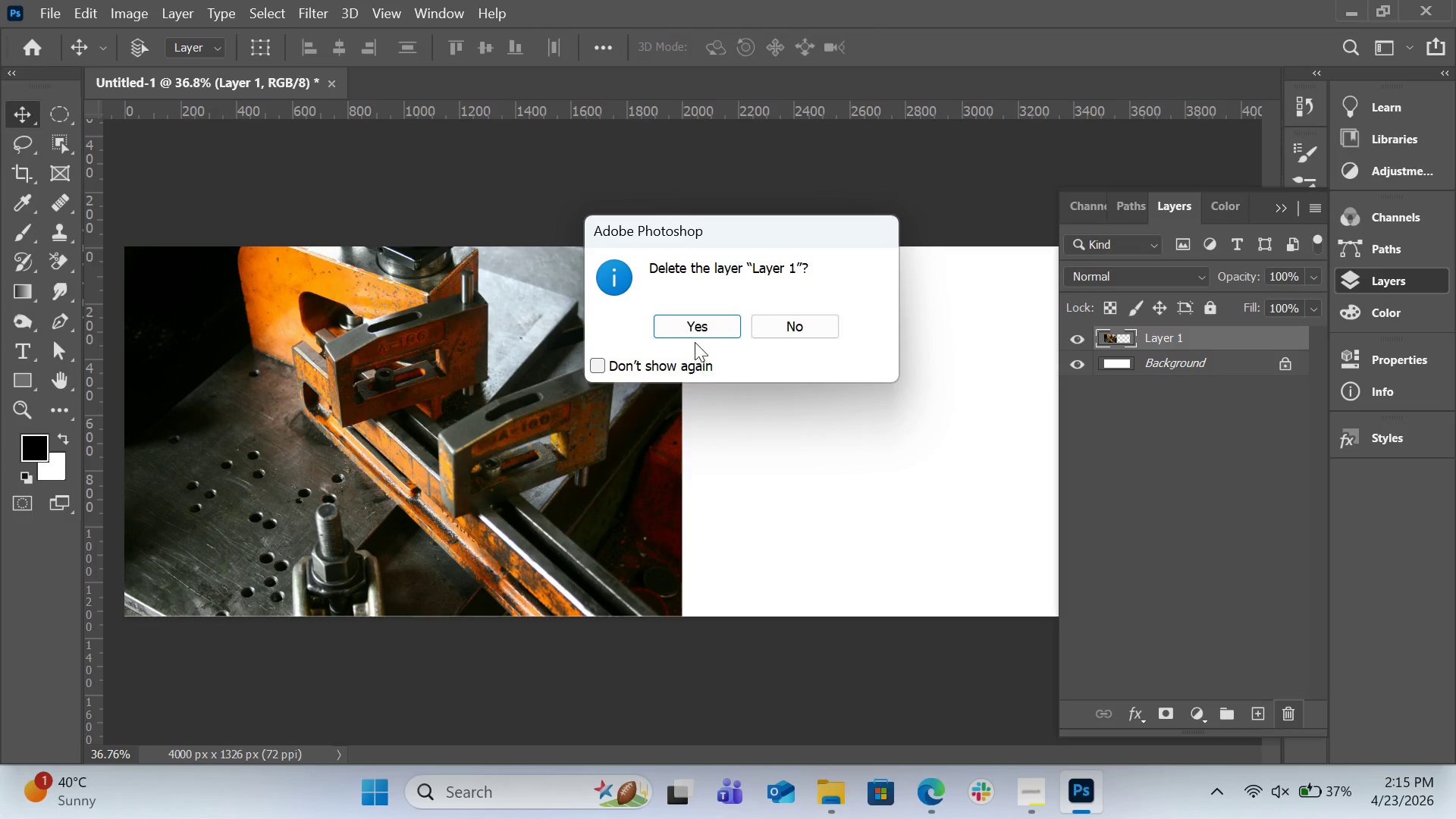 
left_click([695, 335])
 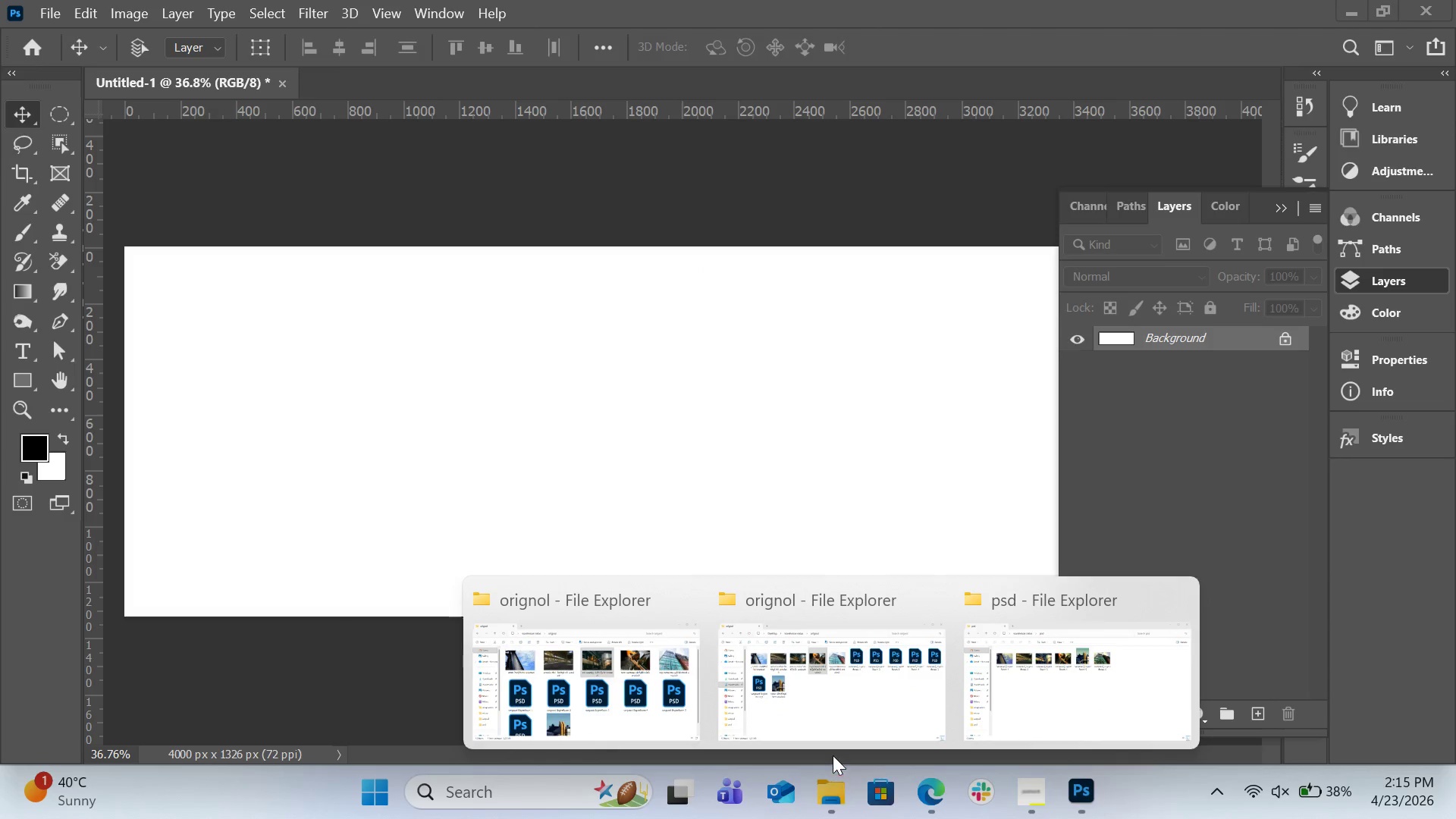 
left_click([839, 685])
 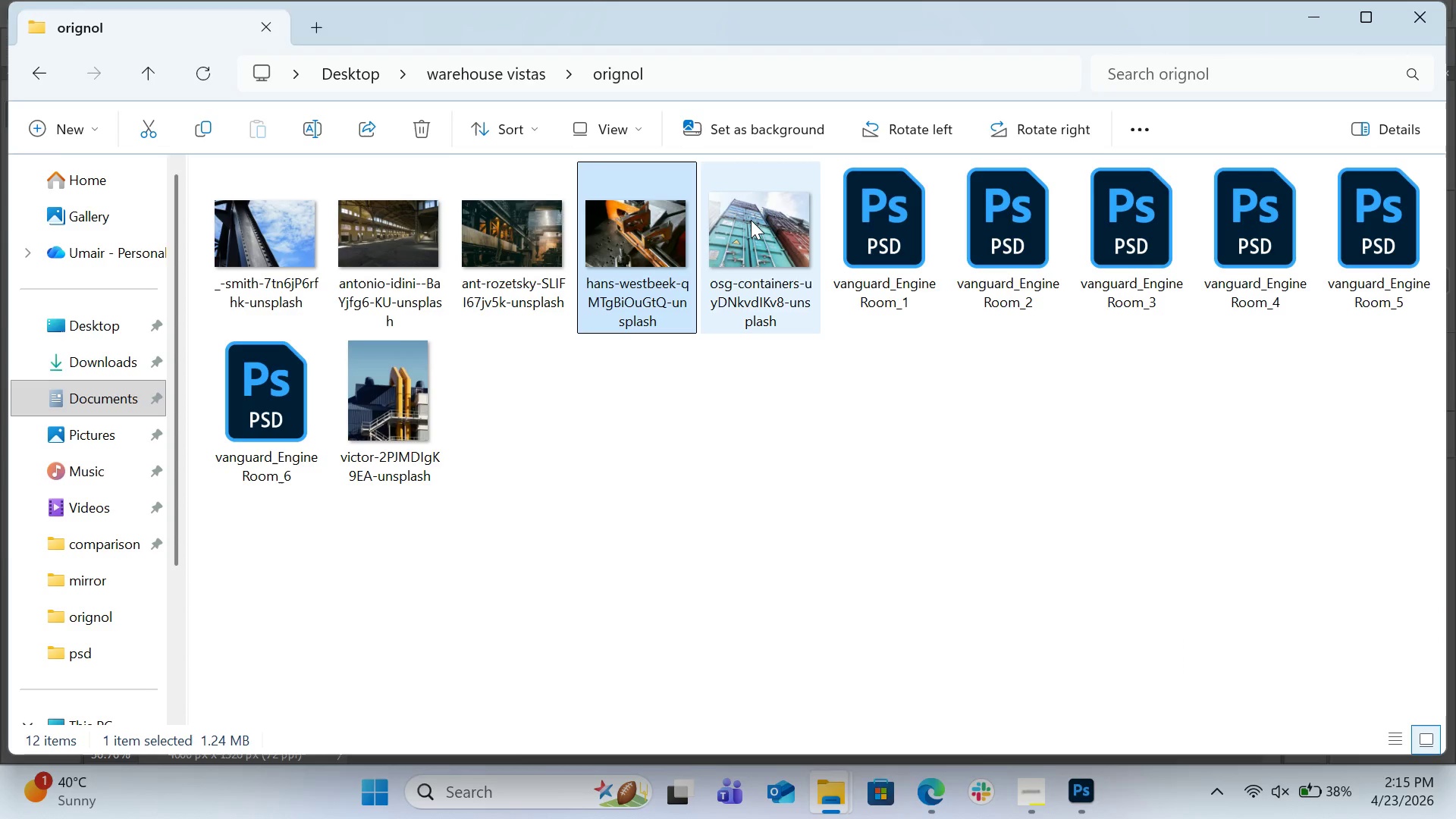 
left_click_drag(start_coordinate=[752, 218], to_coordinate=[1091, 812])
 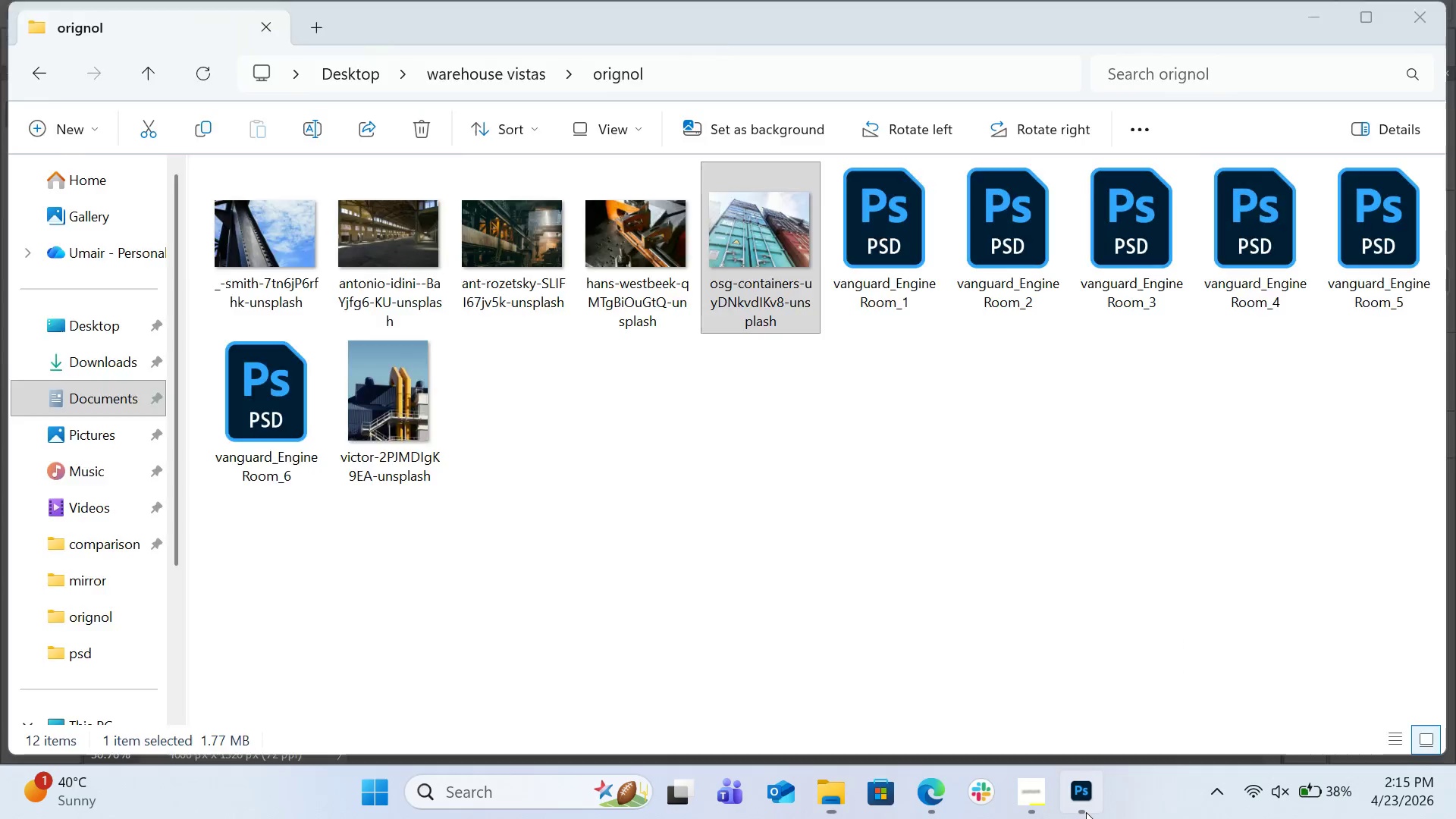 
left_click([1086, 812])
 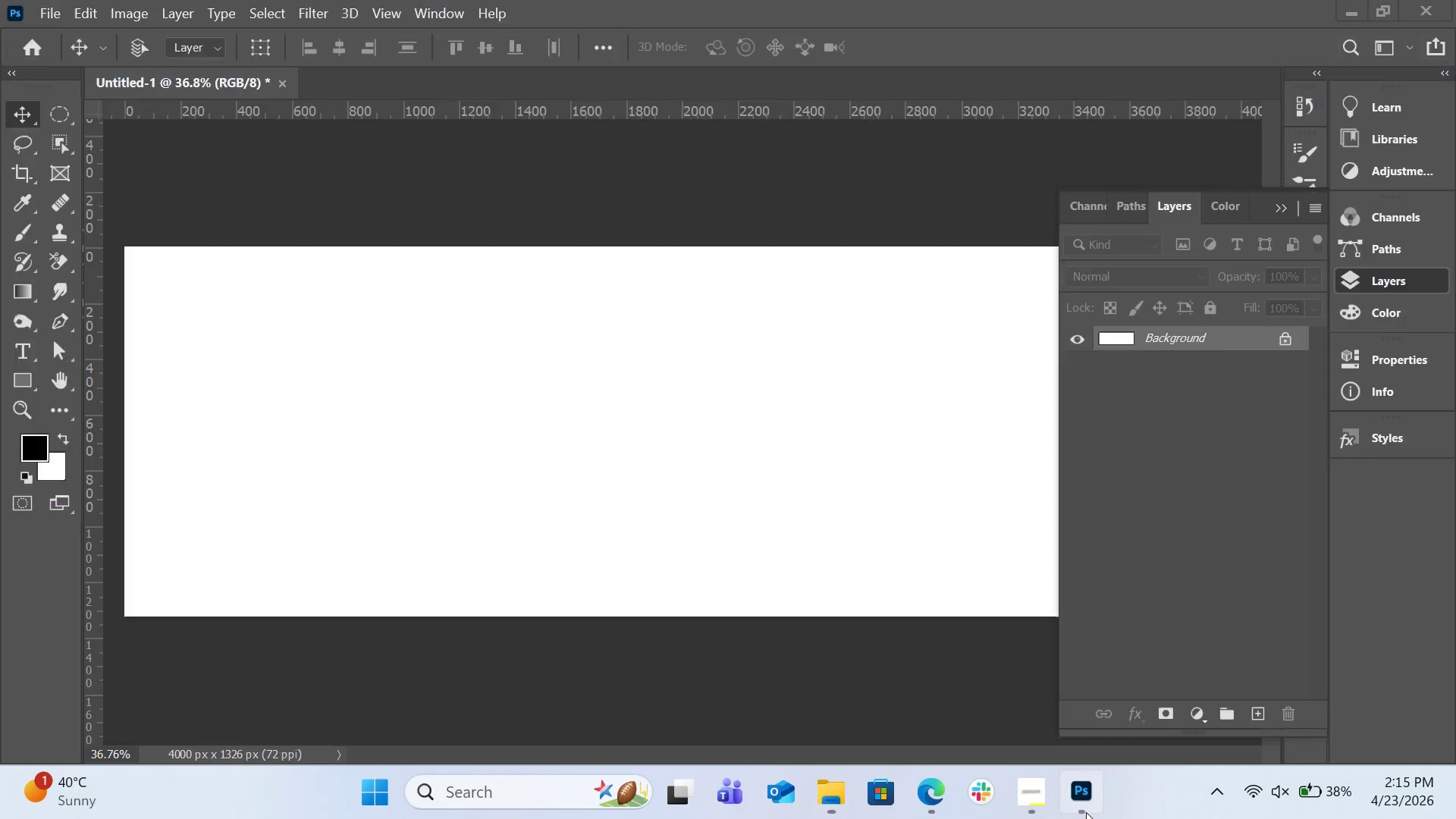 
left_click_drag(start_coordinate=[1086, 812], to_coordinate=[647, 83])
 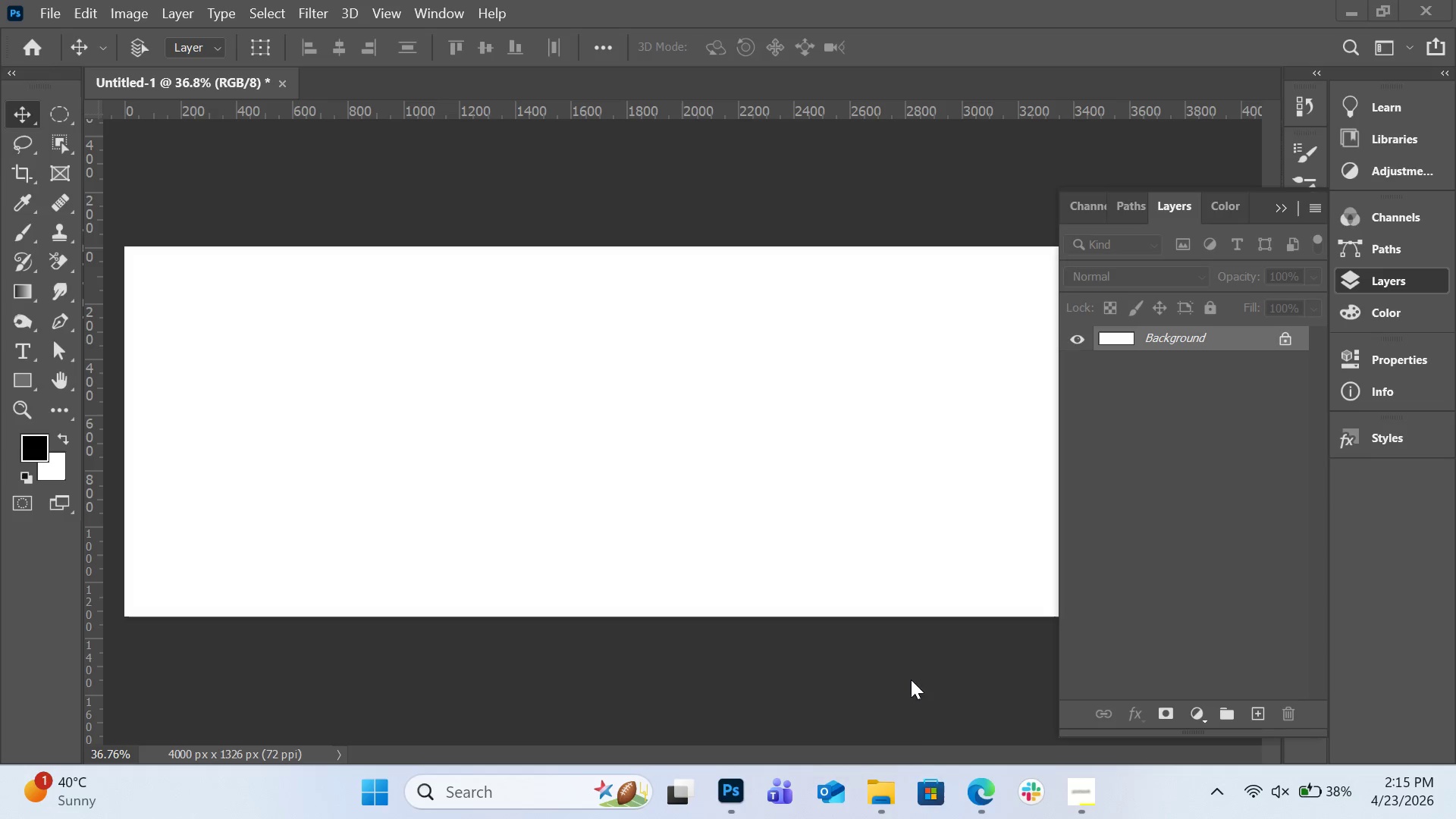 
mouse_move([882, 768])
 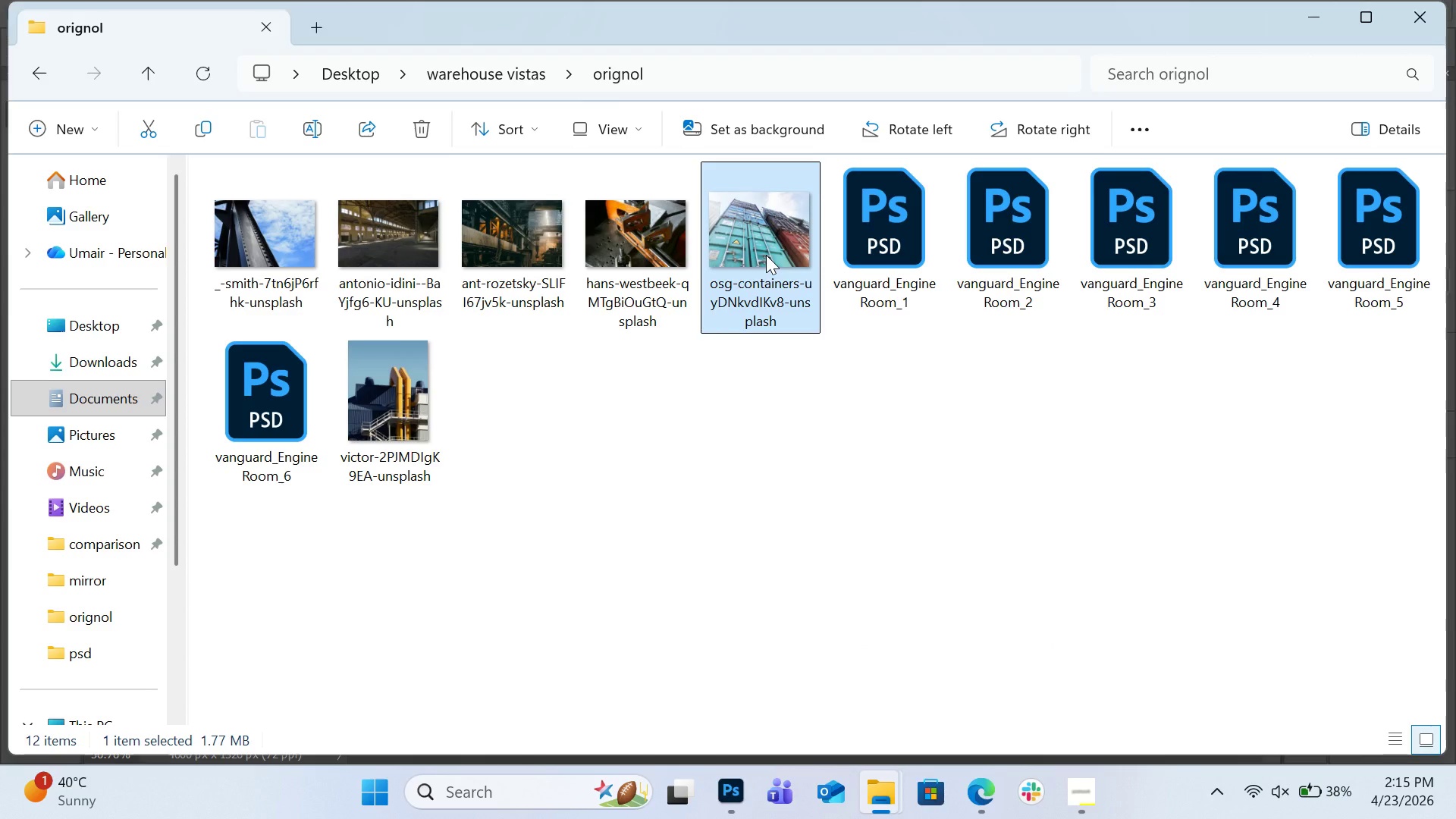 
left_click_drag(start_coordinate=[766, 255], to_coordinate=[620, 90])
 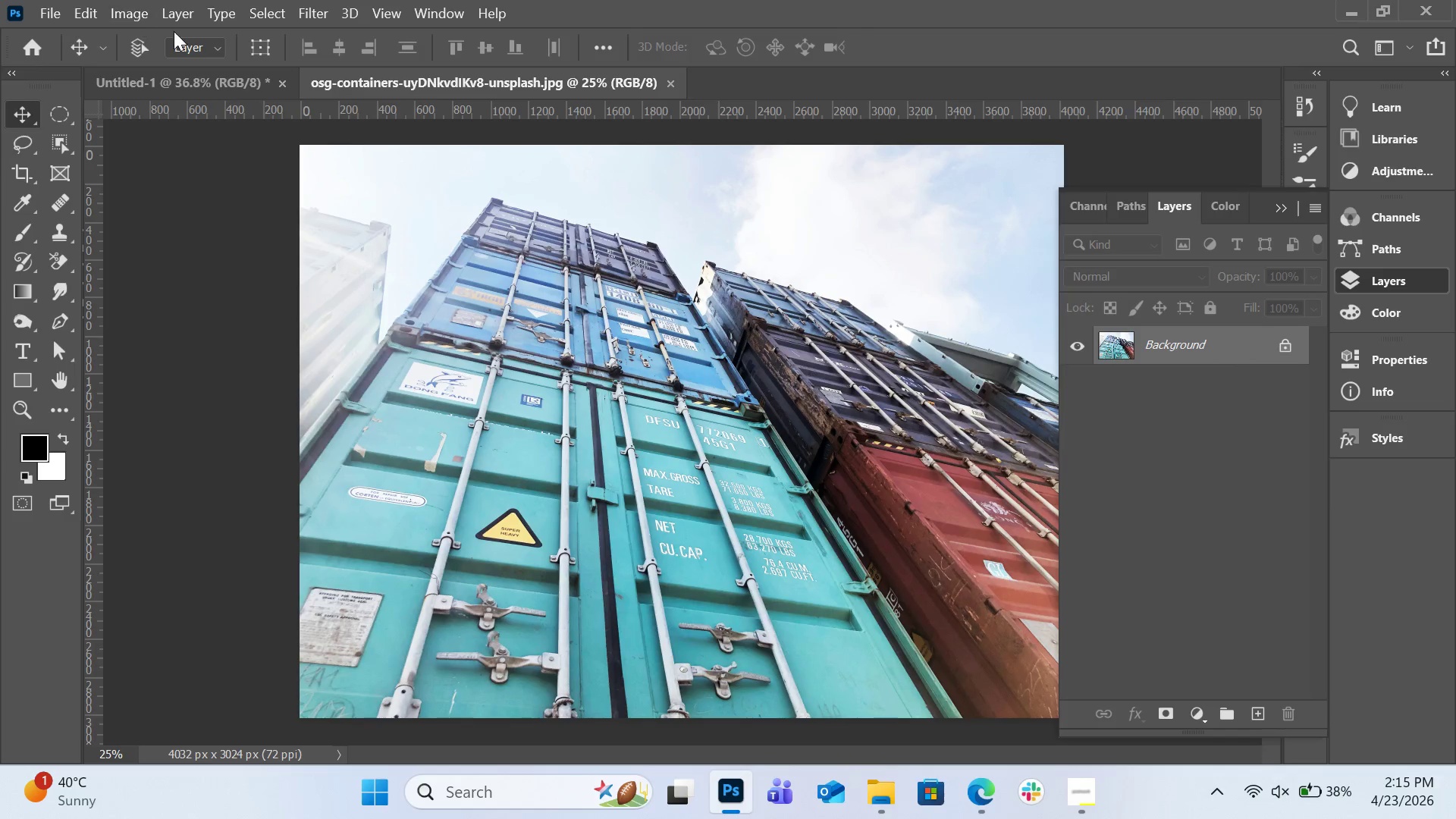 
left_click([118, 5])
 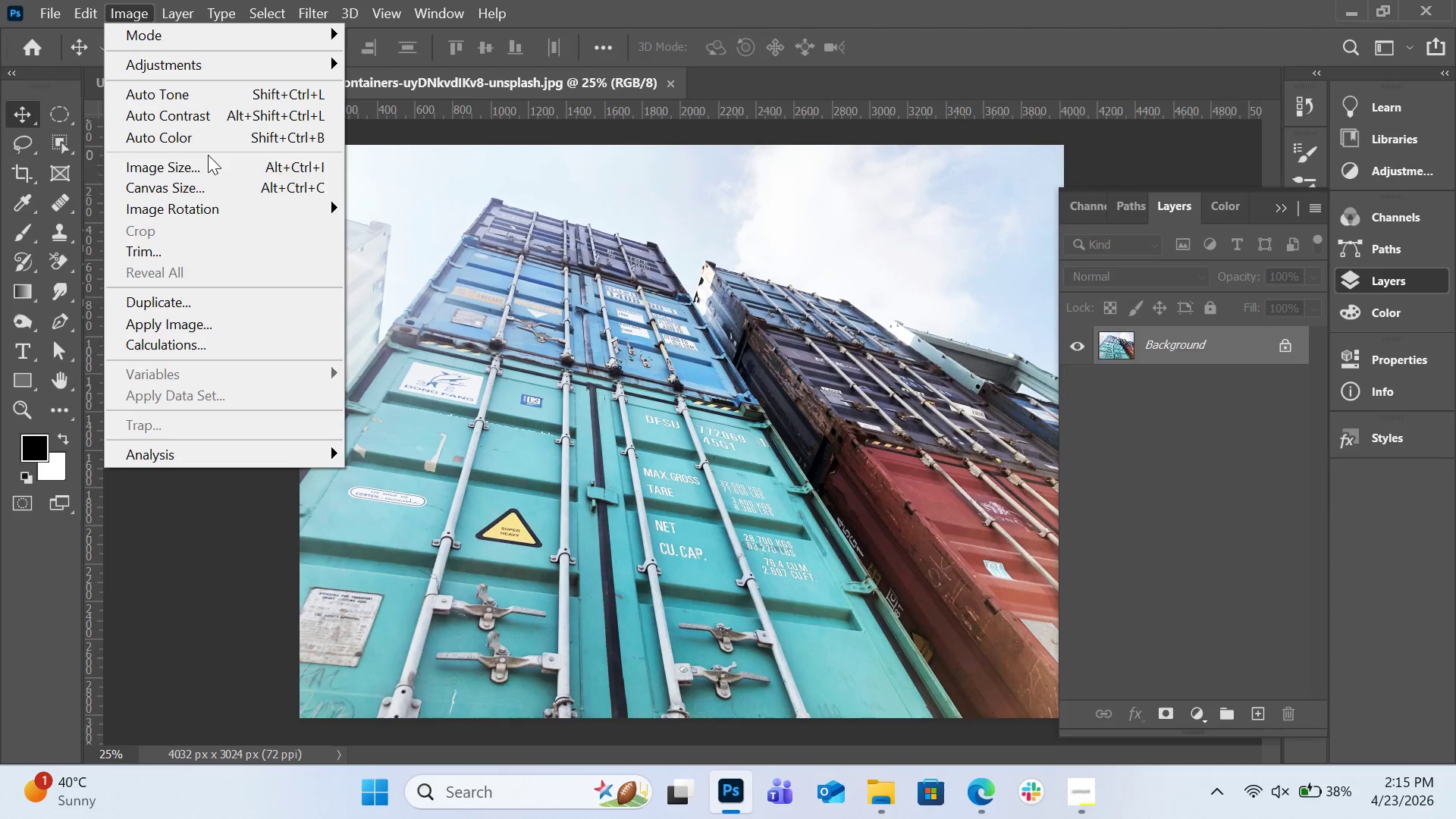 
left_click([212, 165])
 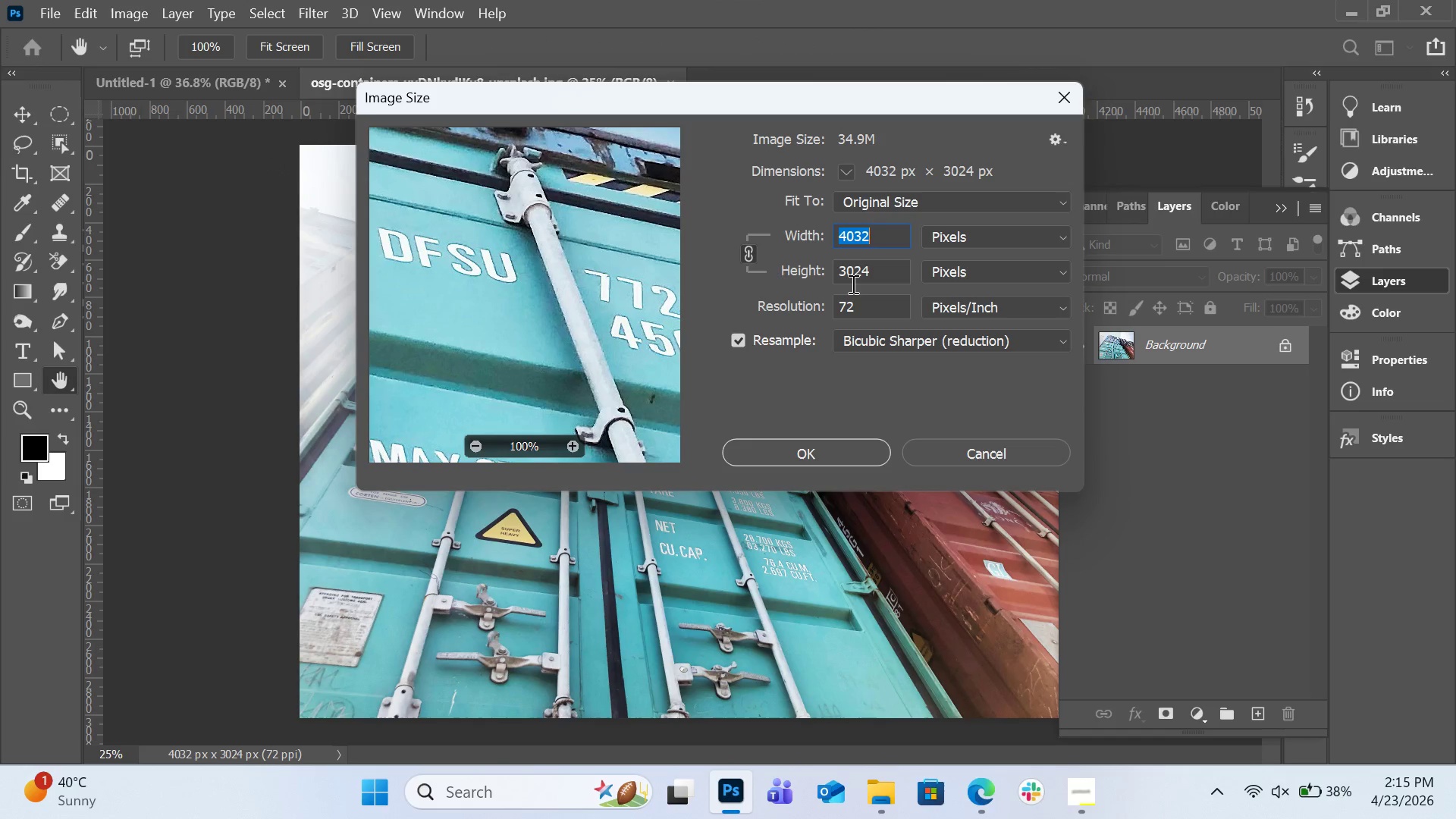 
type(2000)
 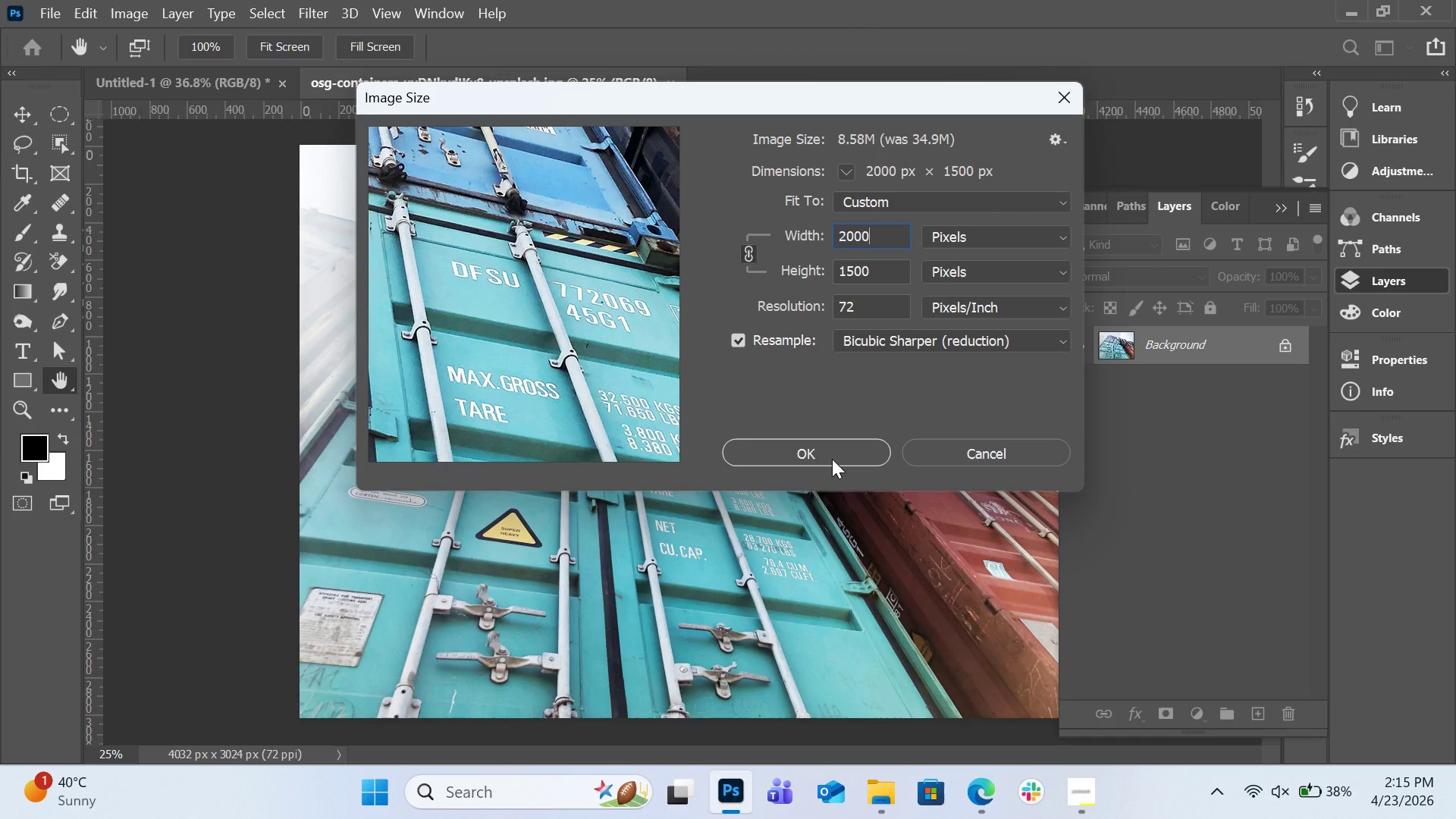 
wait(12.22)
 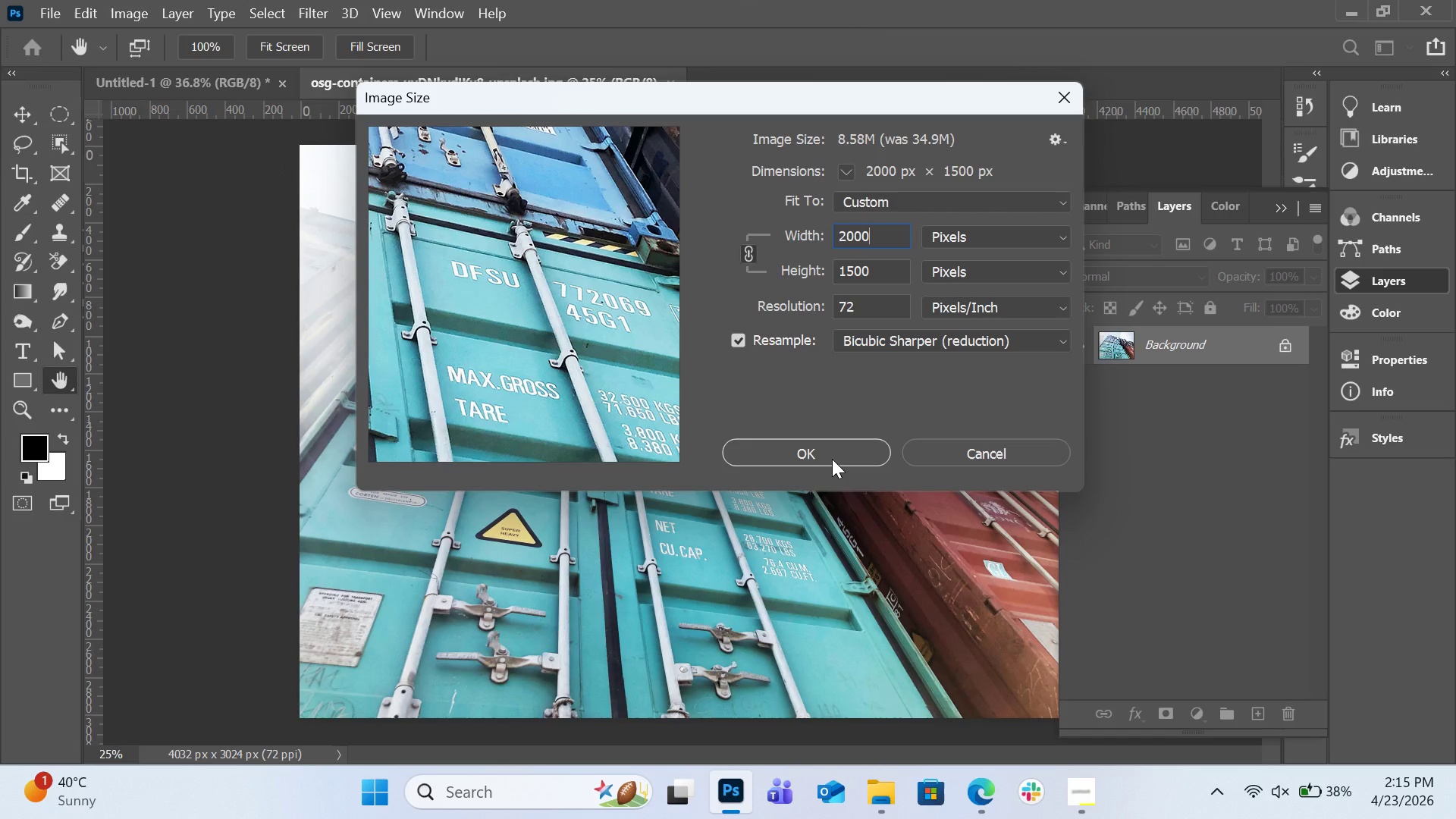 
left_click([924, 459])
 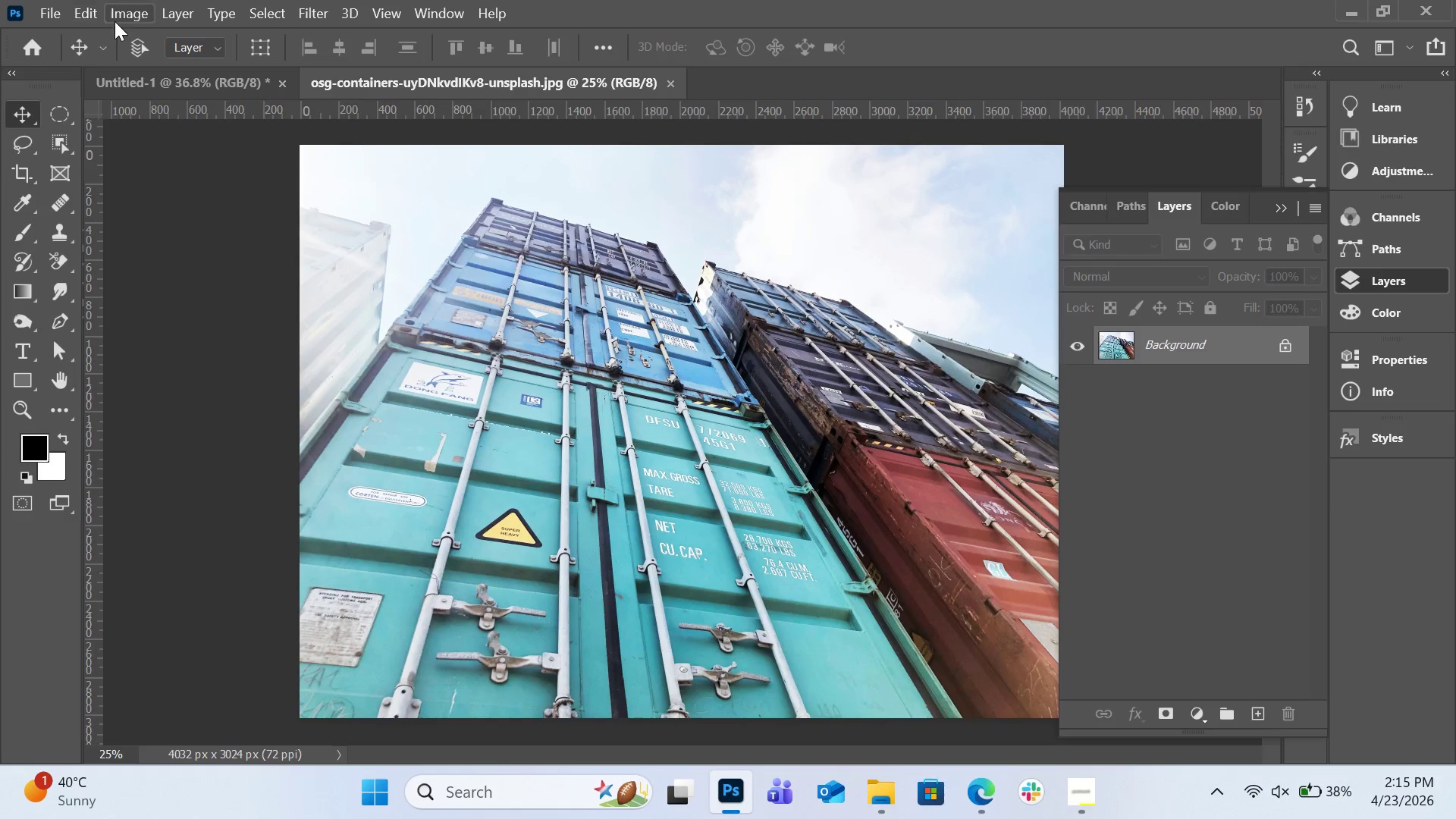 
left_click([123, 22])
 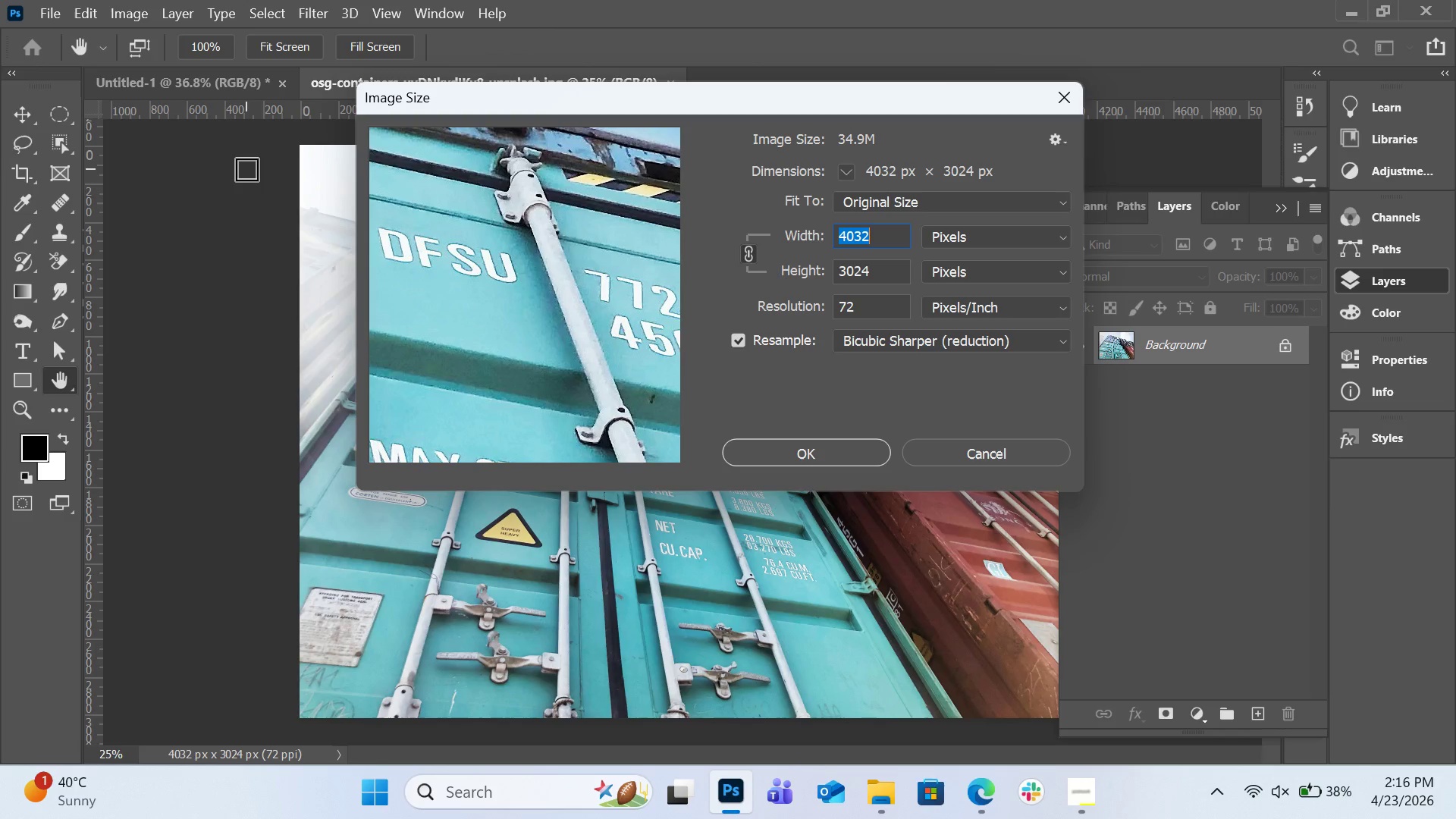 
wait(7.12)
 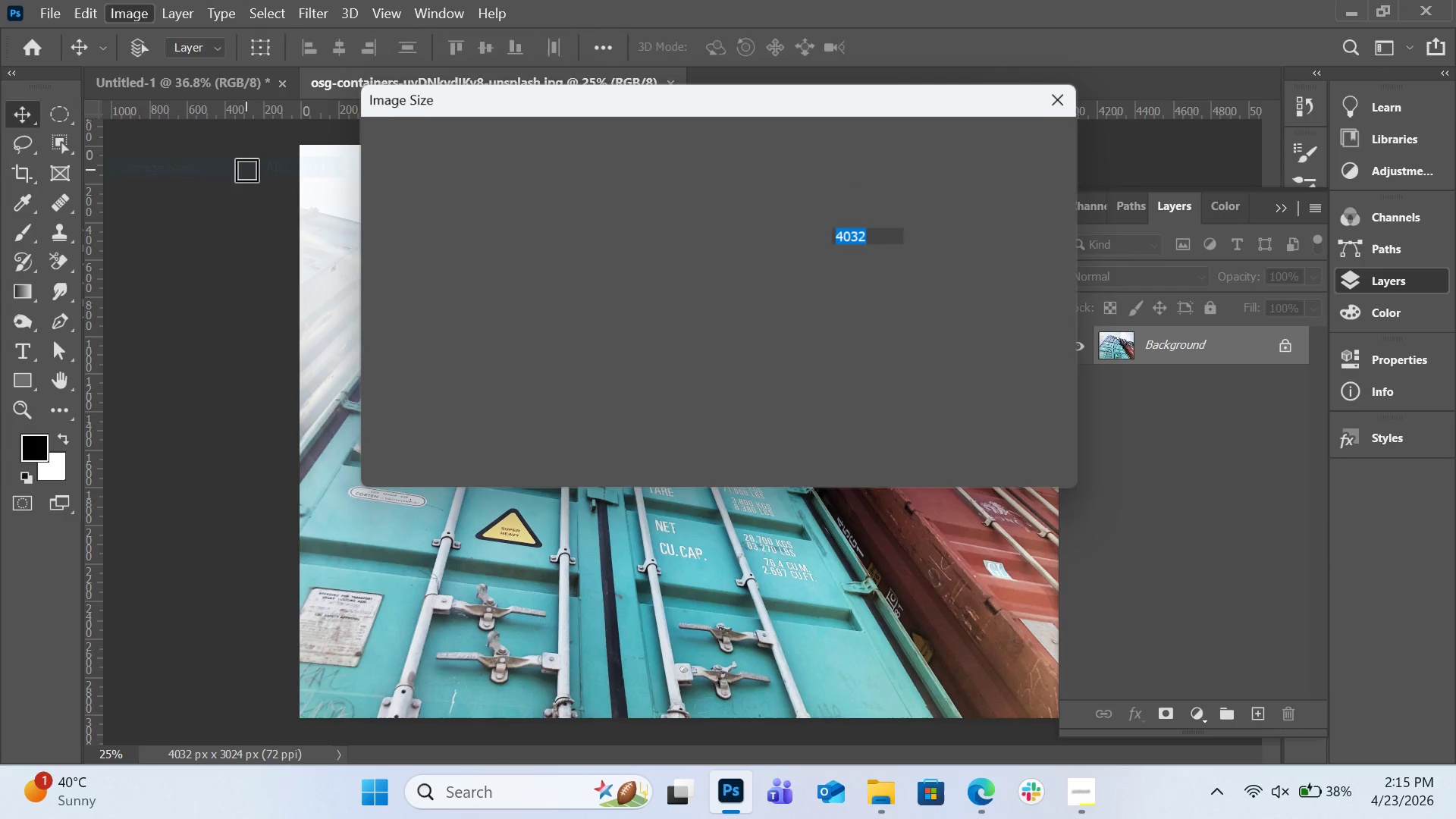 
type(2000)
 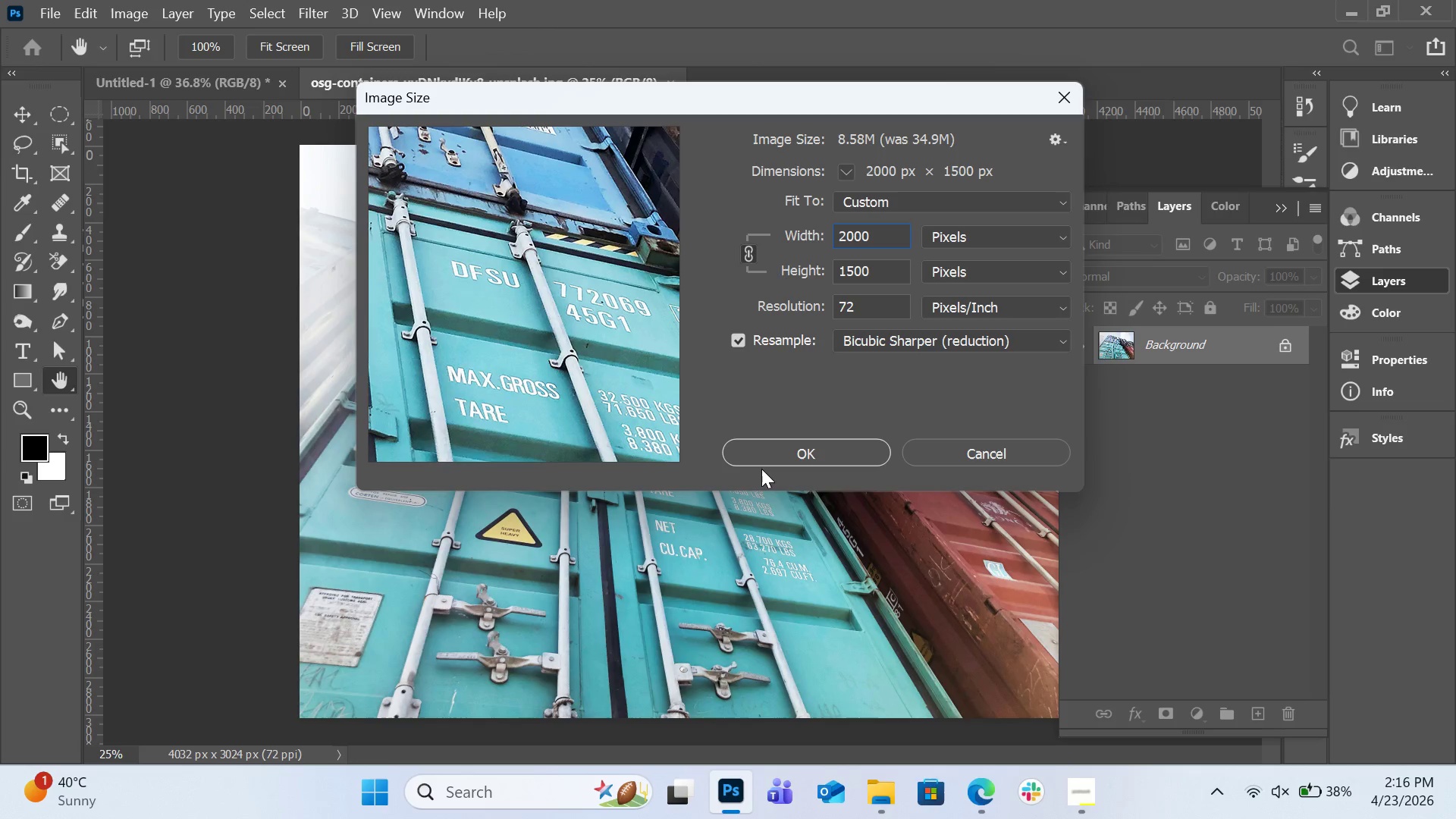 
left_click([763, 466])
 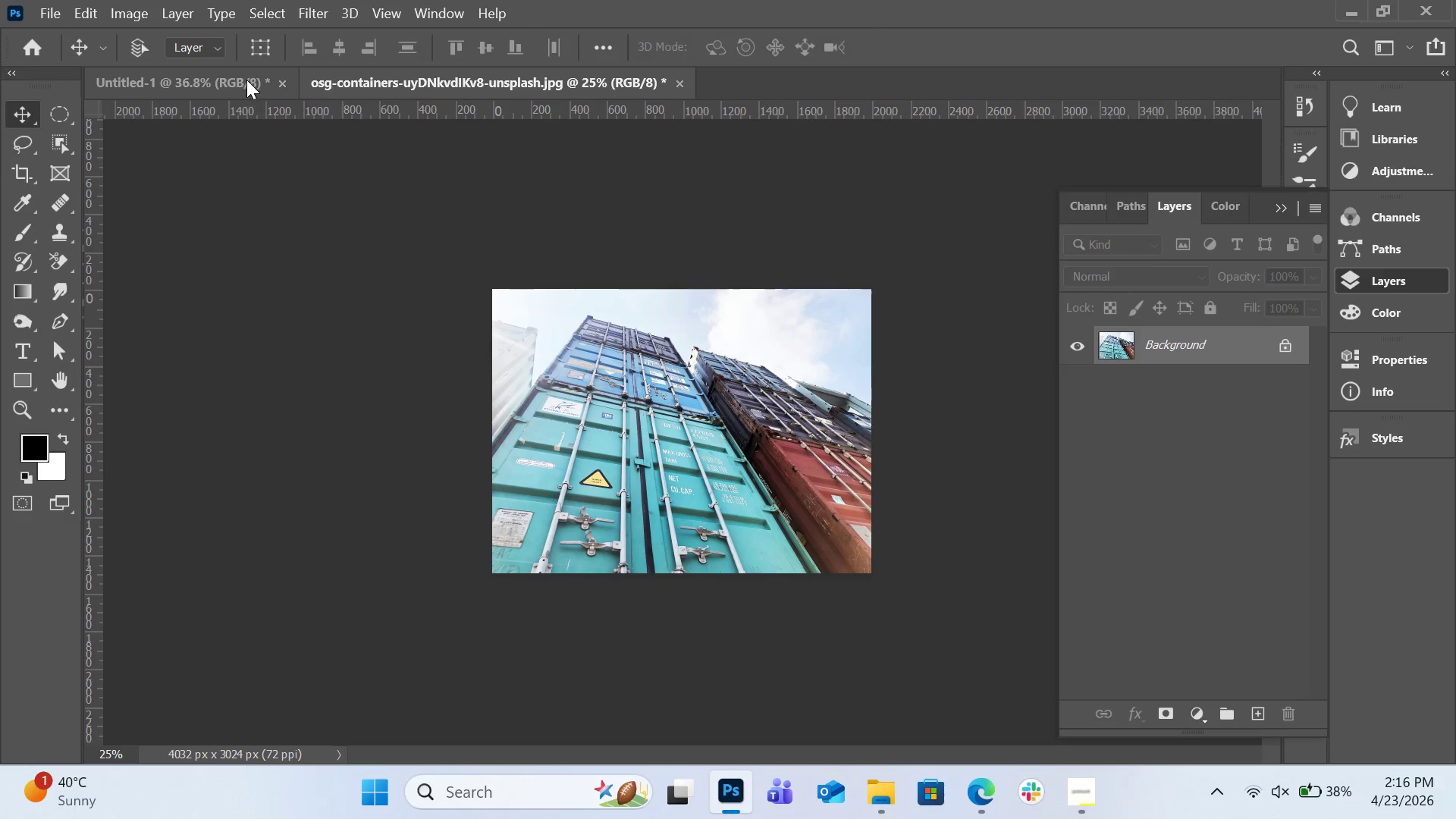 
mouse_move([247, 85])
 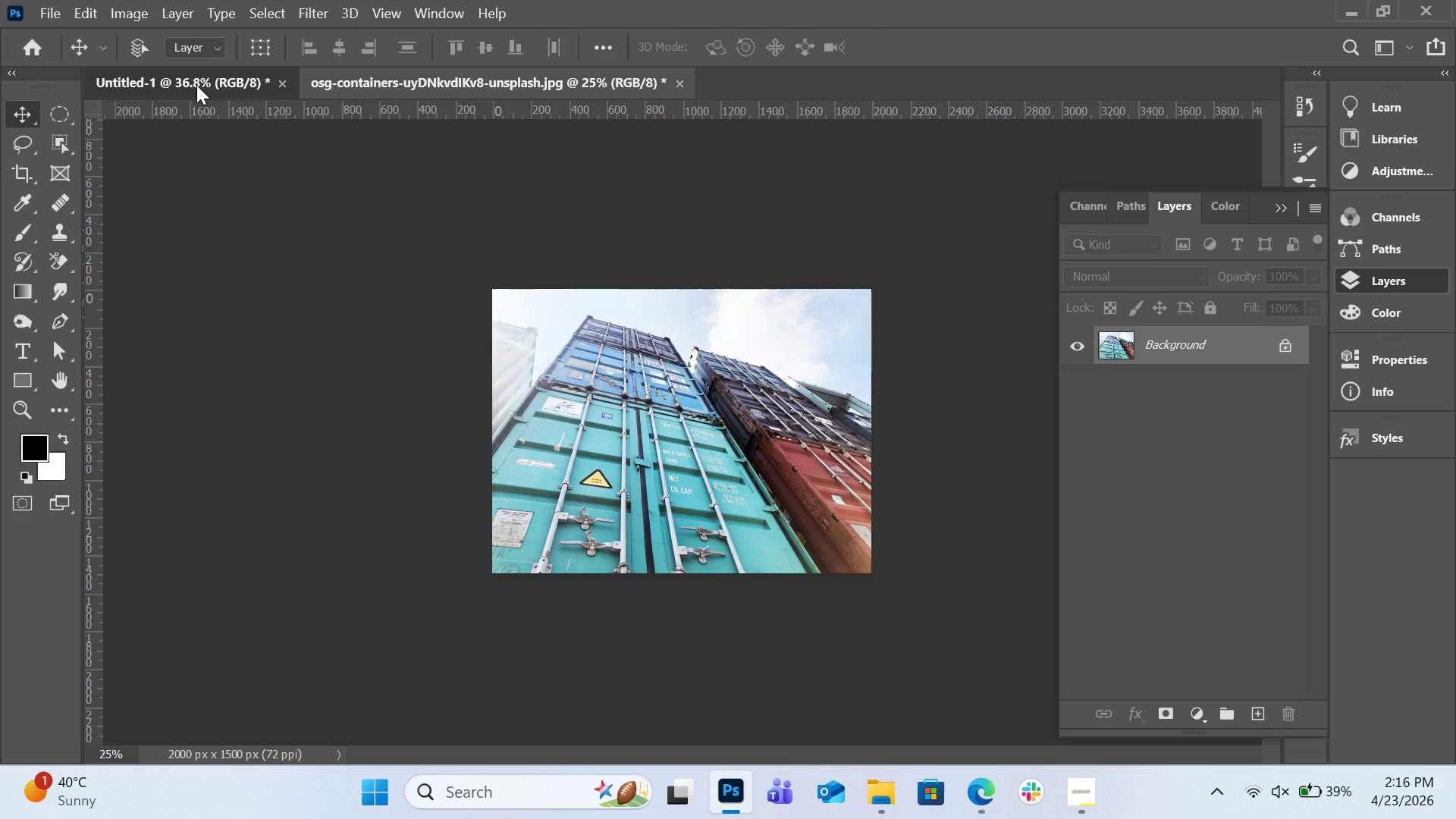 
left_click([196, 85])
 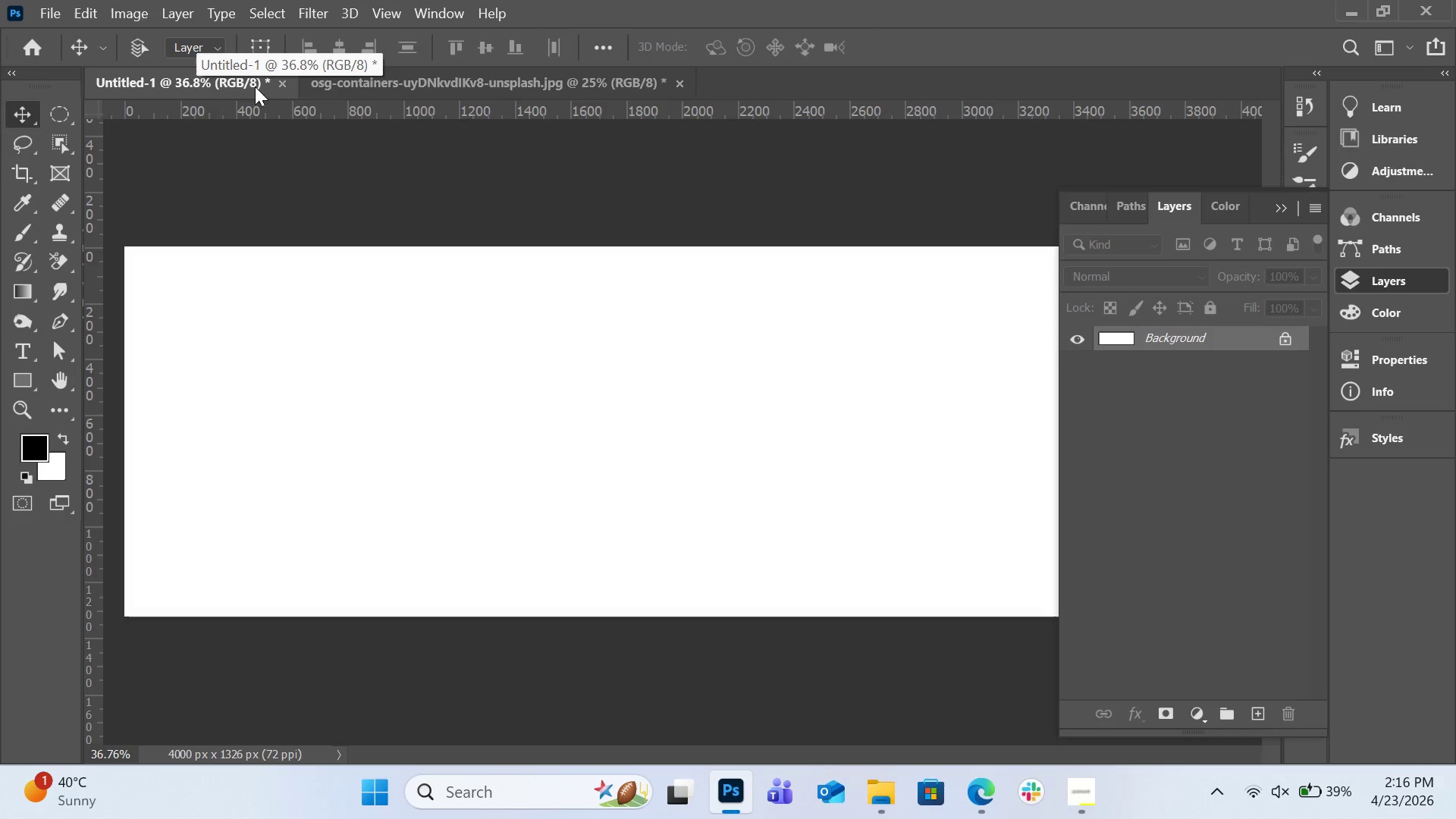 
left_click([280, 80])
 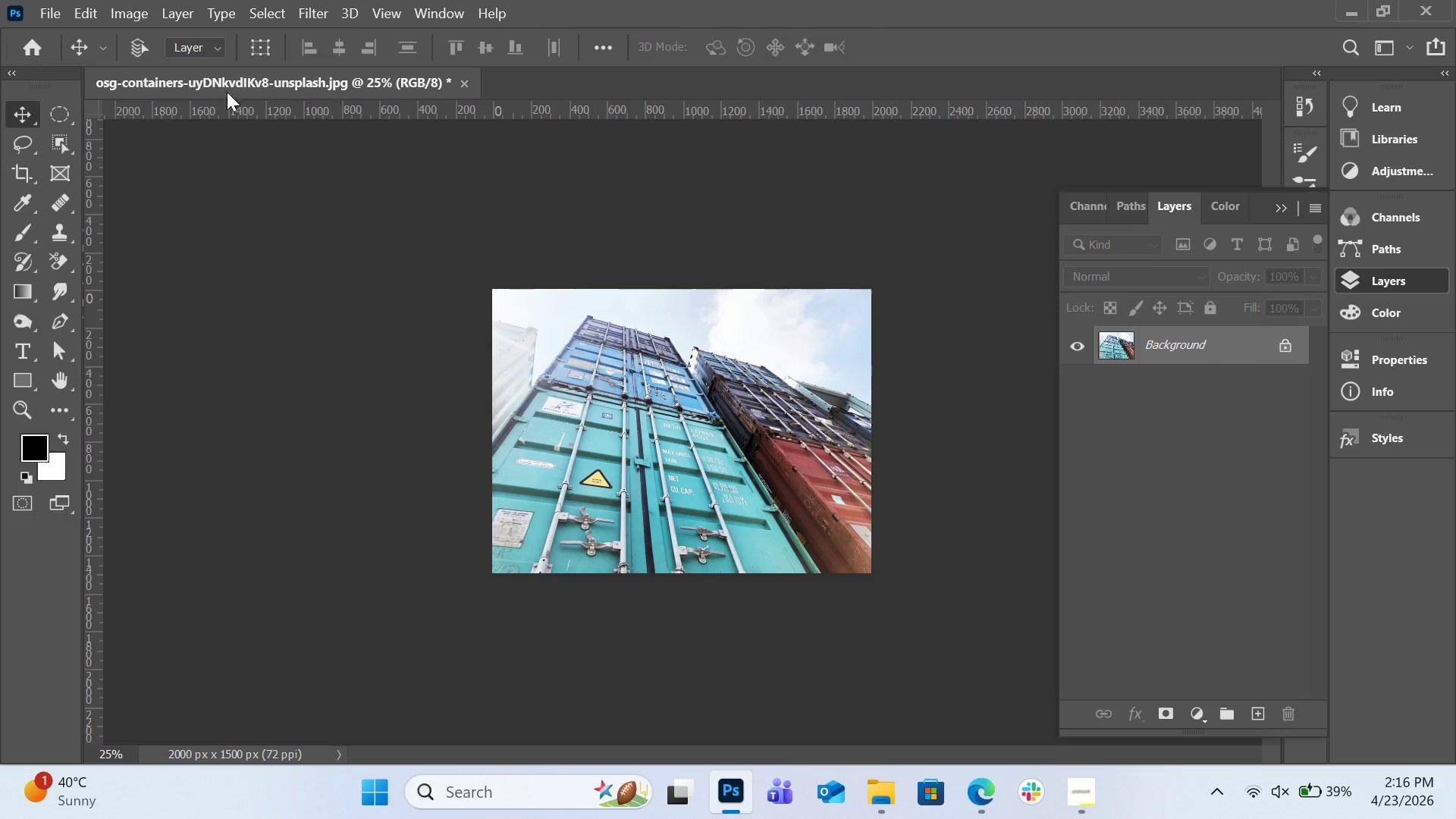 
left_click([54, 15])
 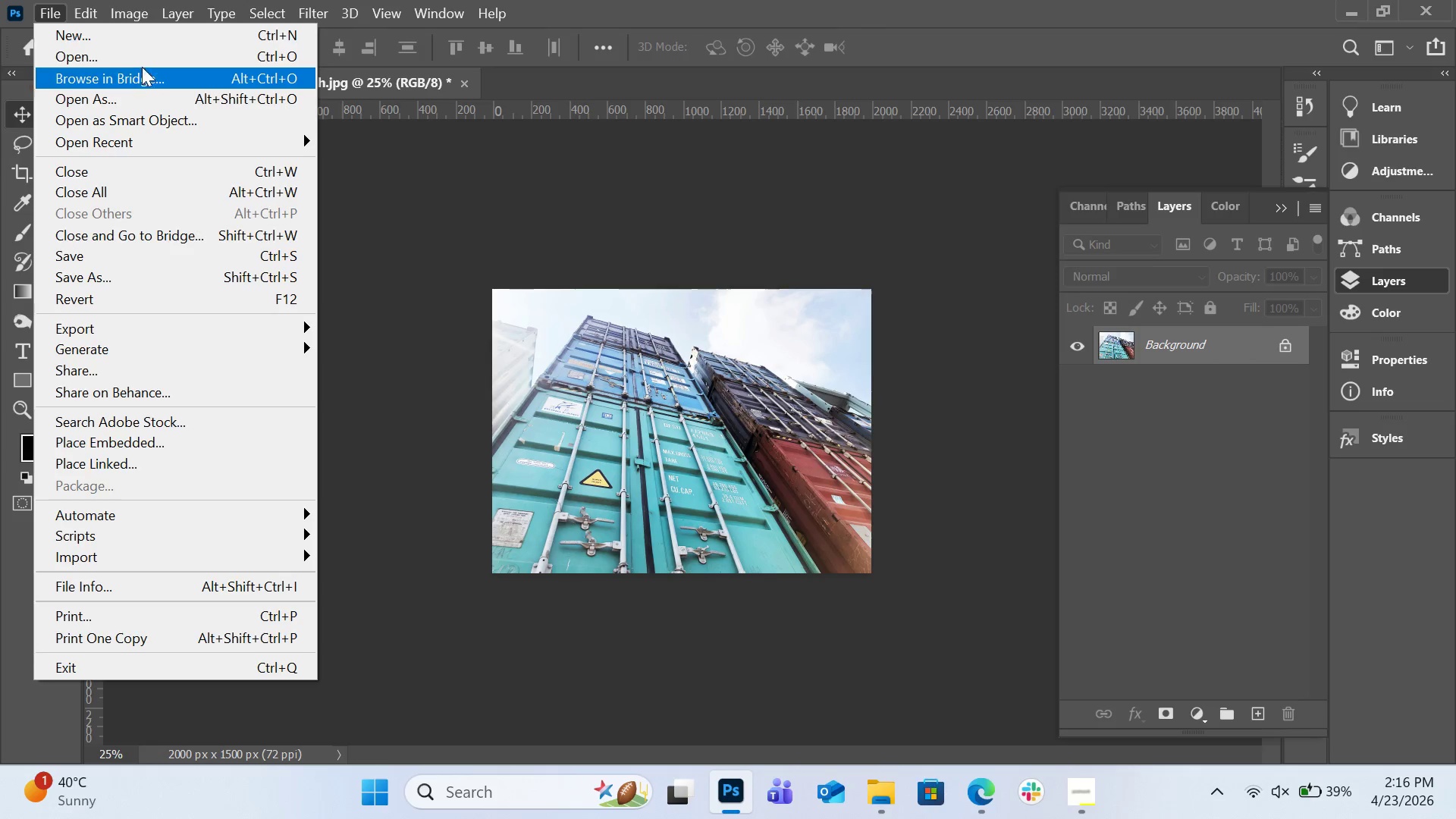 
left_click([142, 44])
 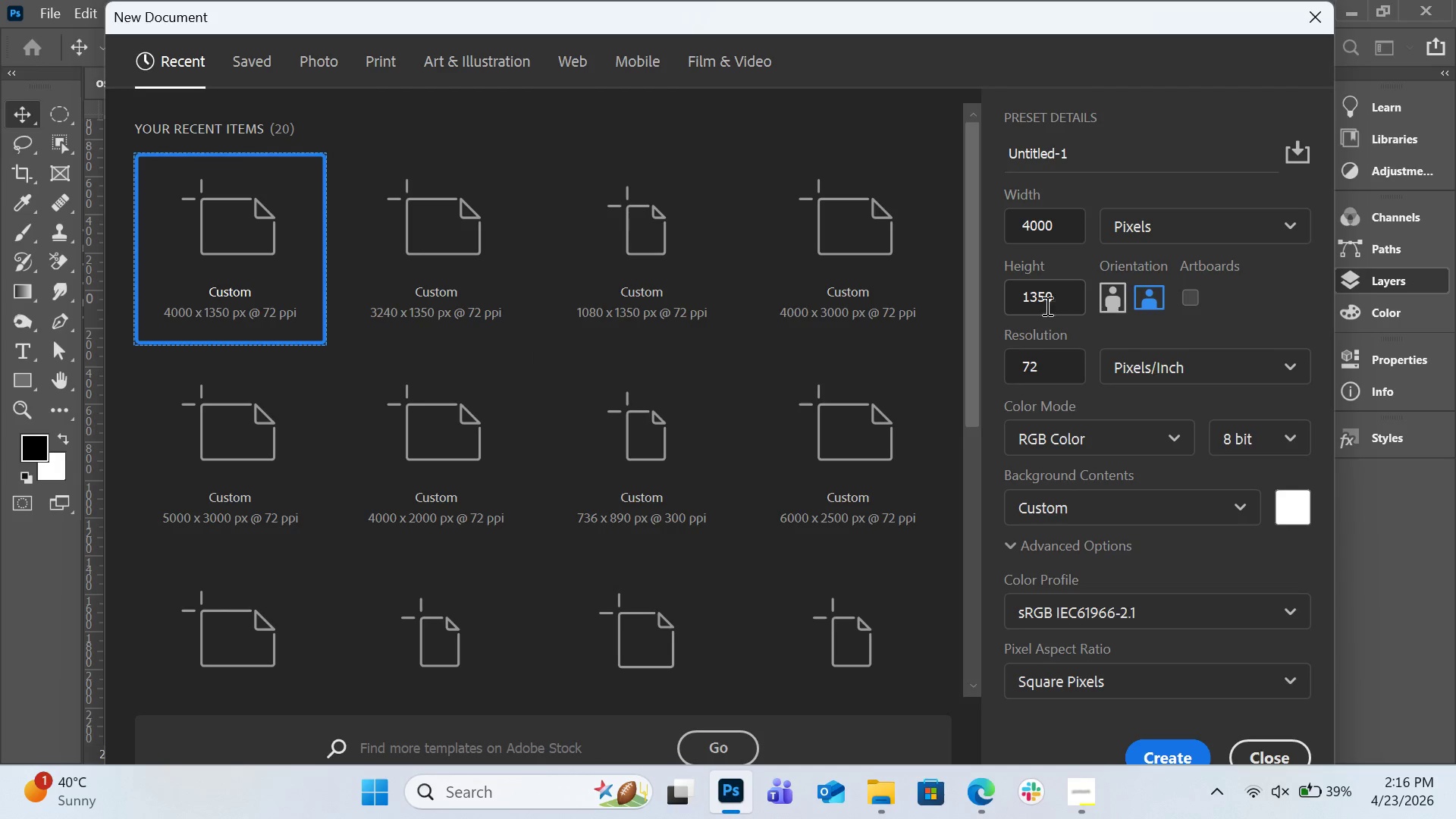 
left_click([1036, 293])
 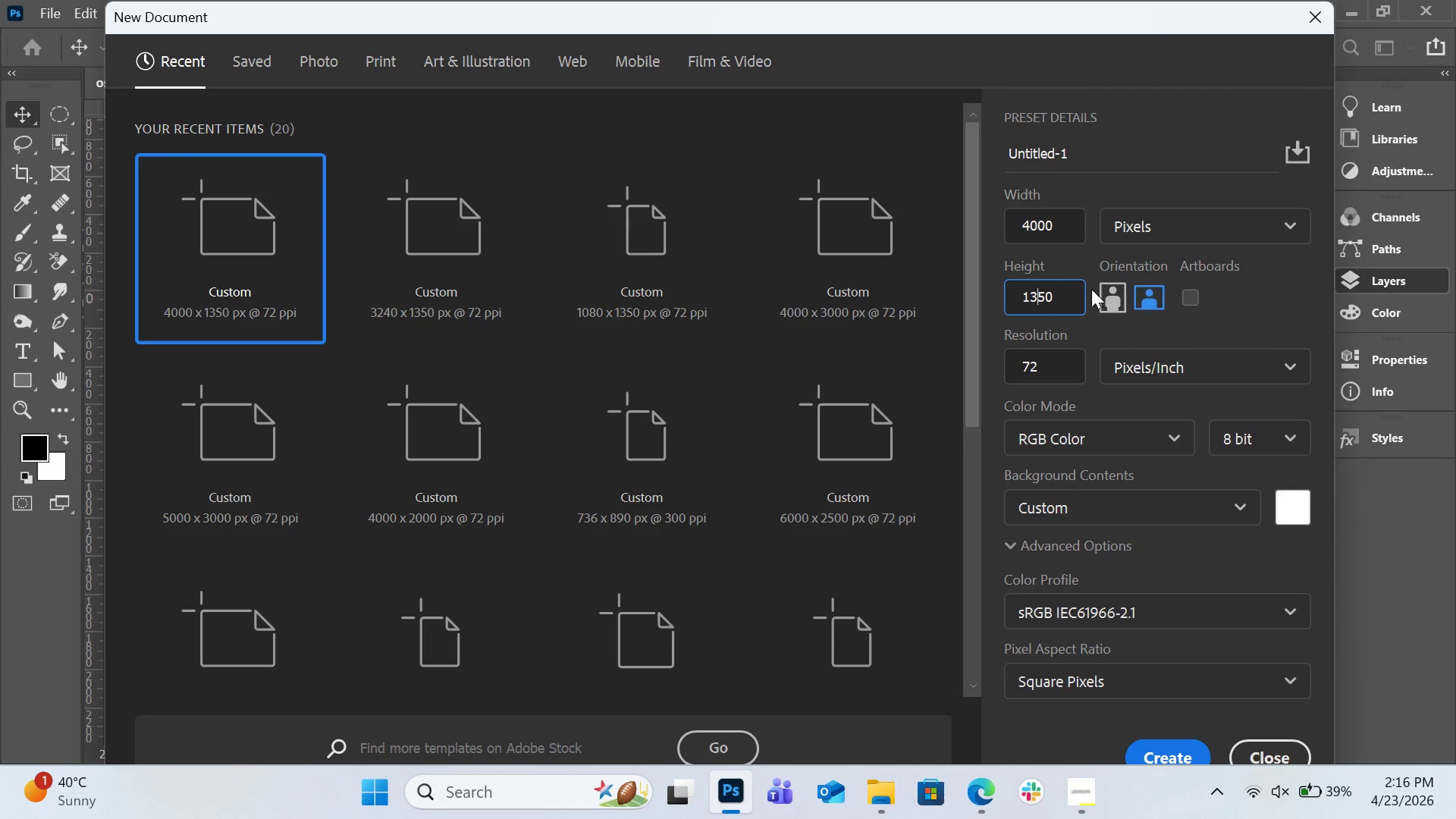 
key(Backspace)
 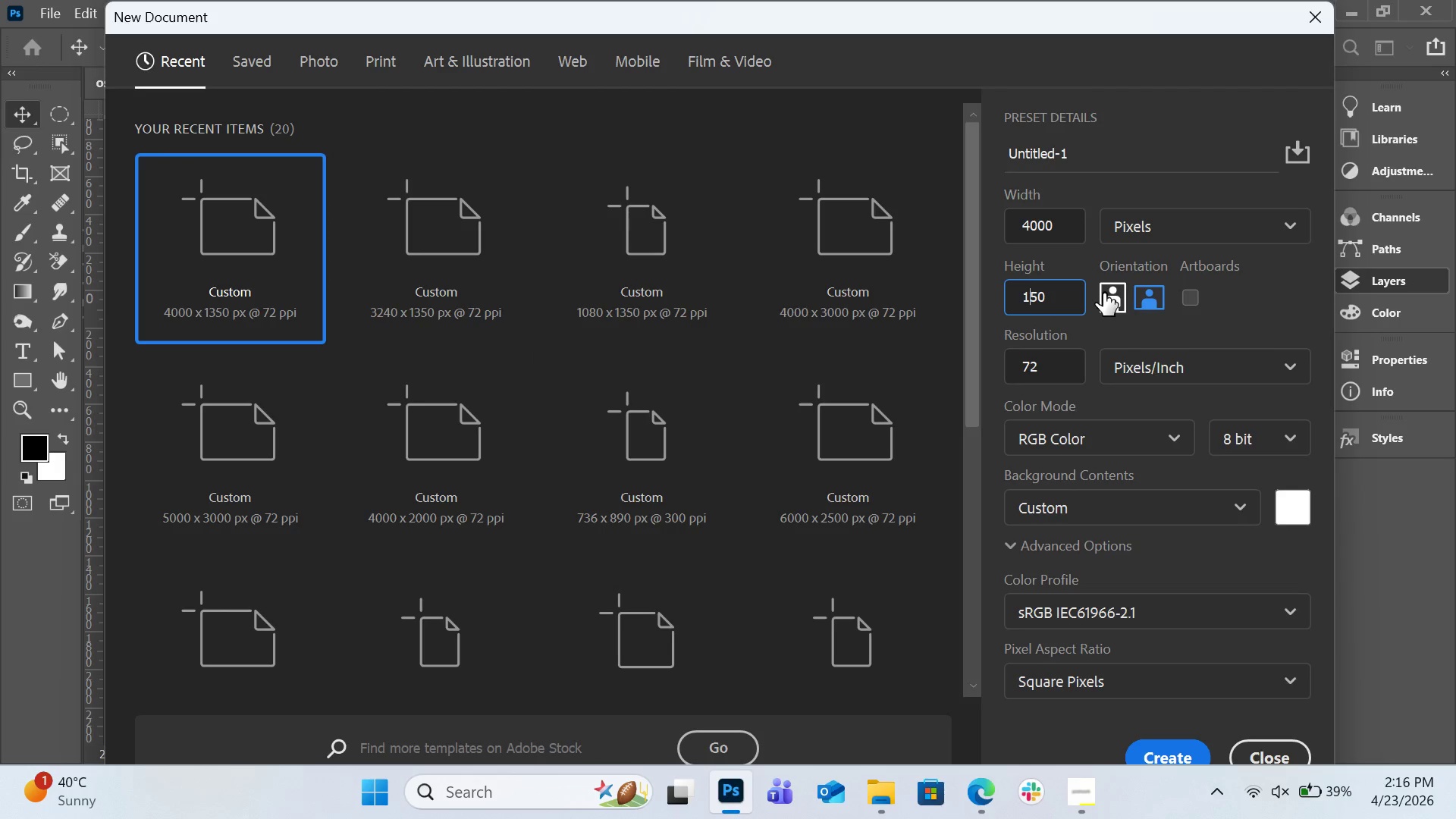 
key(5)
 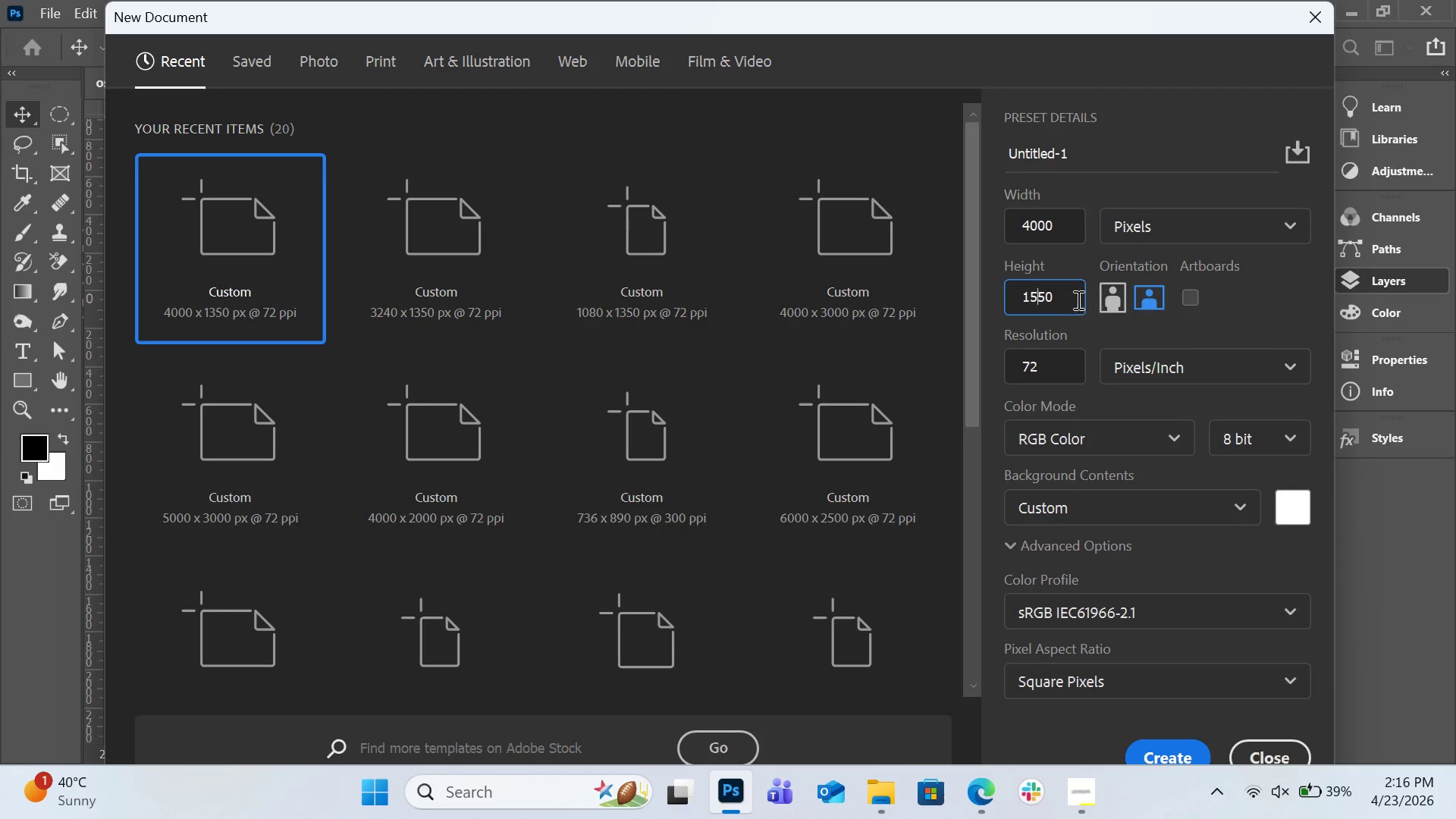 
left_click([1071, 300])
 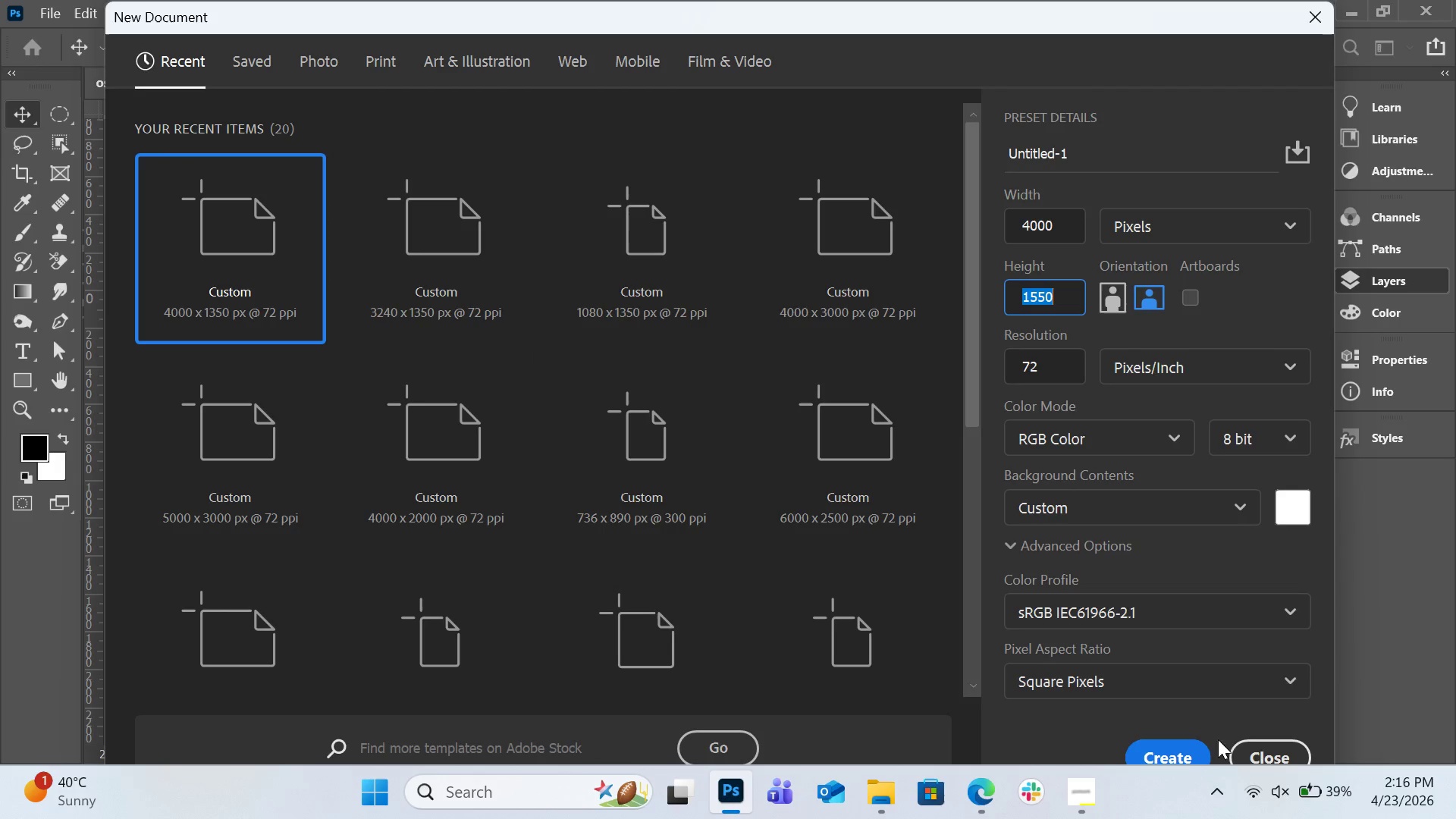 
left_click([1195, 748])
 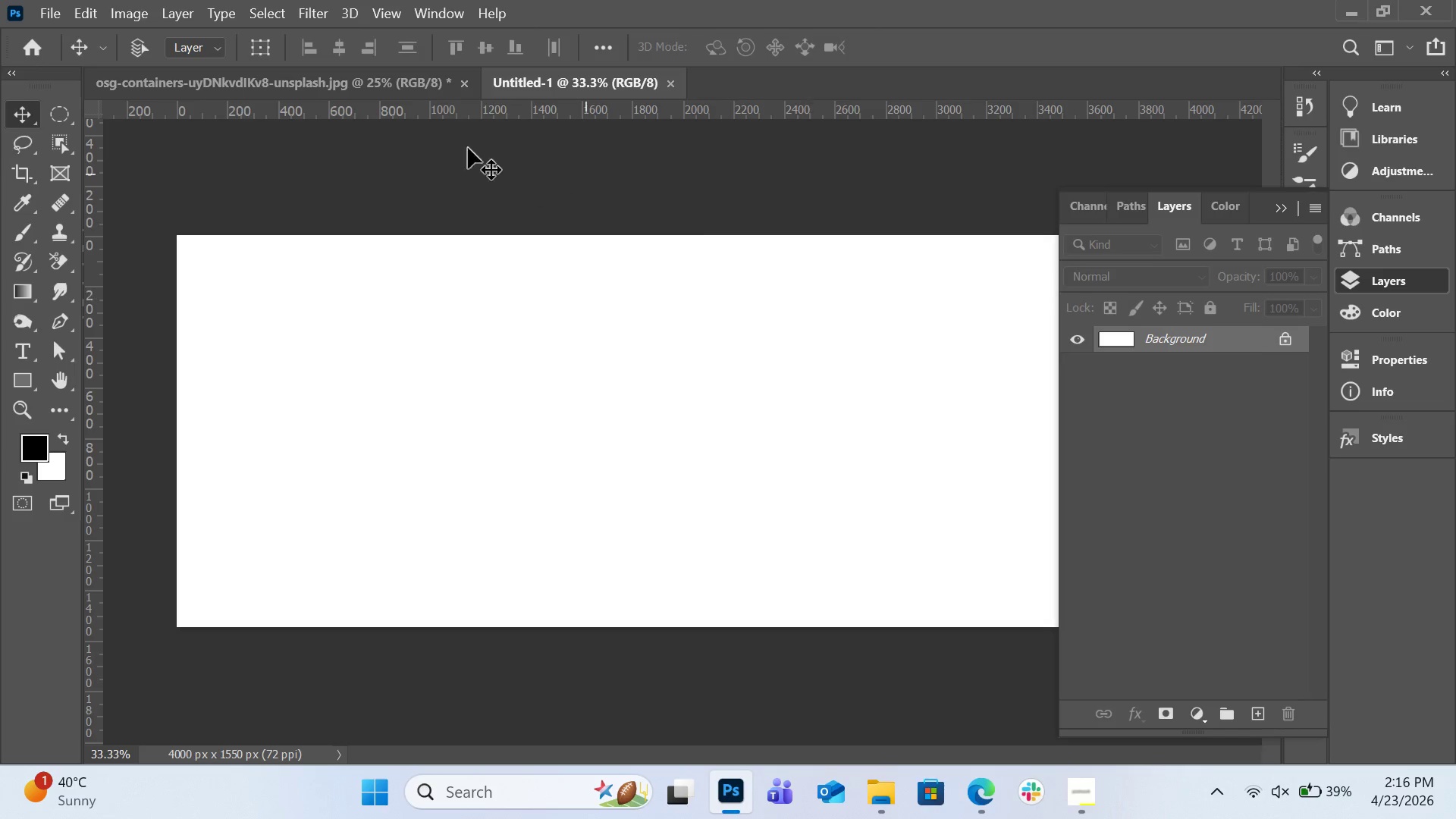 
left_click([418, 86])
 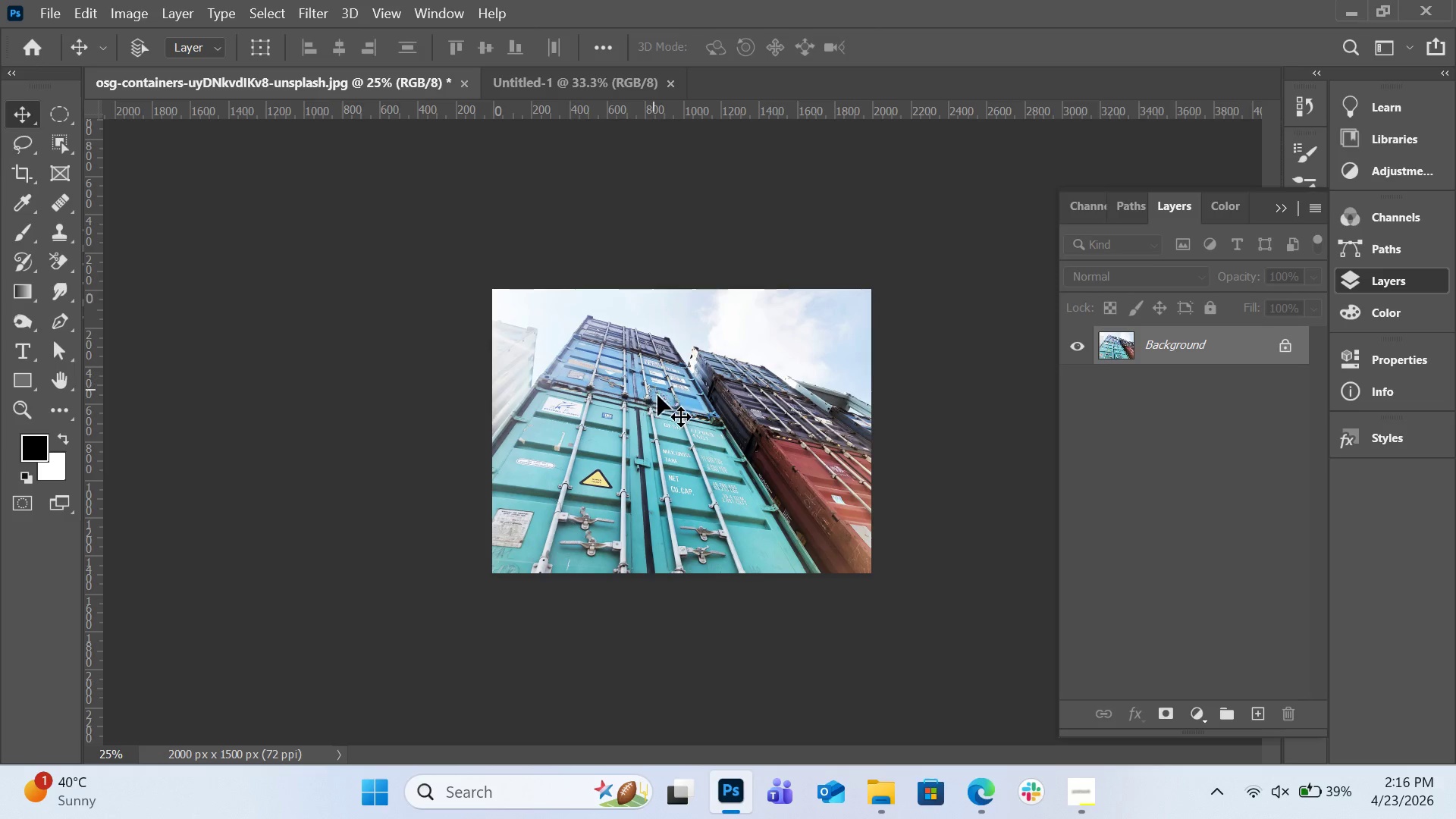 
left_click_drag(start_coordinate=[662, 405], to_coordinate=[631, 342])
 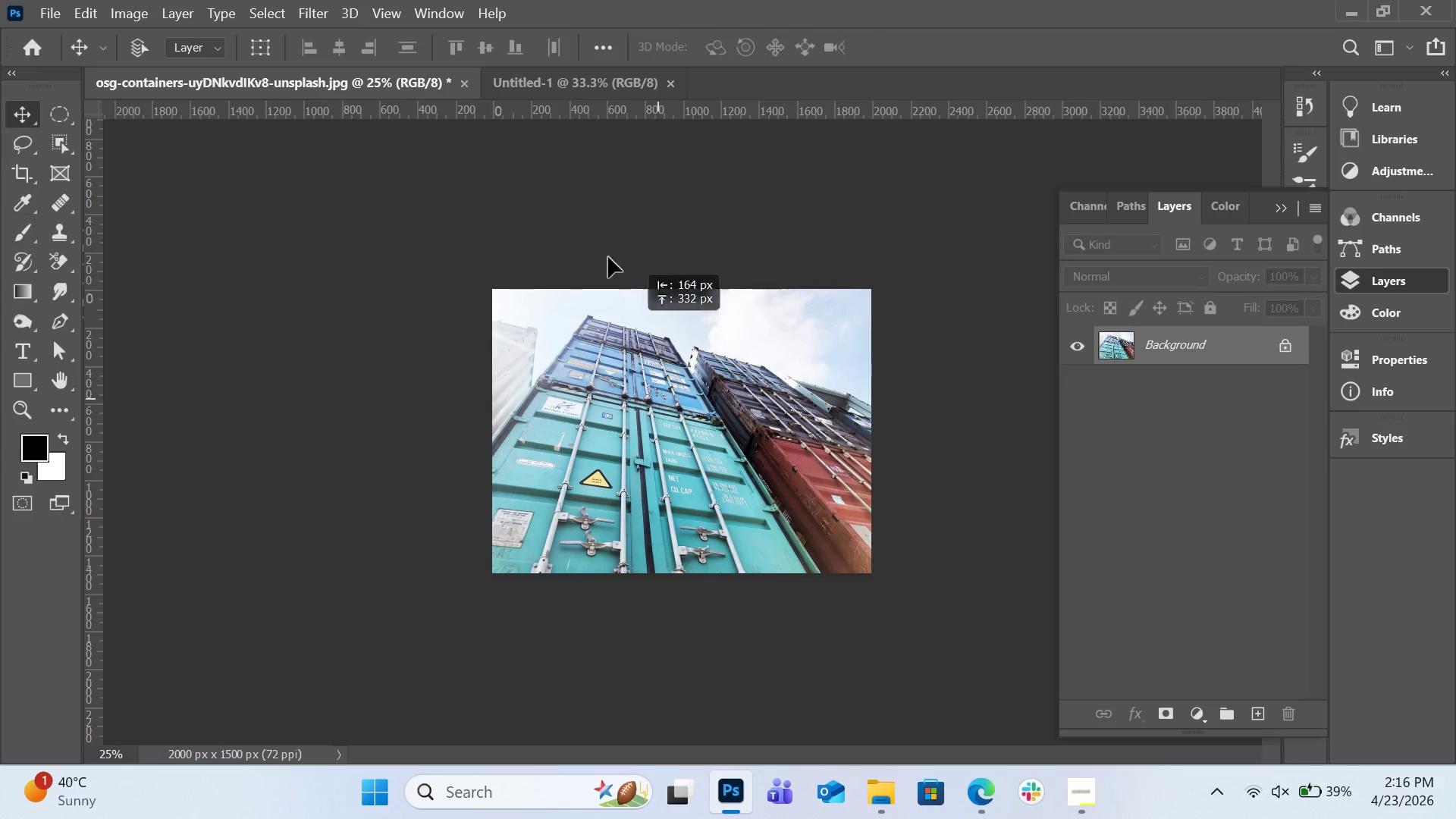 
left_click_drag(start_coordinate=[622, 309], to_coordinate=[615, 285])
 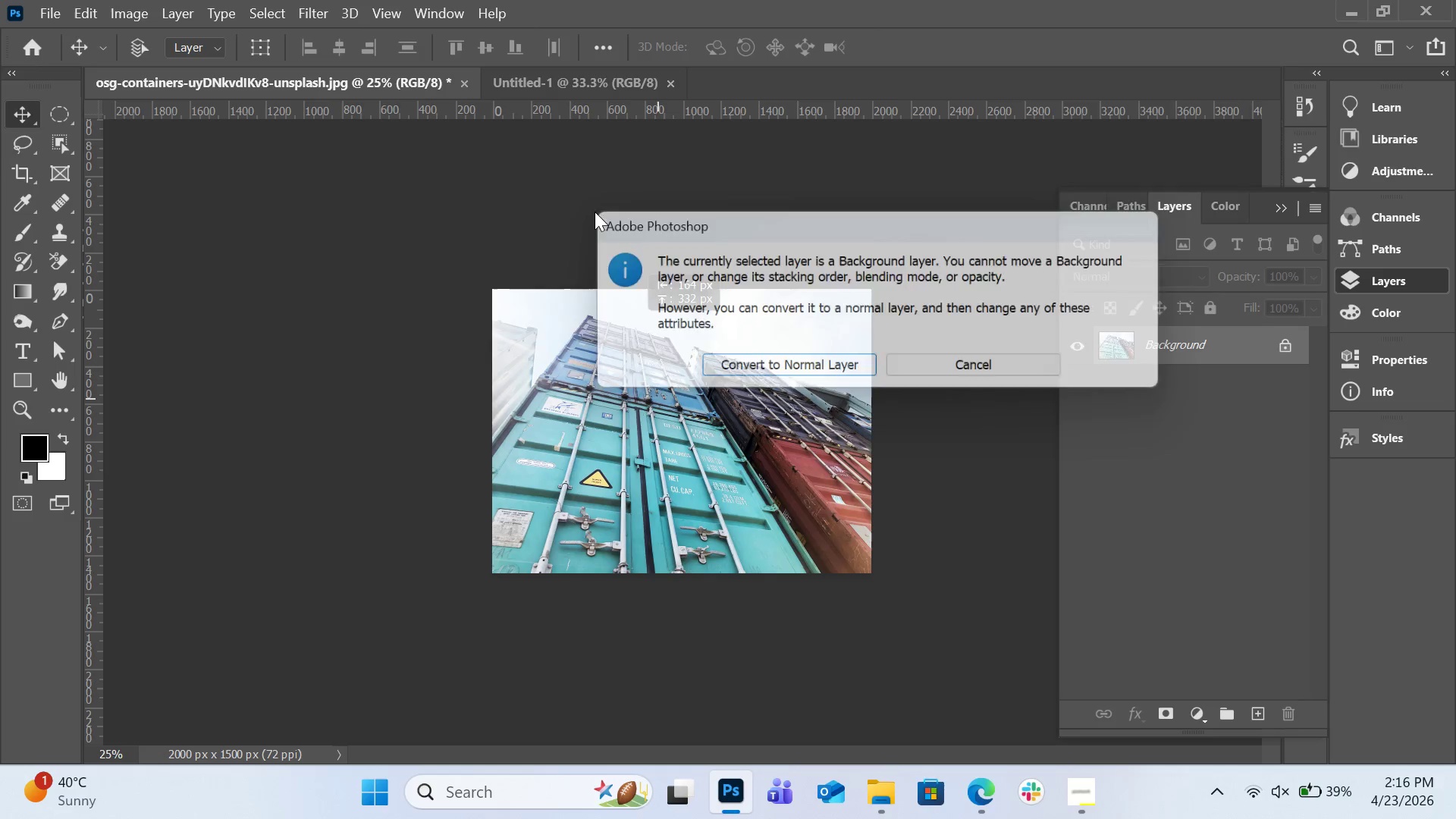 
left_click_drag(start_coordinate=[596, 226], to_coordinate=[595, 218])
 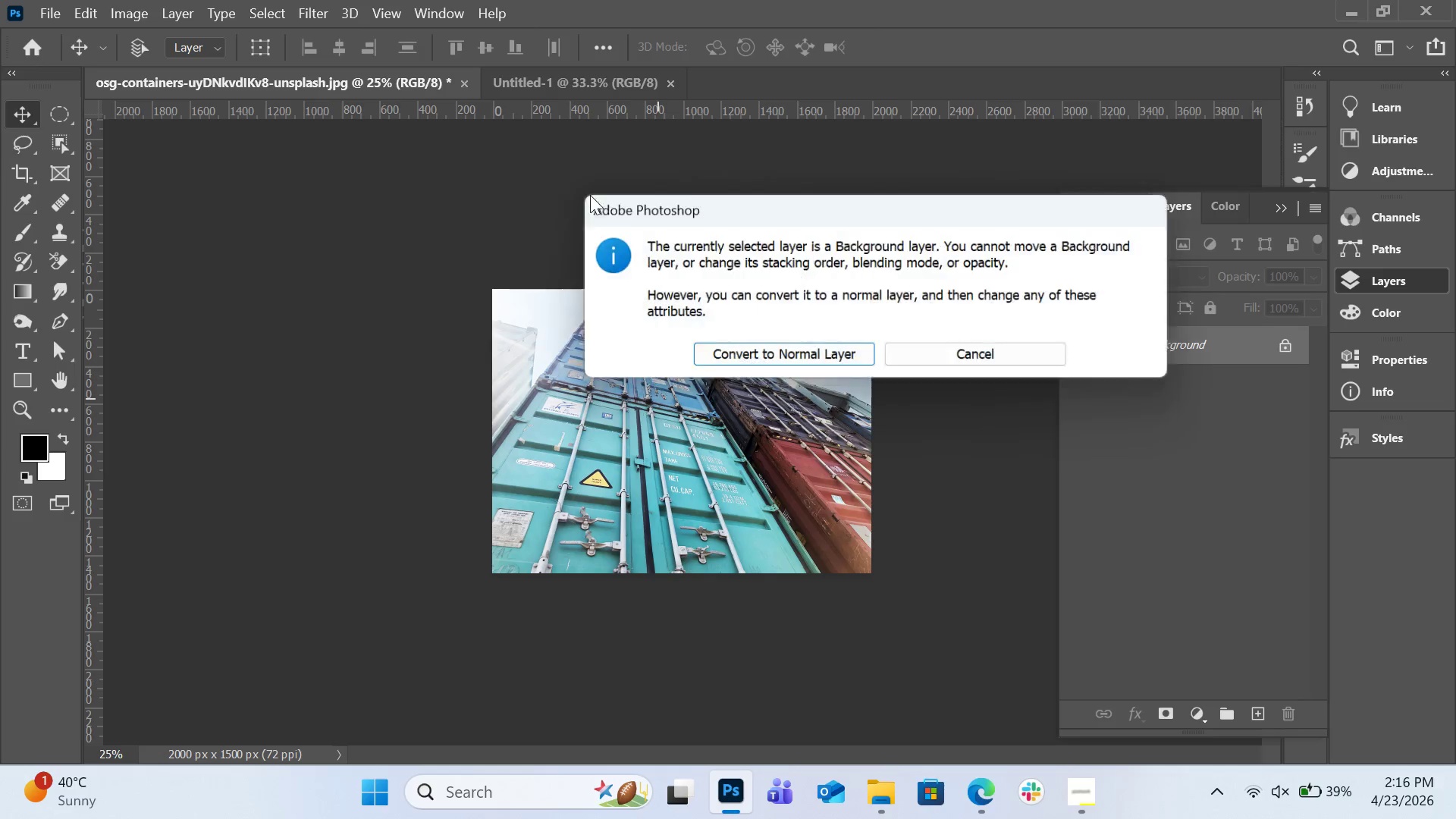 
left_click_drag(start_coordinate=[595, 209], to_coordinate=[576, 160])
 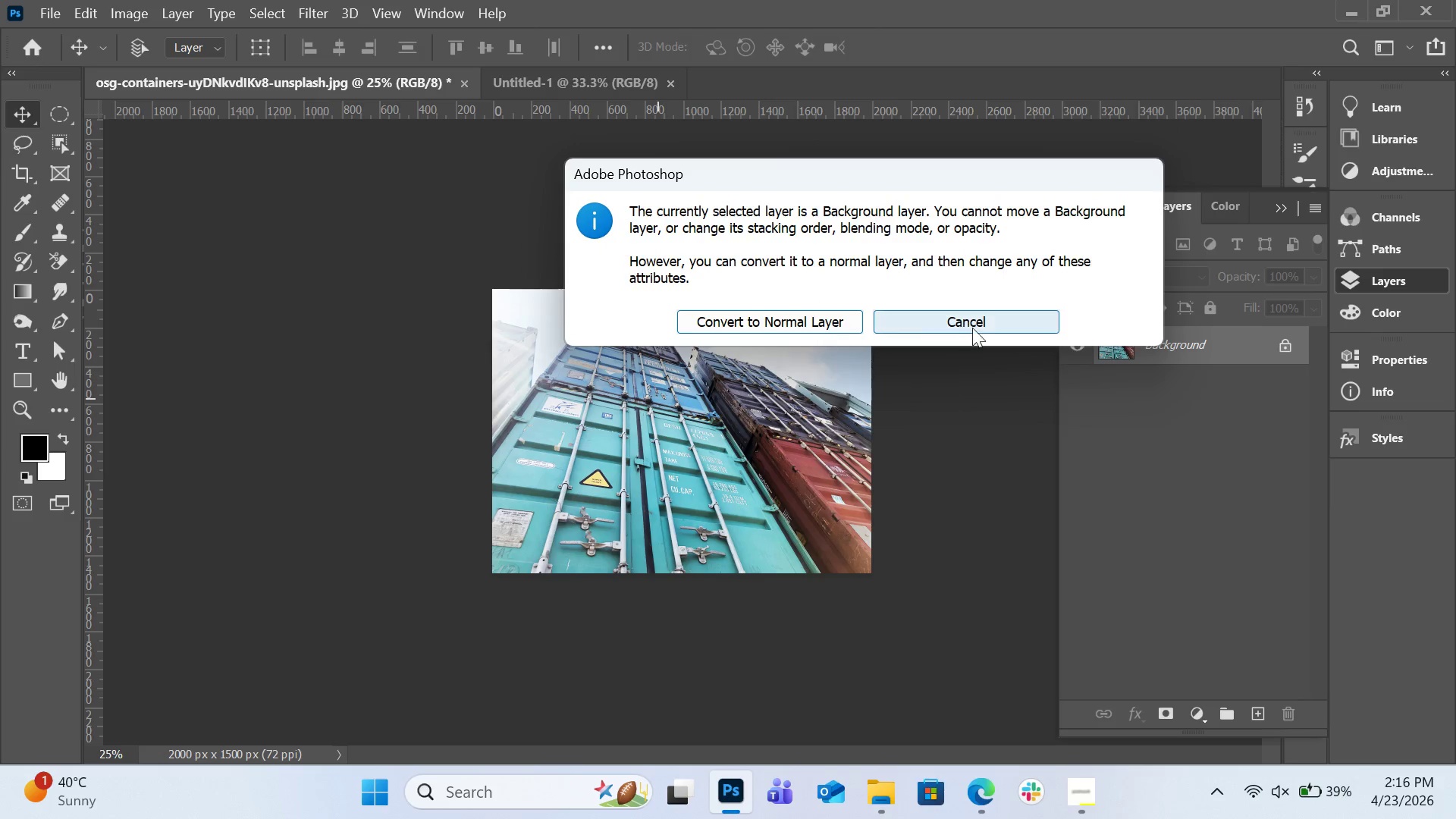 
left_click([974, 330])
 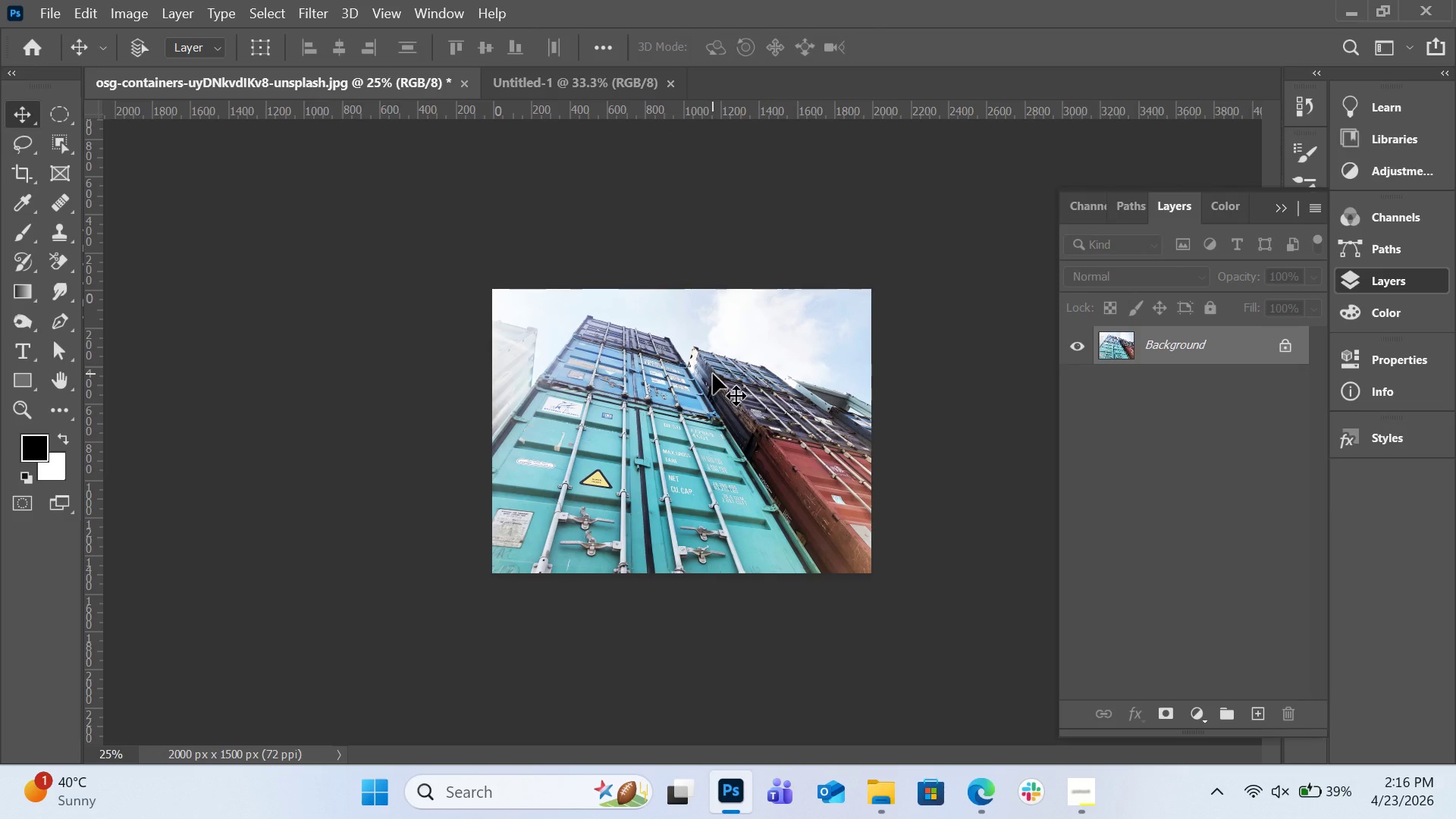 
key(Control+A)
 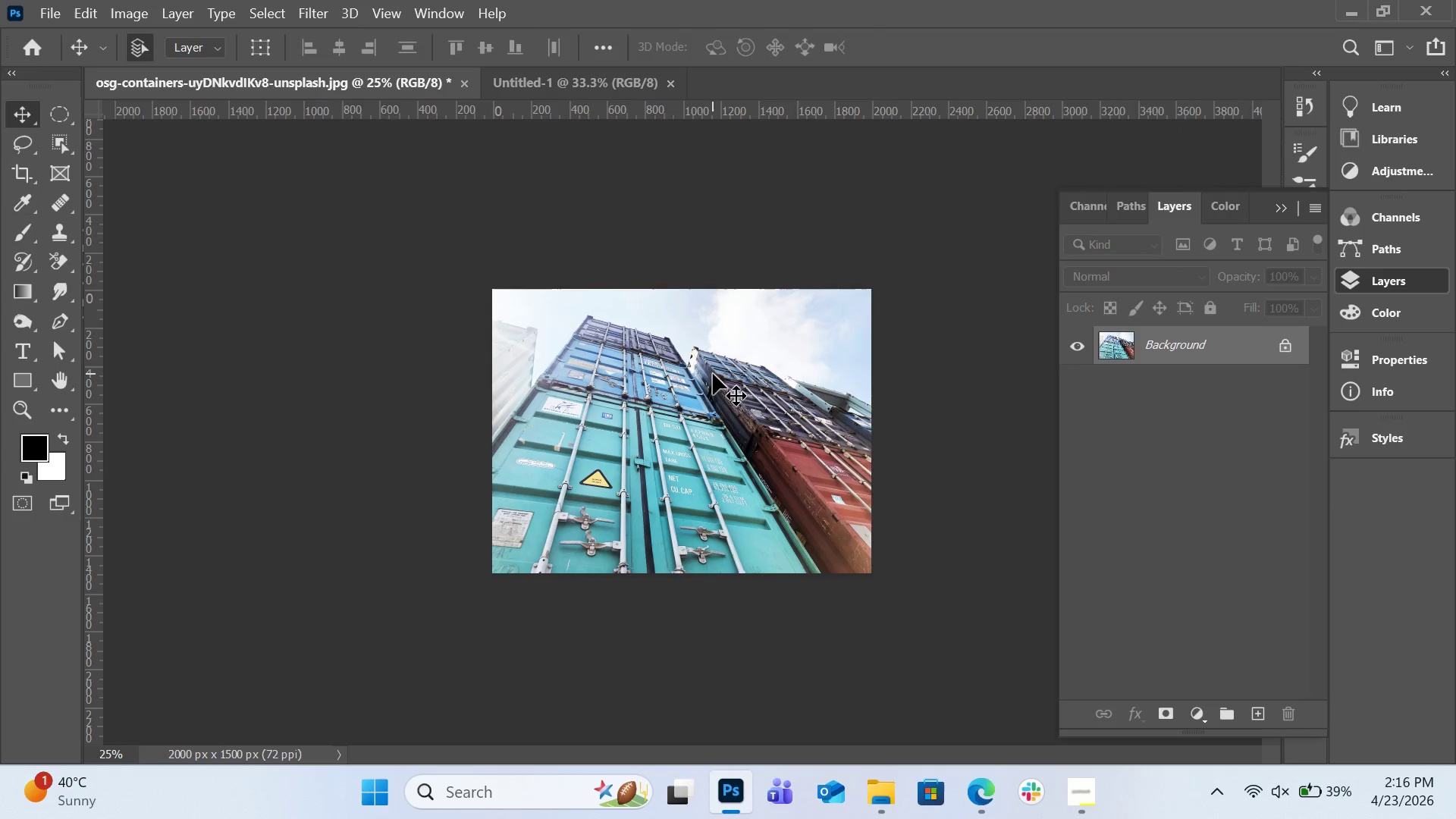 
key(Control+C)
 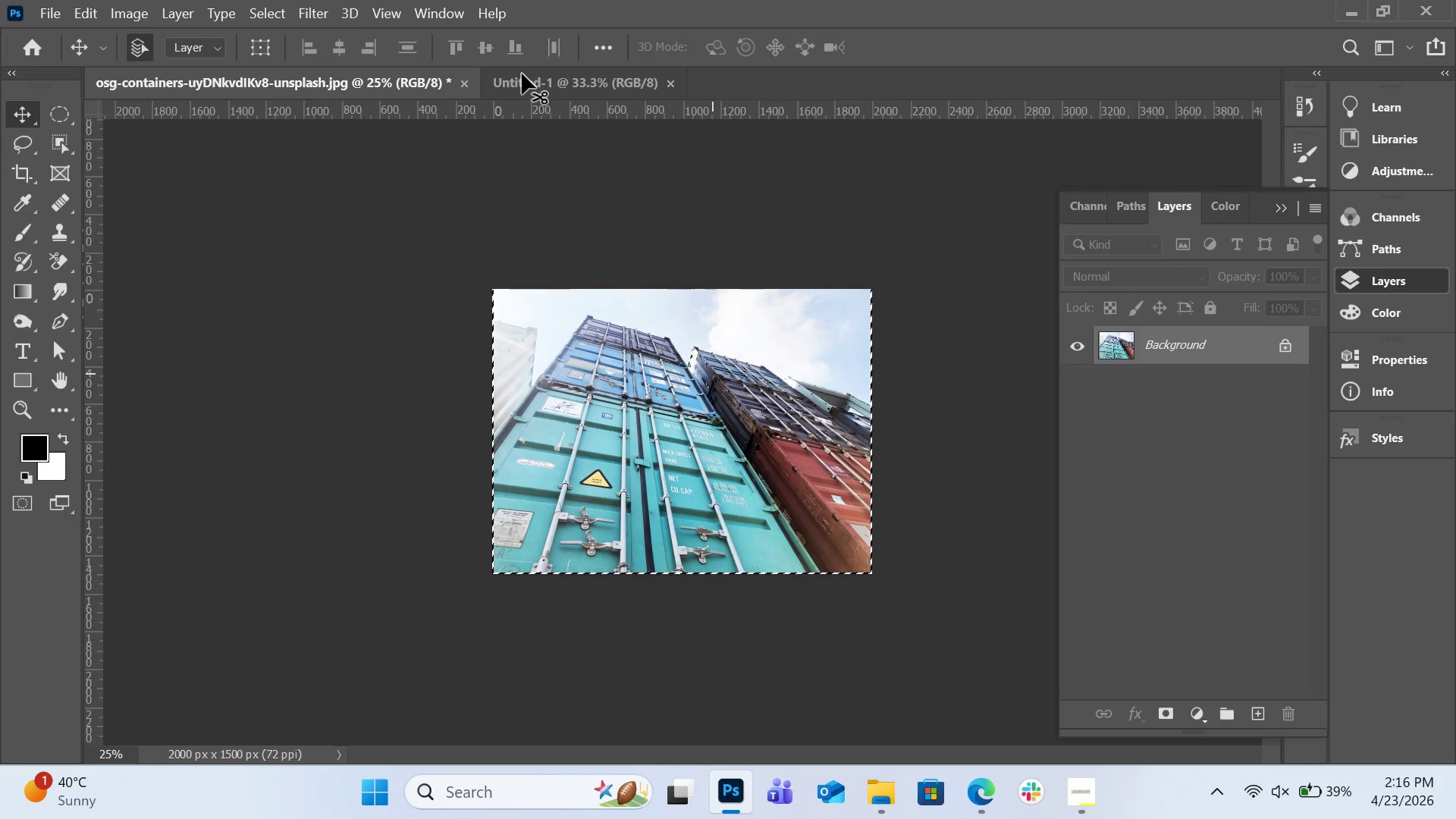 
left_click([522, 74])
 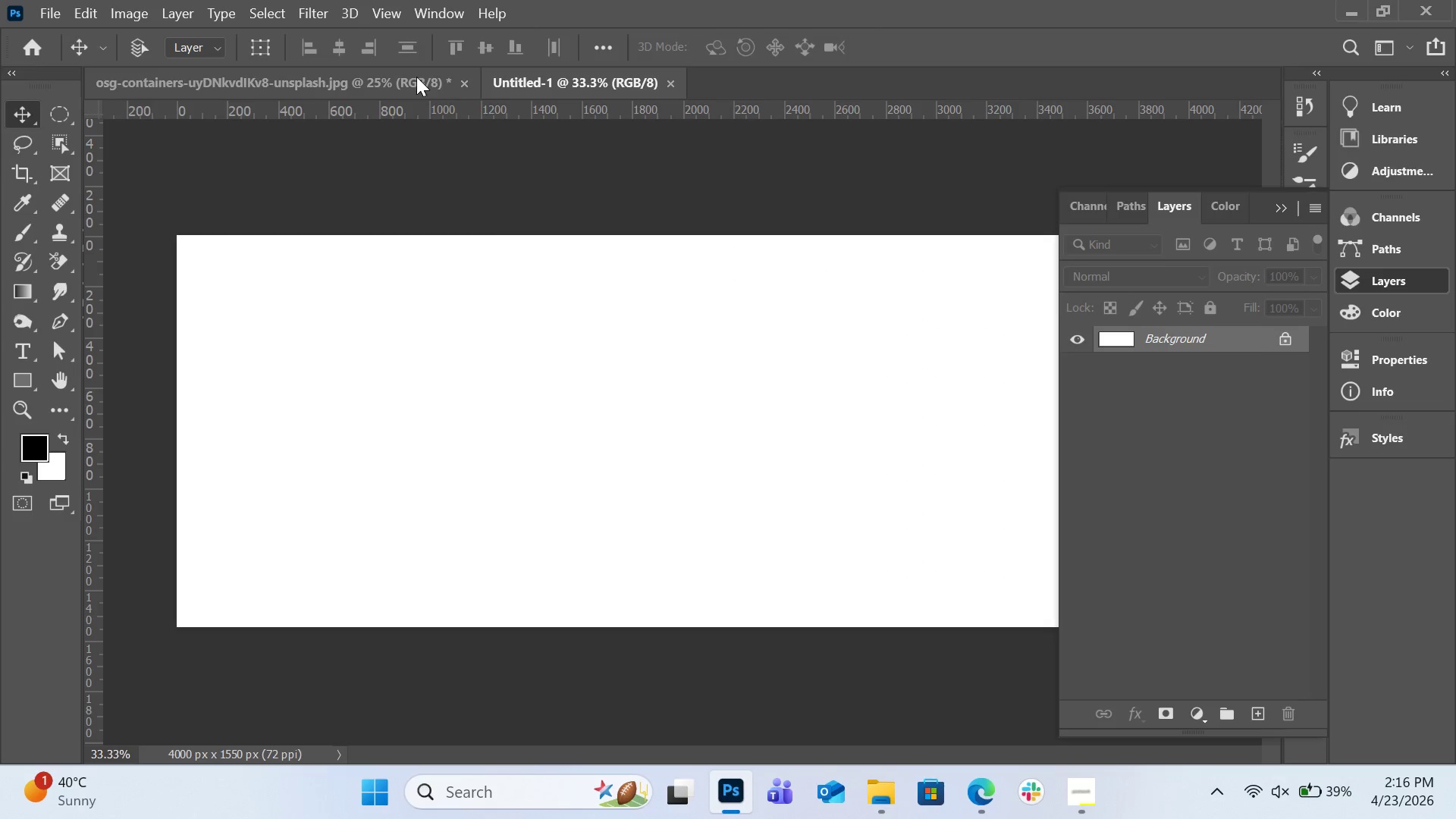 
key(Control+V)
 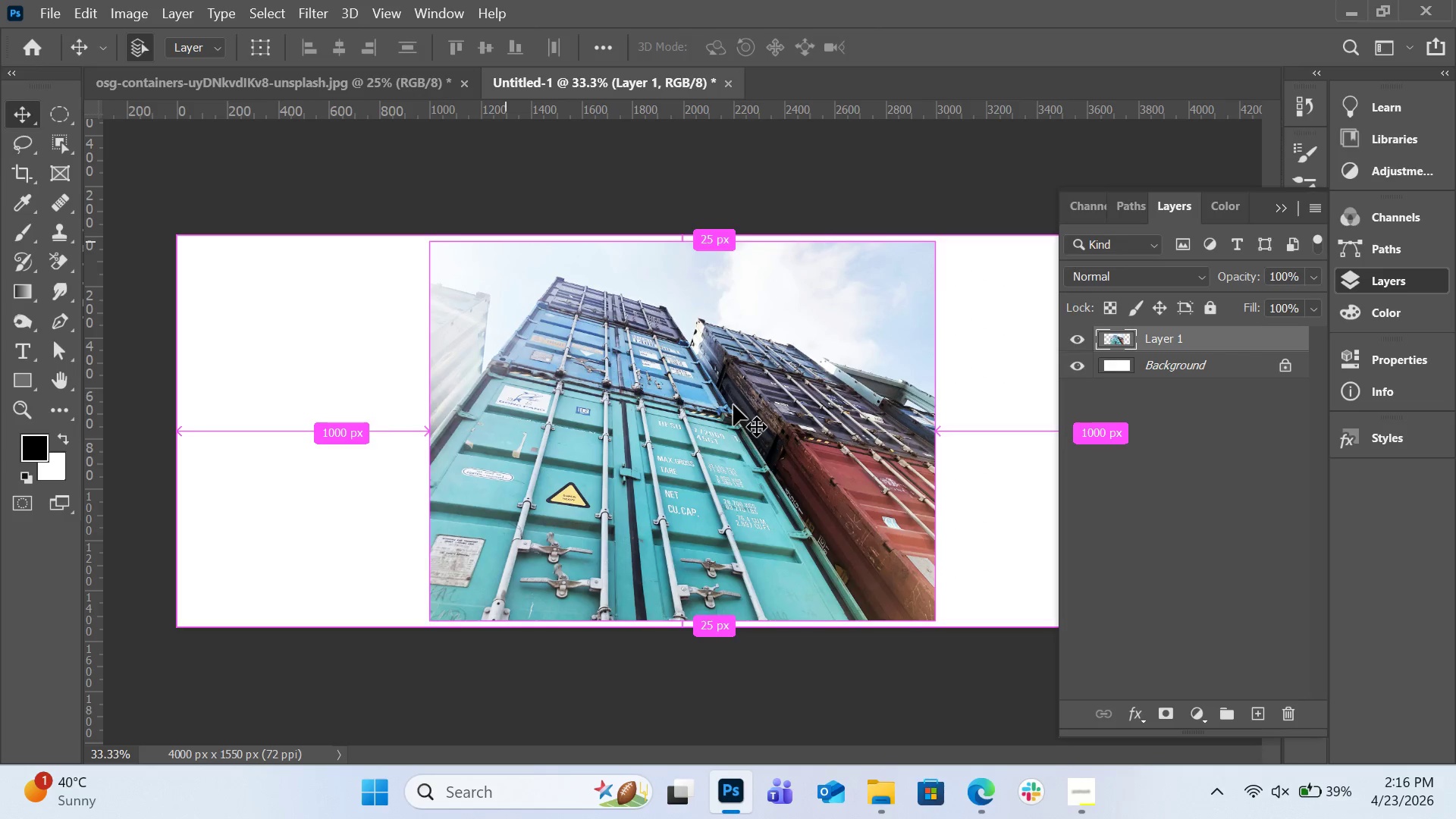 
left_click_drag(start_coordinate=[733, 405], to_coordinate=[484, 409])
 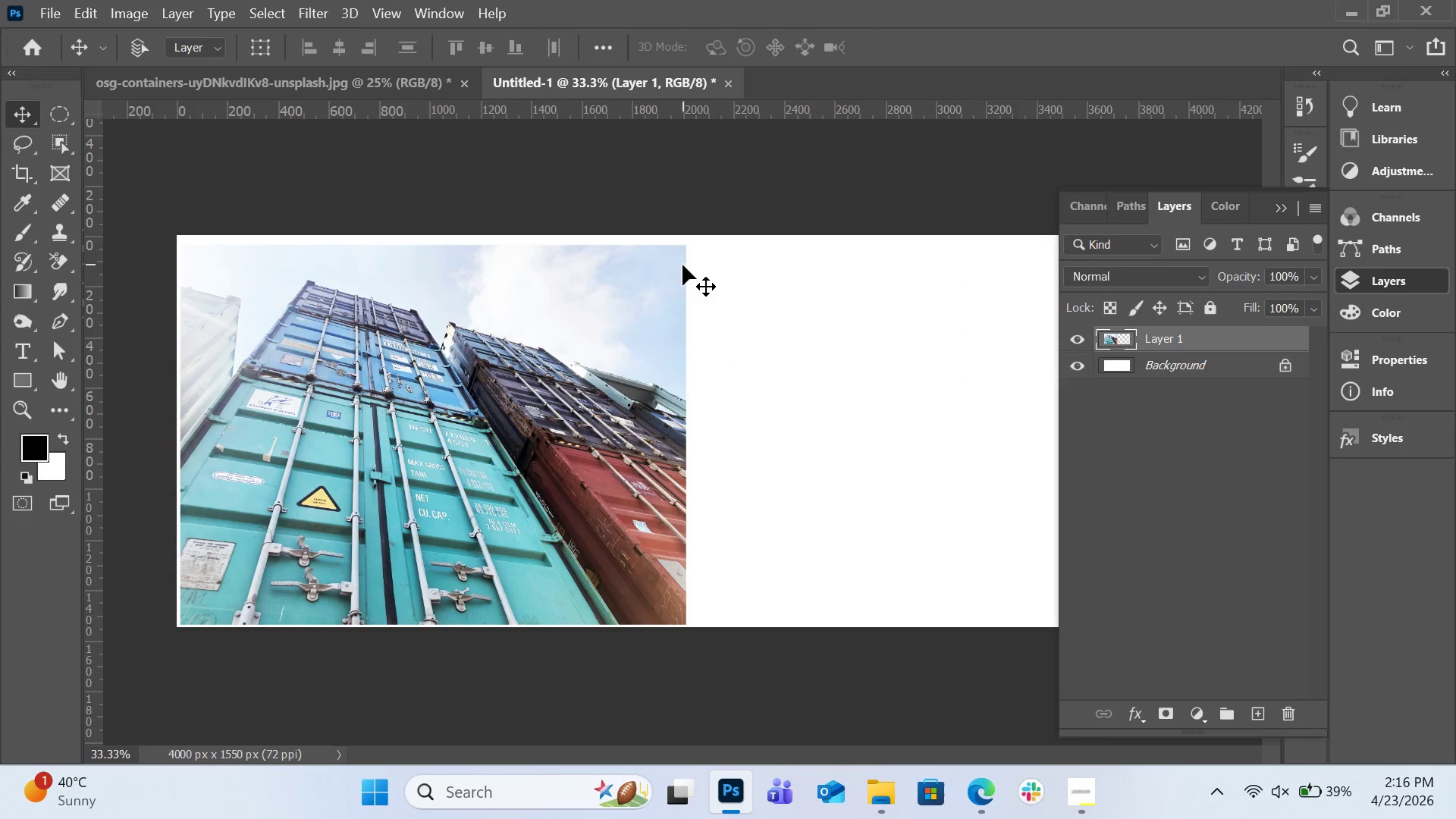 
key(Control+T)
 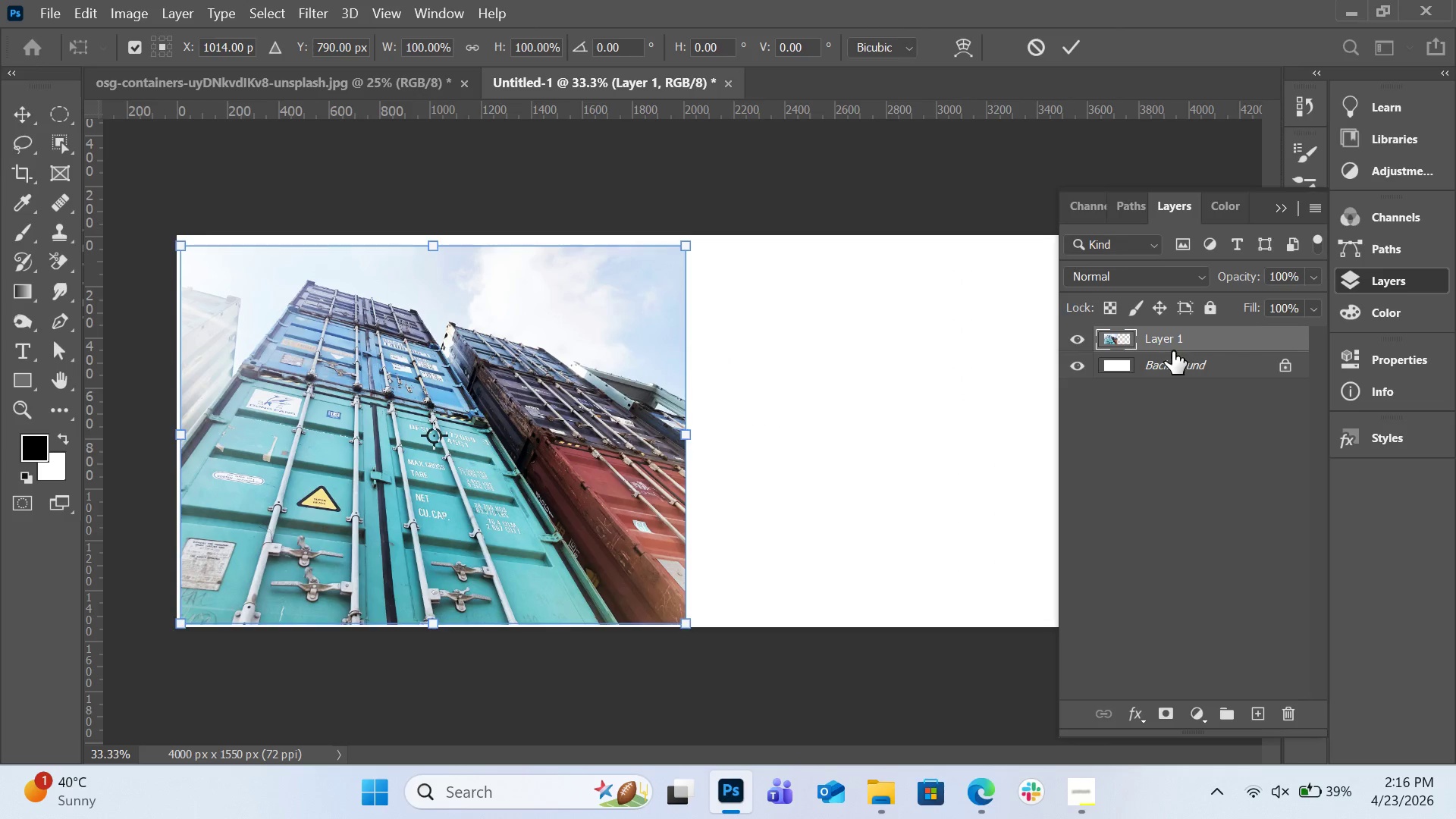 
right_click([1169, 340])
 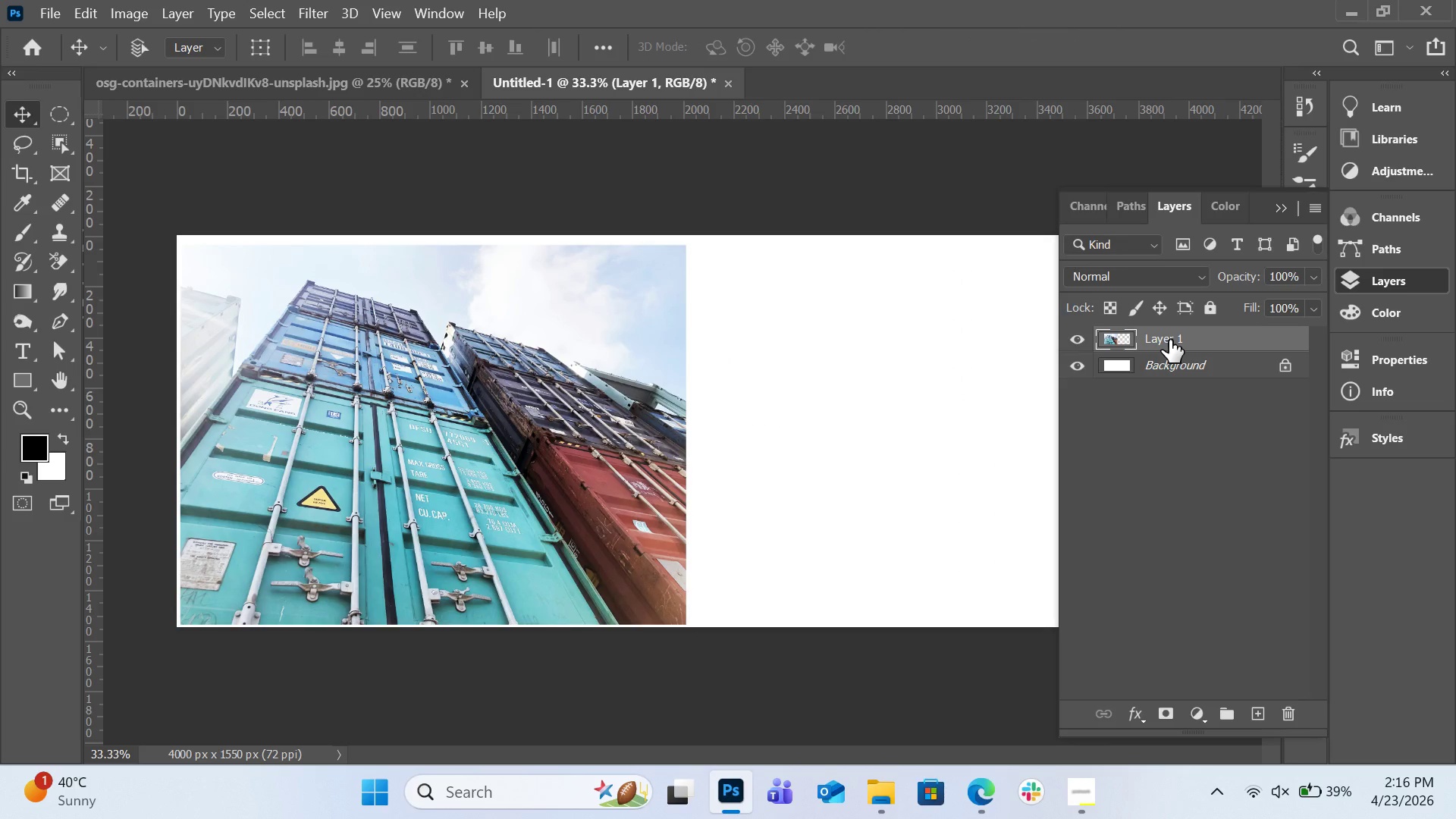 
right_click([1169, 340])
 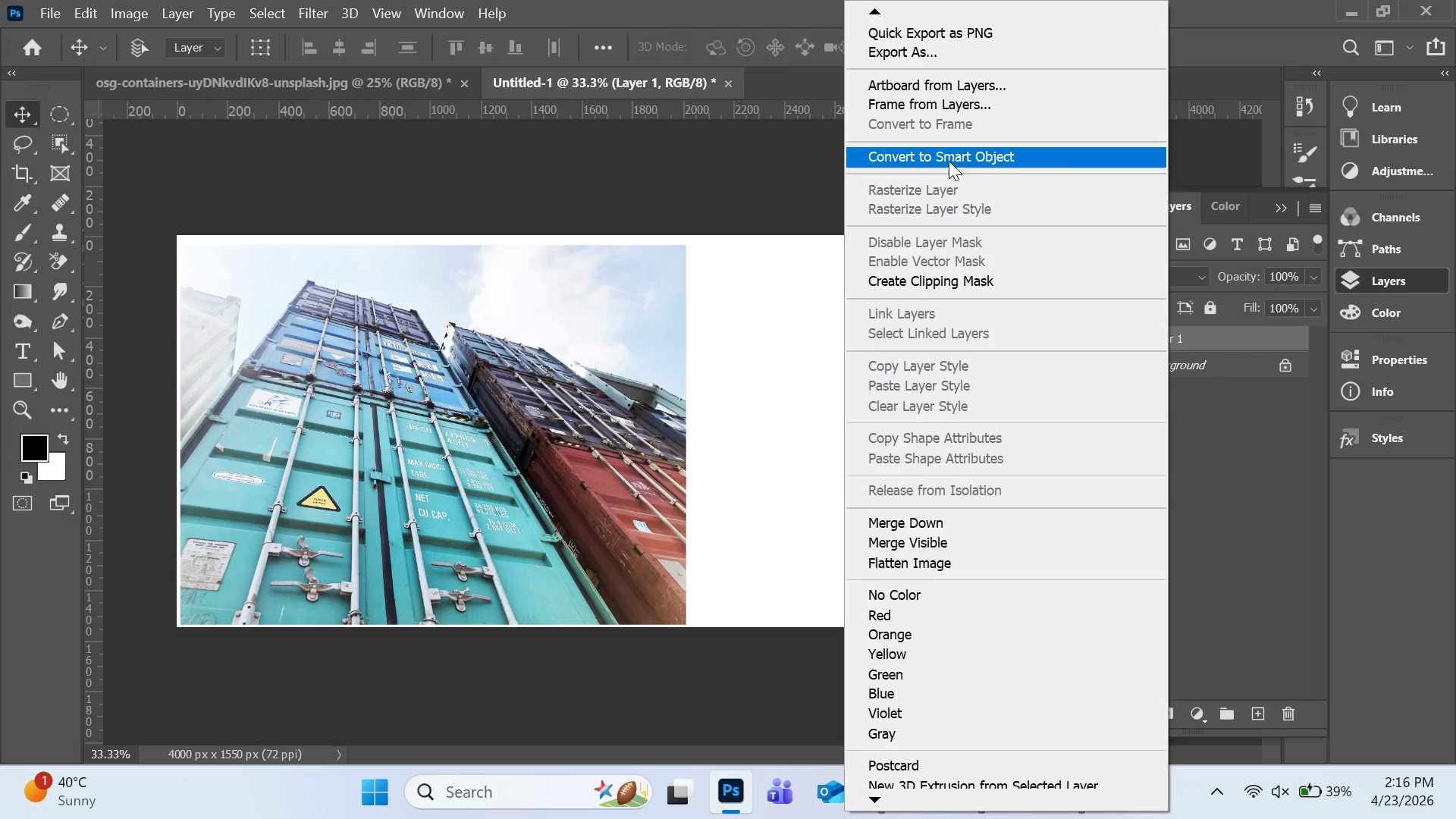 
left_click([949, 161])
 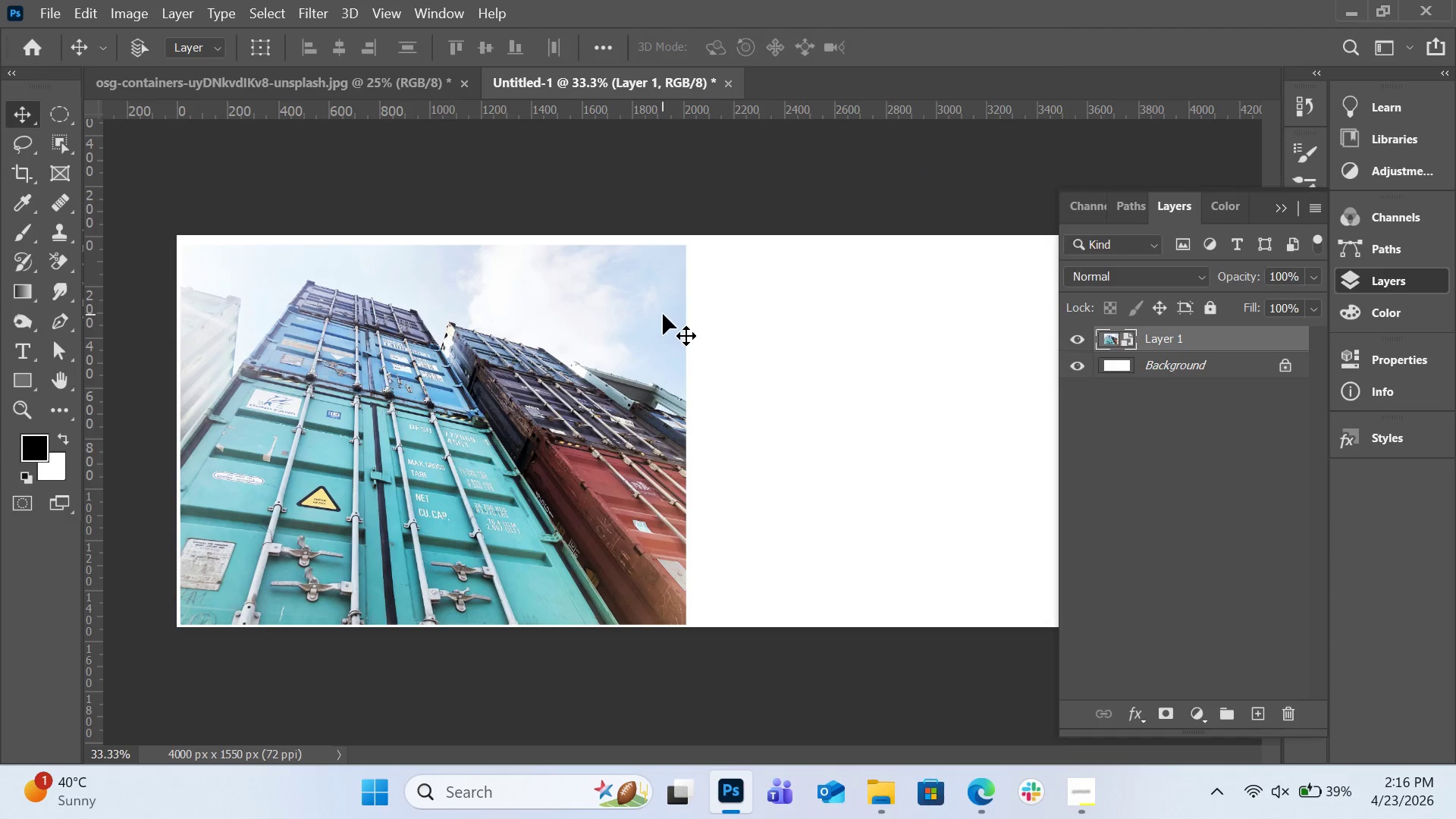 
key(Control+T)
 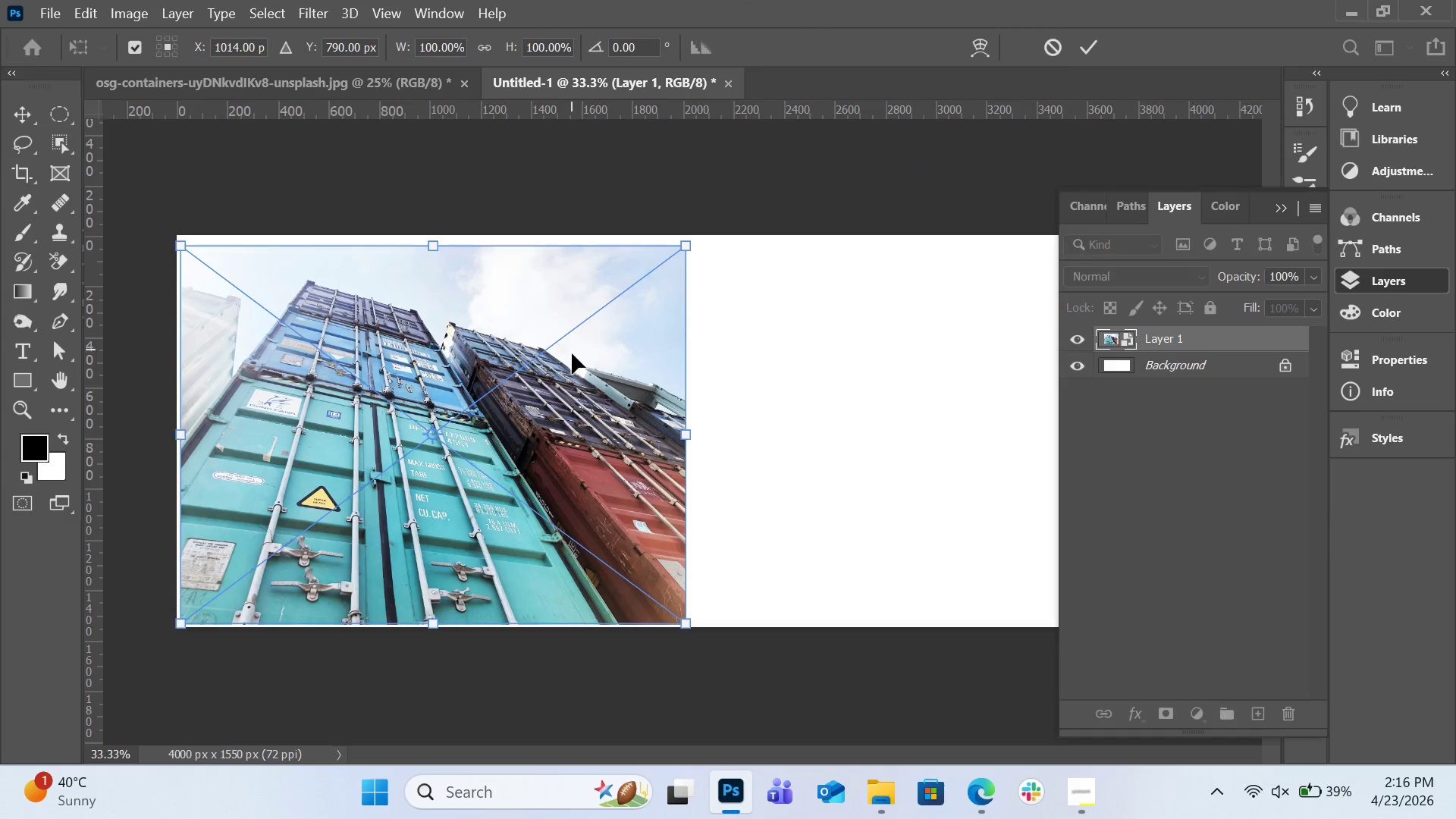 
left_click_drag(start_coordinate=[572, 354], to_coordinate=[572, 342])
 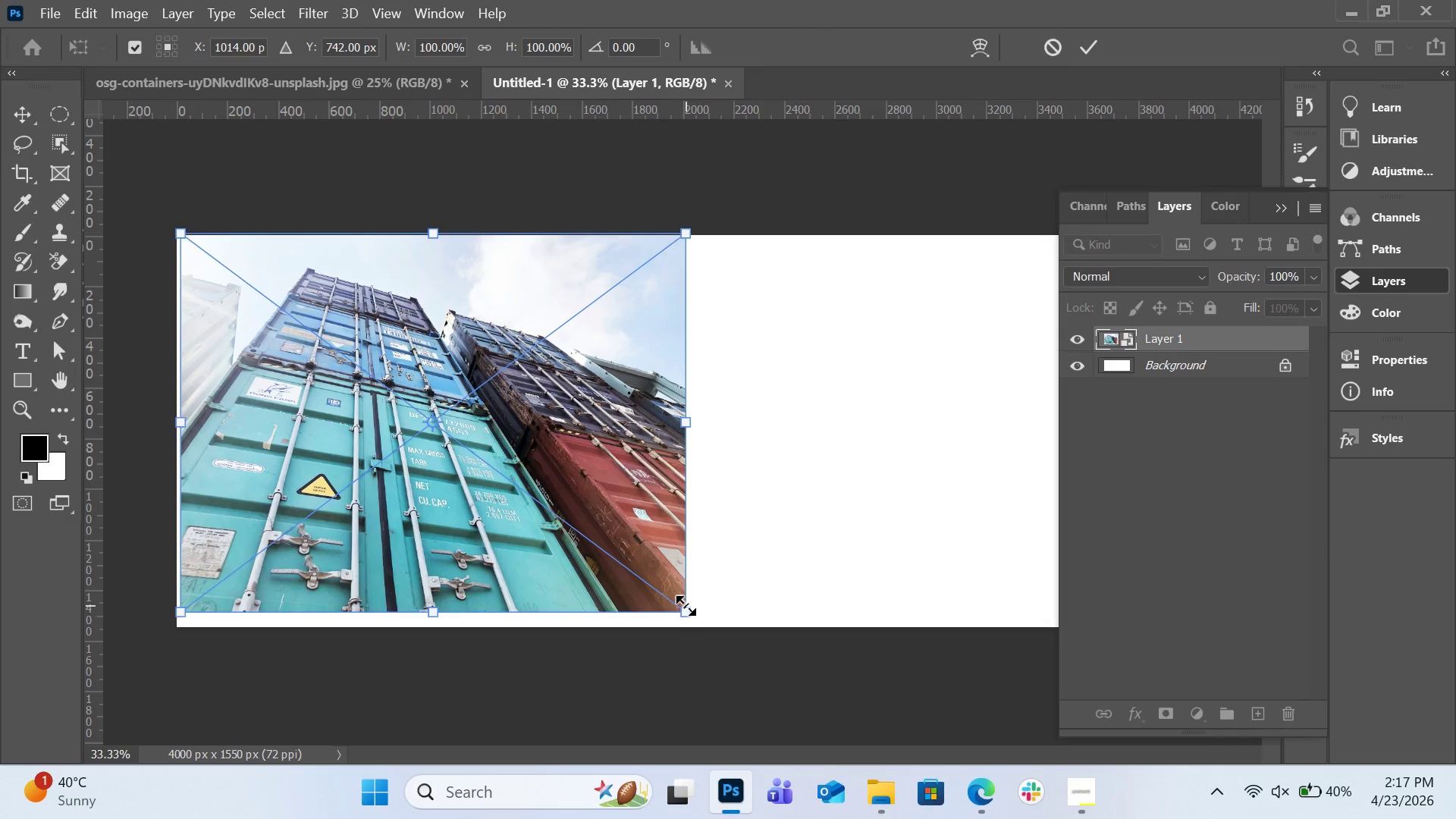 
left_click_drag(start_coordinate=[686, 605], to_coordinate=[686, 622])
 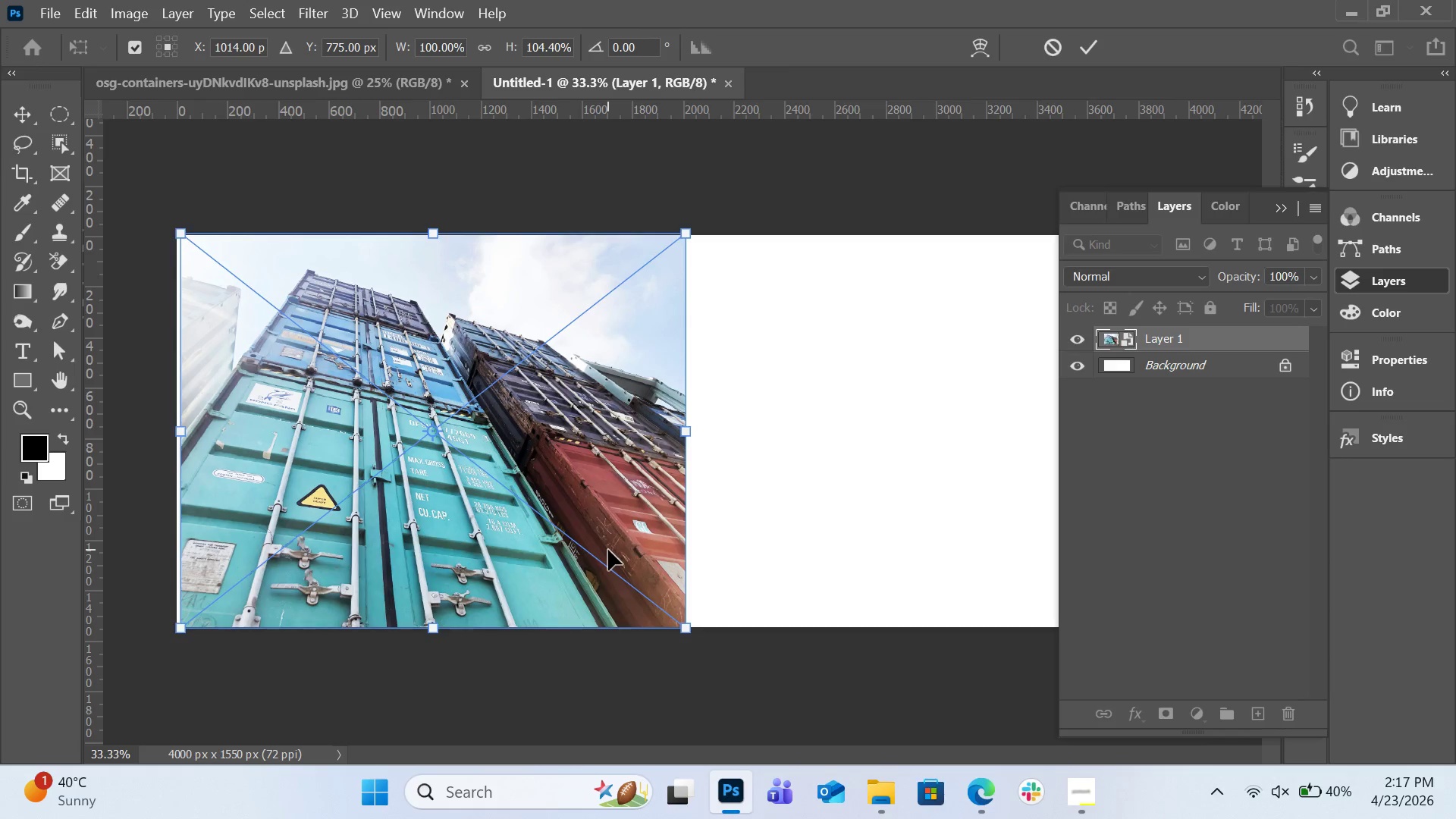 
left_click_drag(start_coordinate=[608, 550], to_coordinate=[603, 551])
 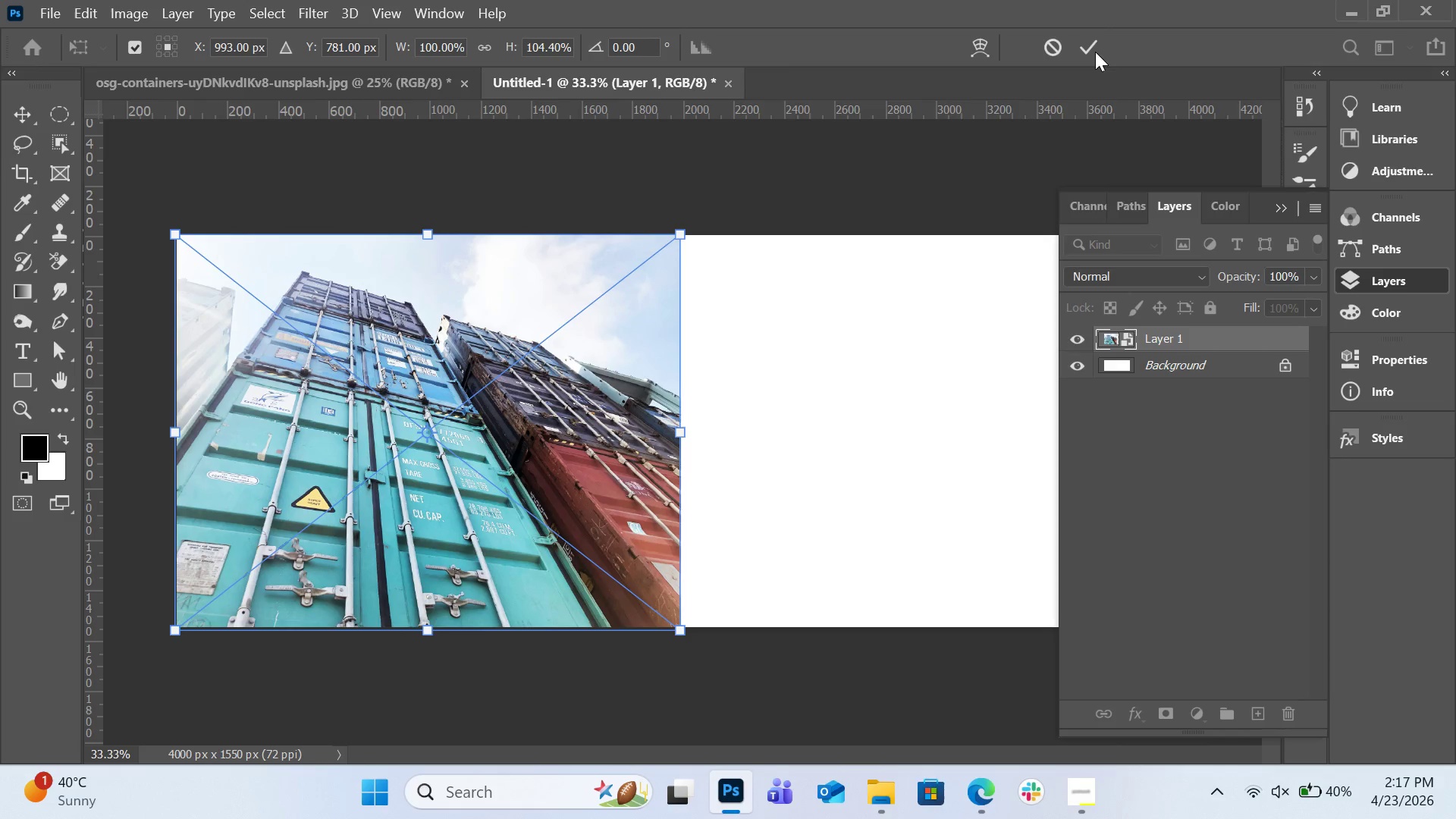 
left_click([1092, 46])
 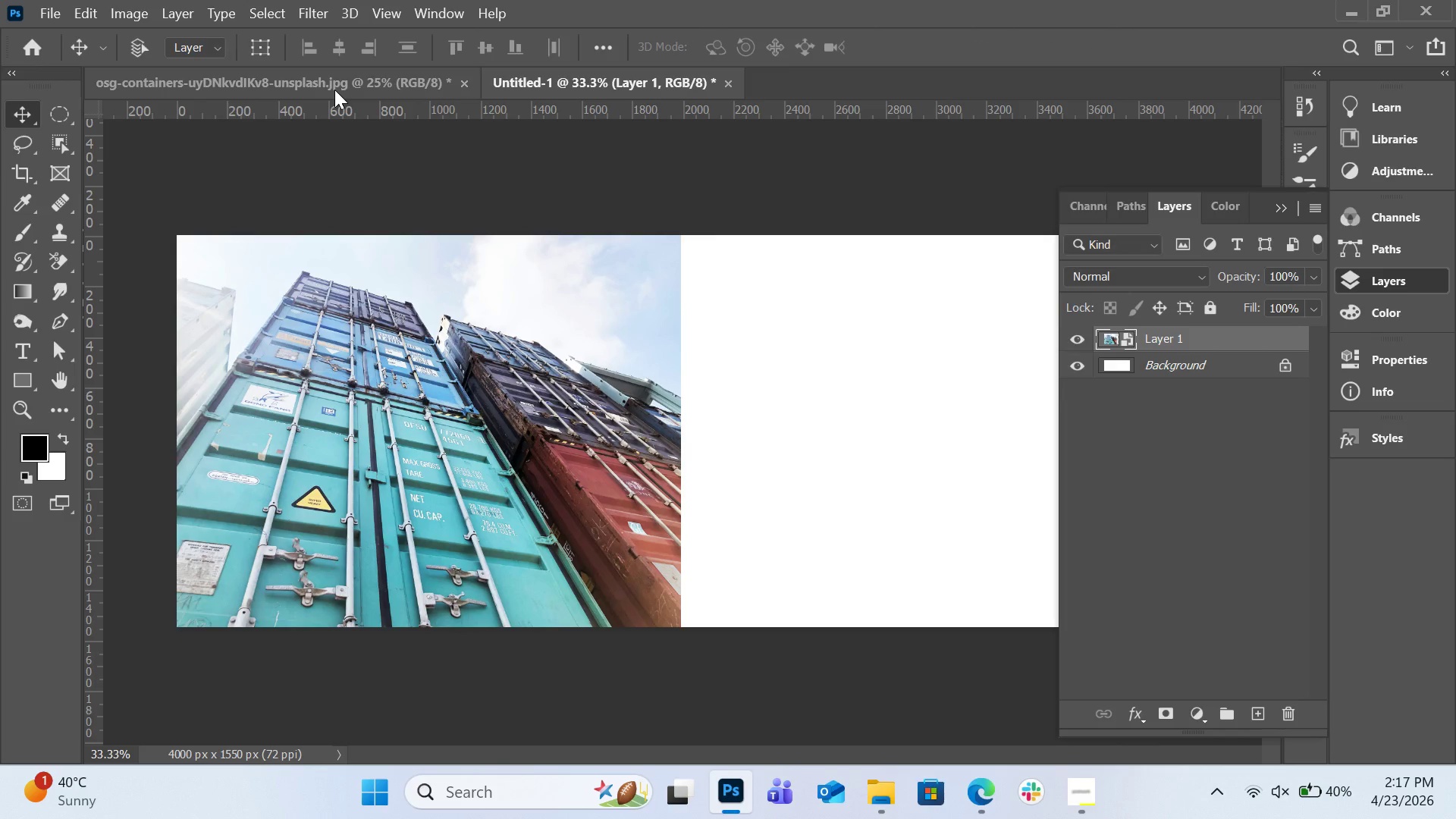 
left_click([47, 10])
 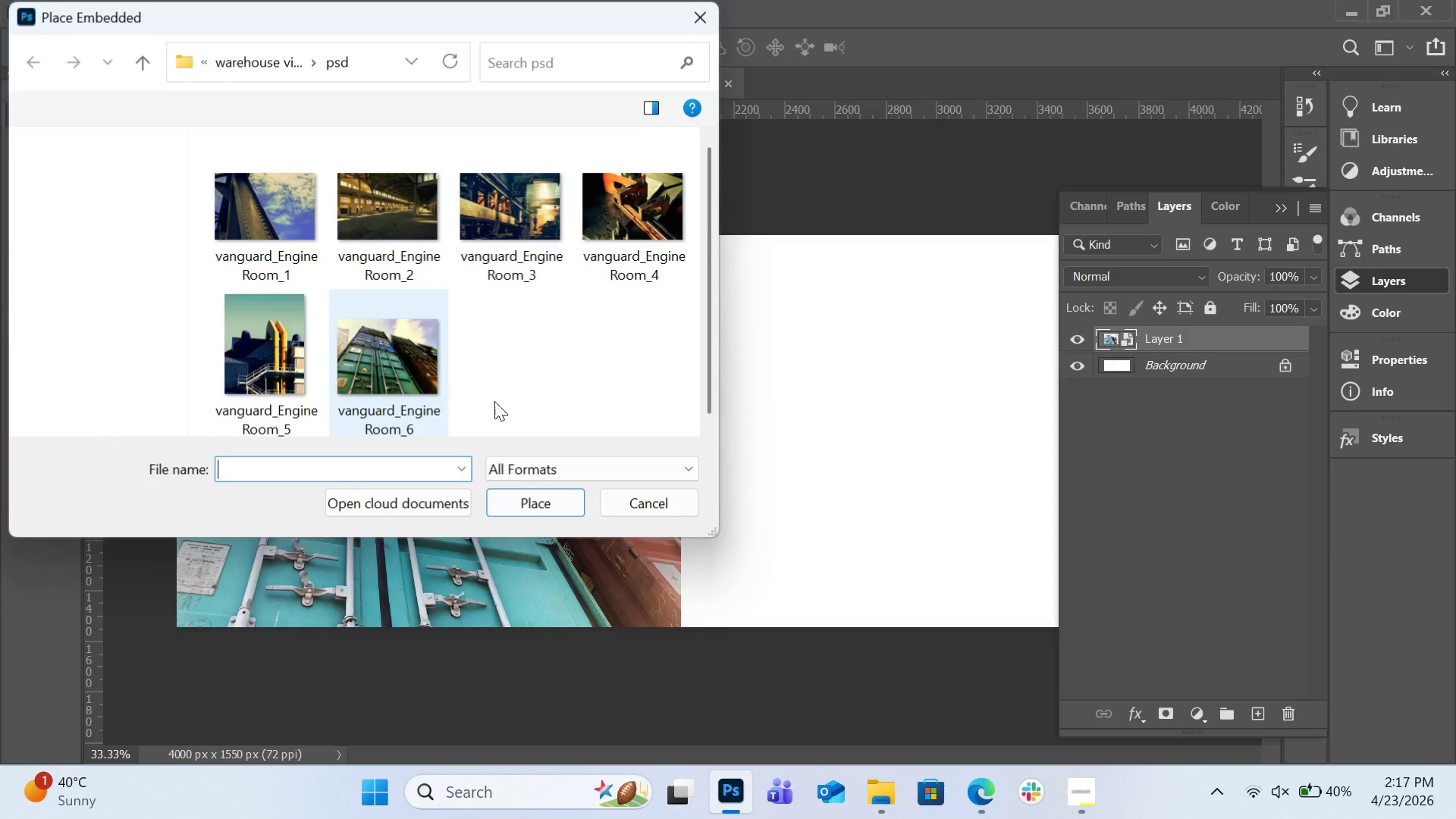 
mouse_move([383, 353])
 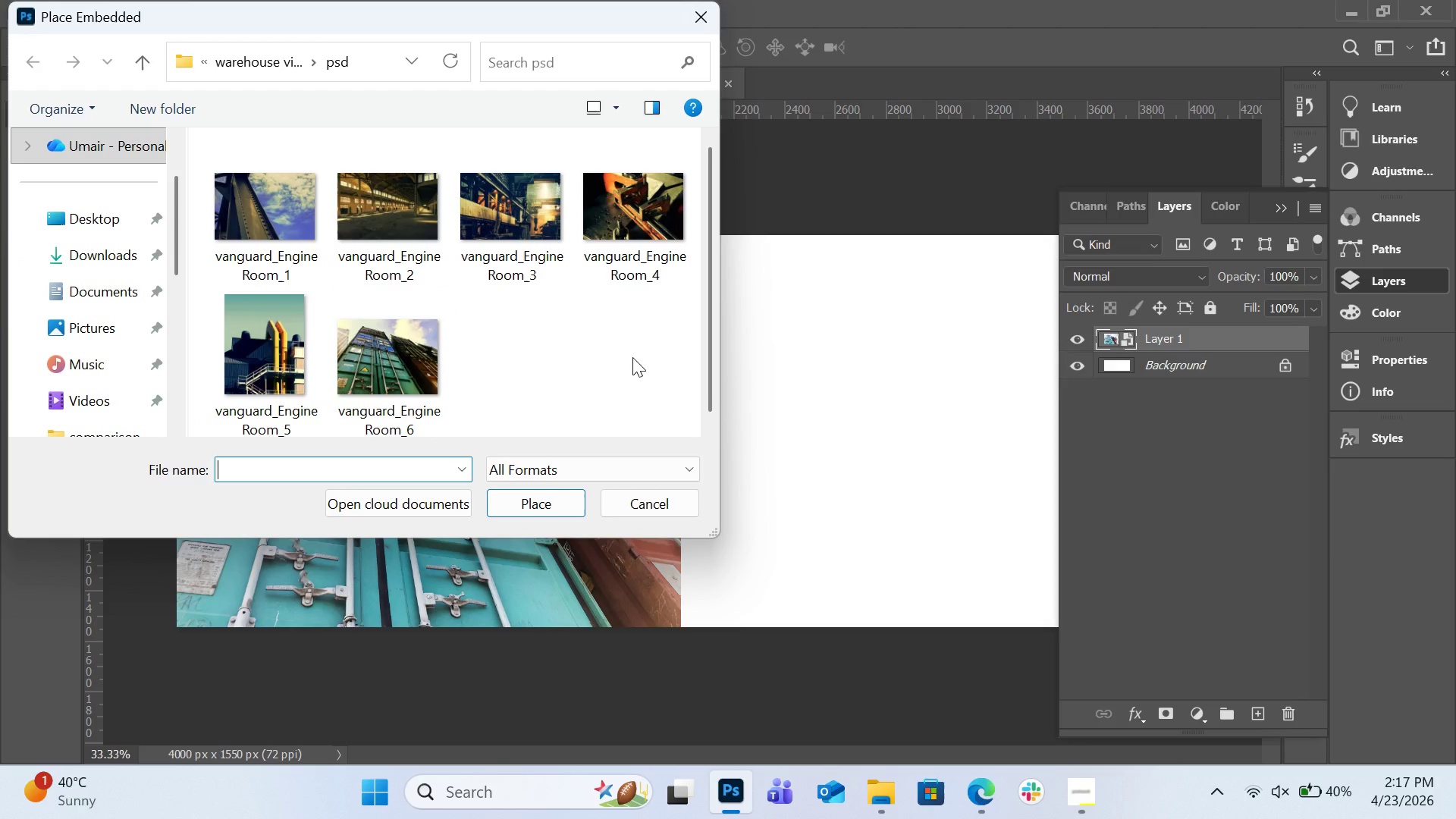 
wait(9.73)
 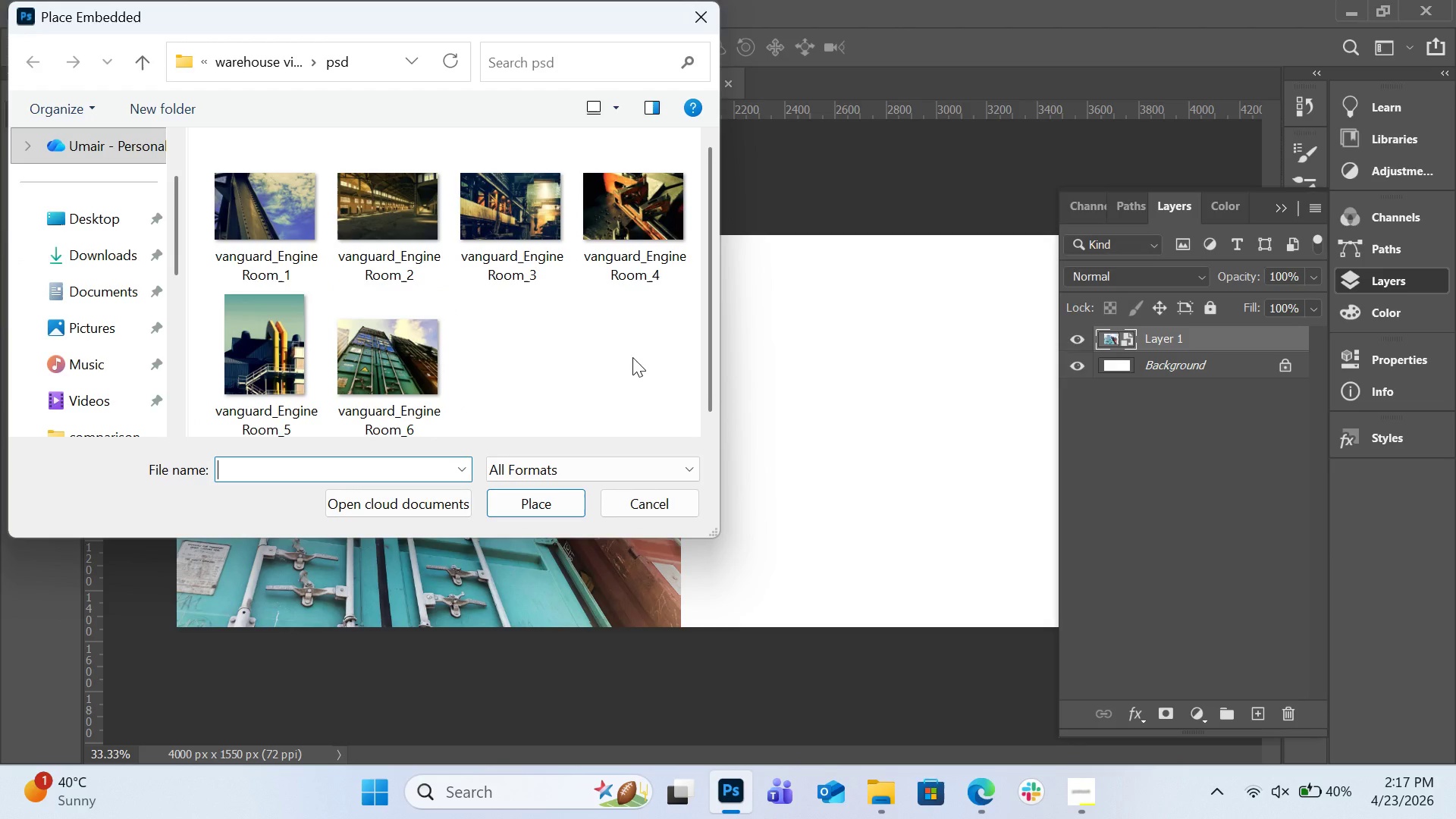 
double_click([395, 360])
 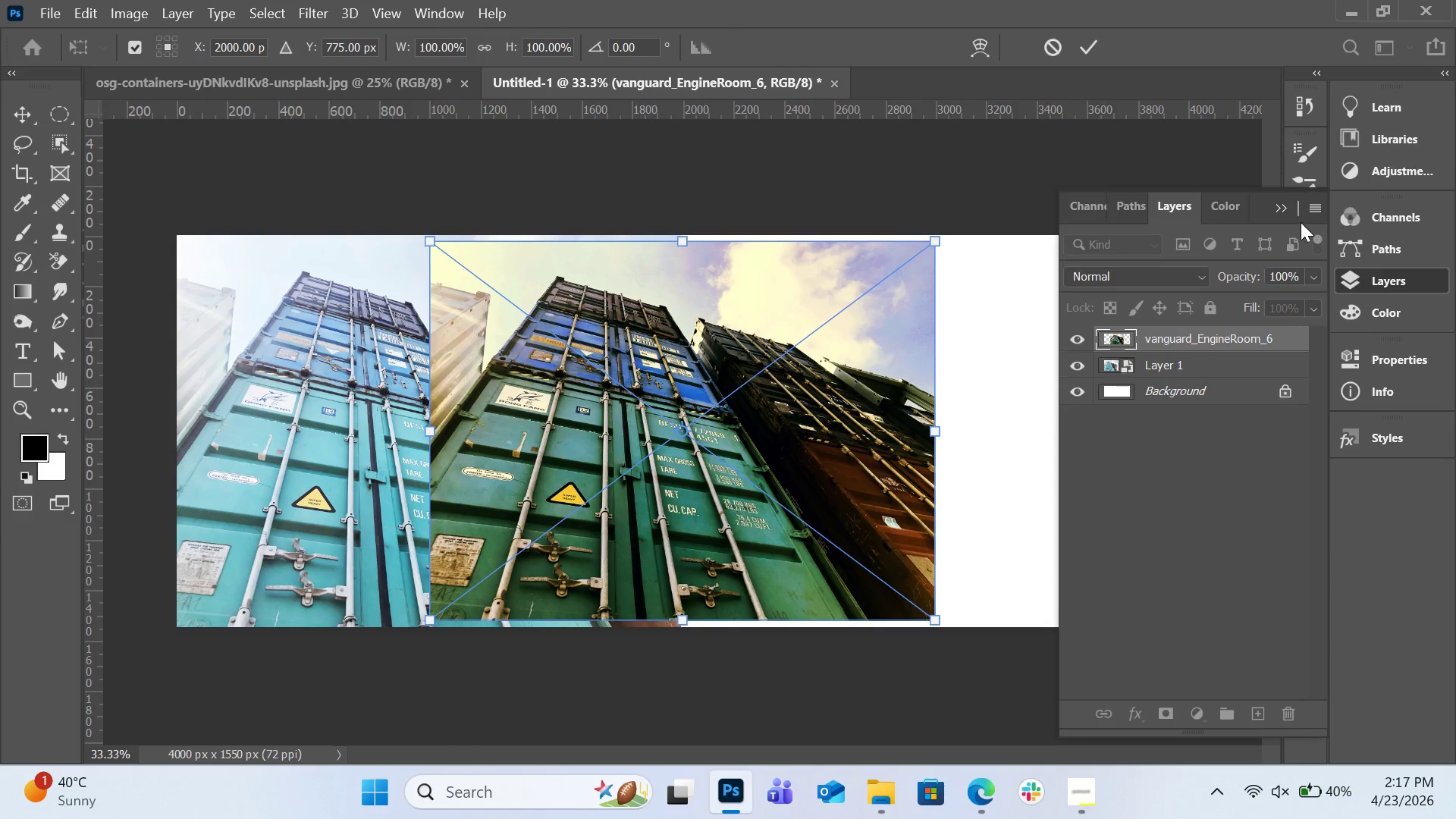 
left_click([1280, 209])
 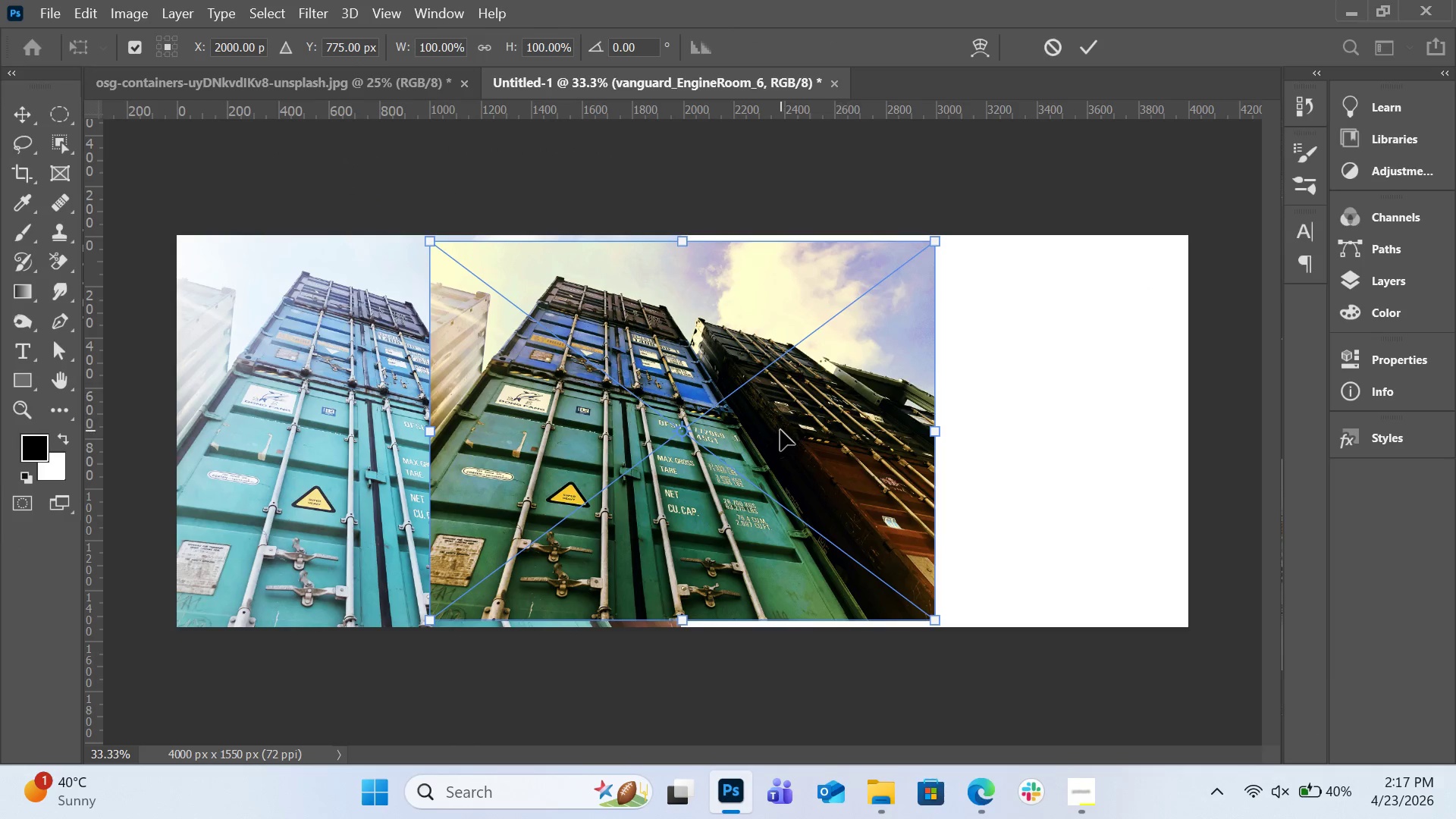 
left_click_drag(start_coordinate=[781, 431], to_coordinate=[1034, 425])
 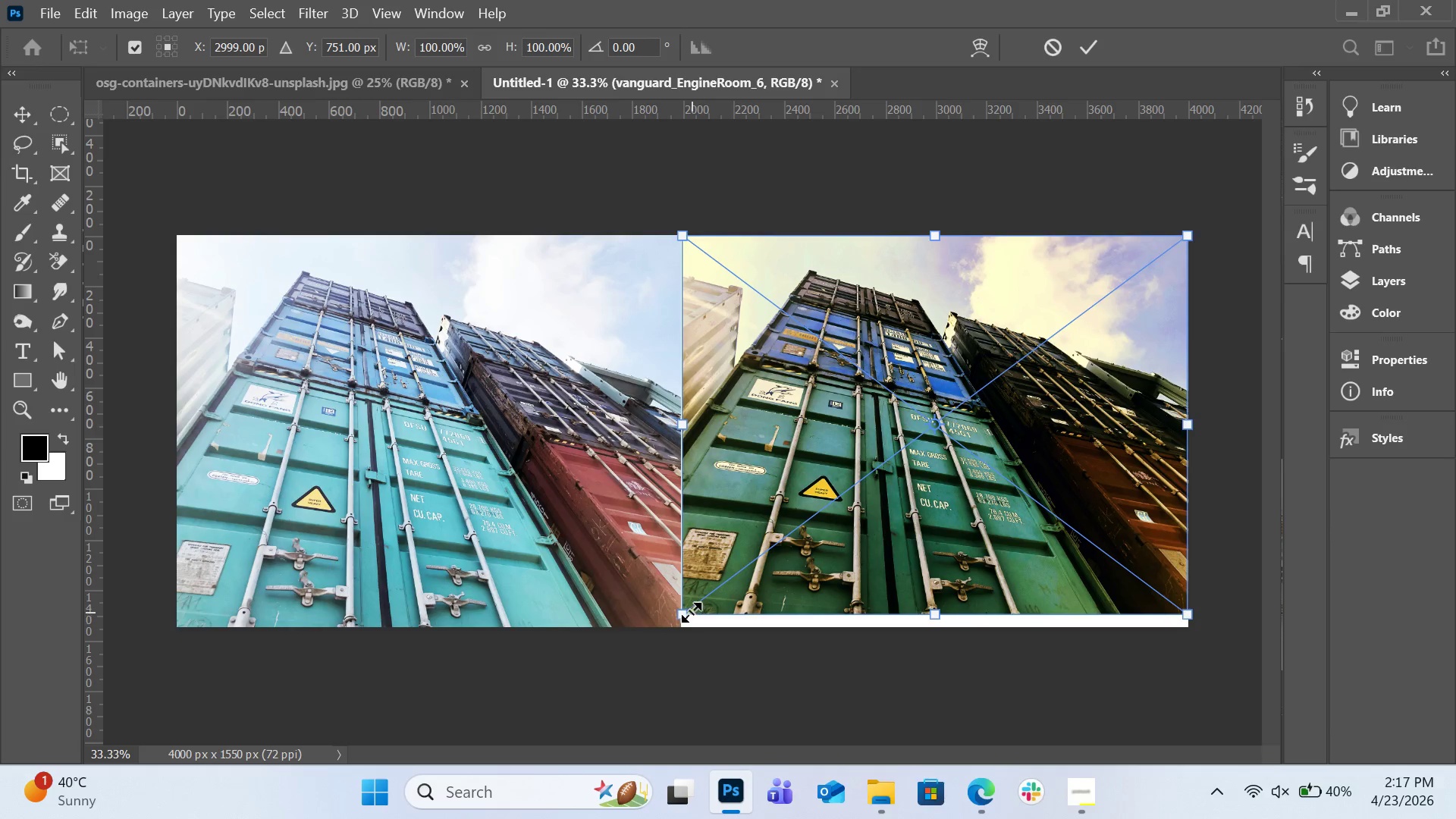 
left_click_drag(start_coordinate=[686, 610], to_coordinate=[685, 623])
 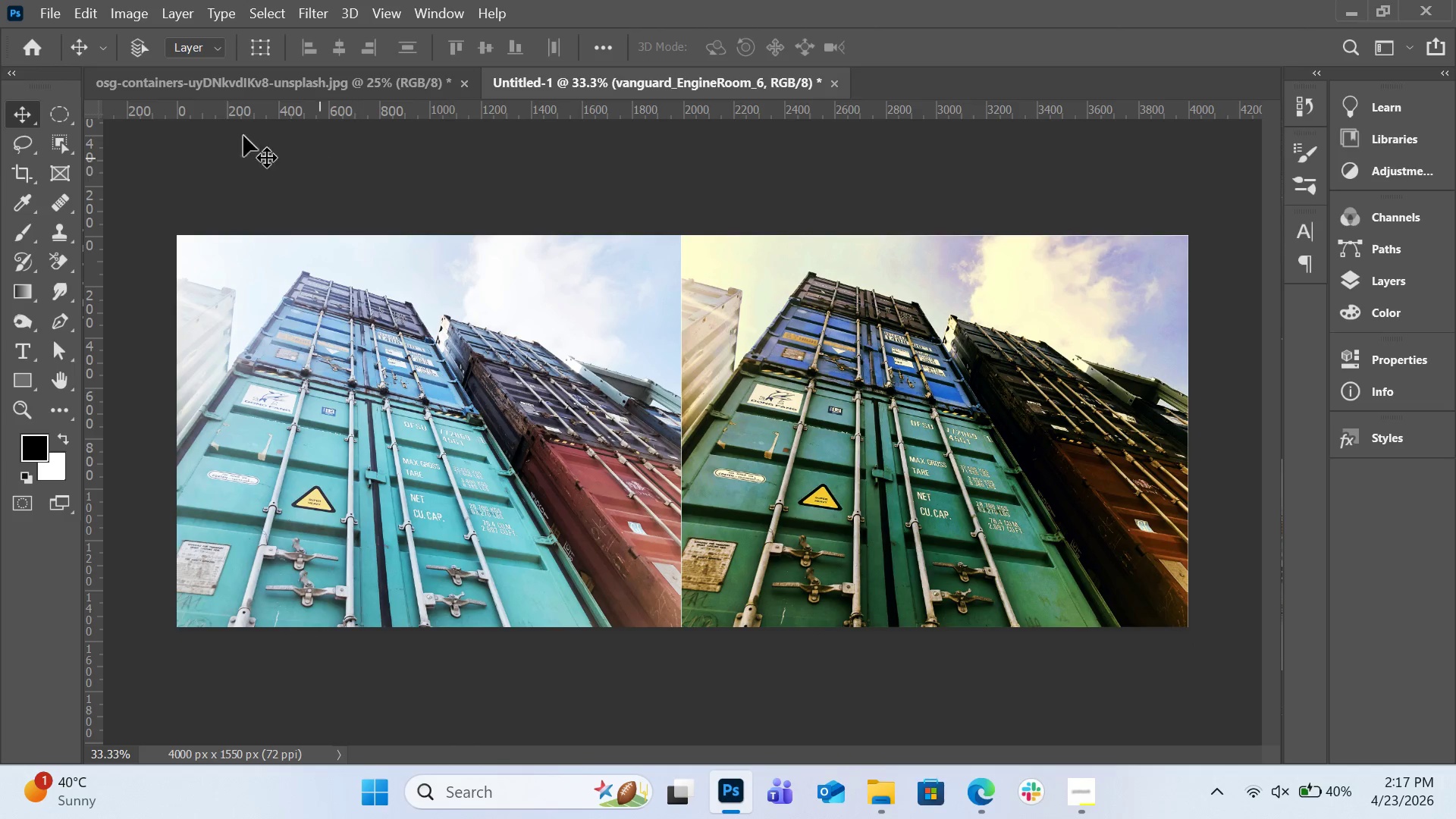 
wait(5.83)
 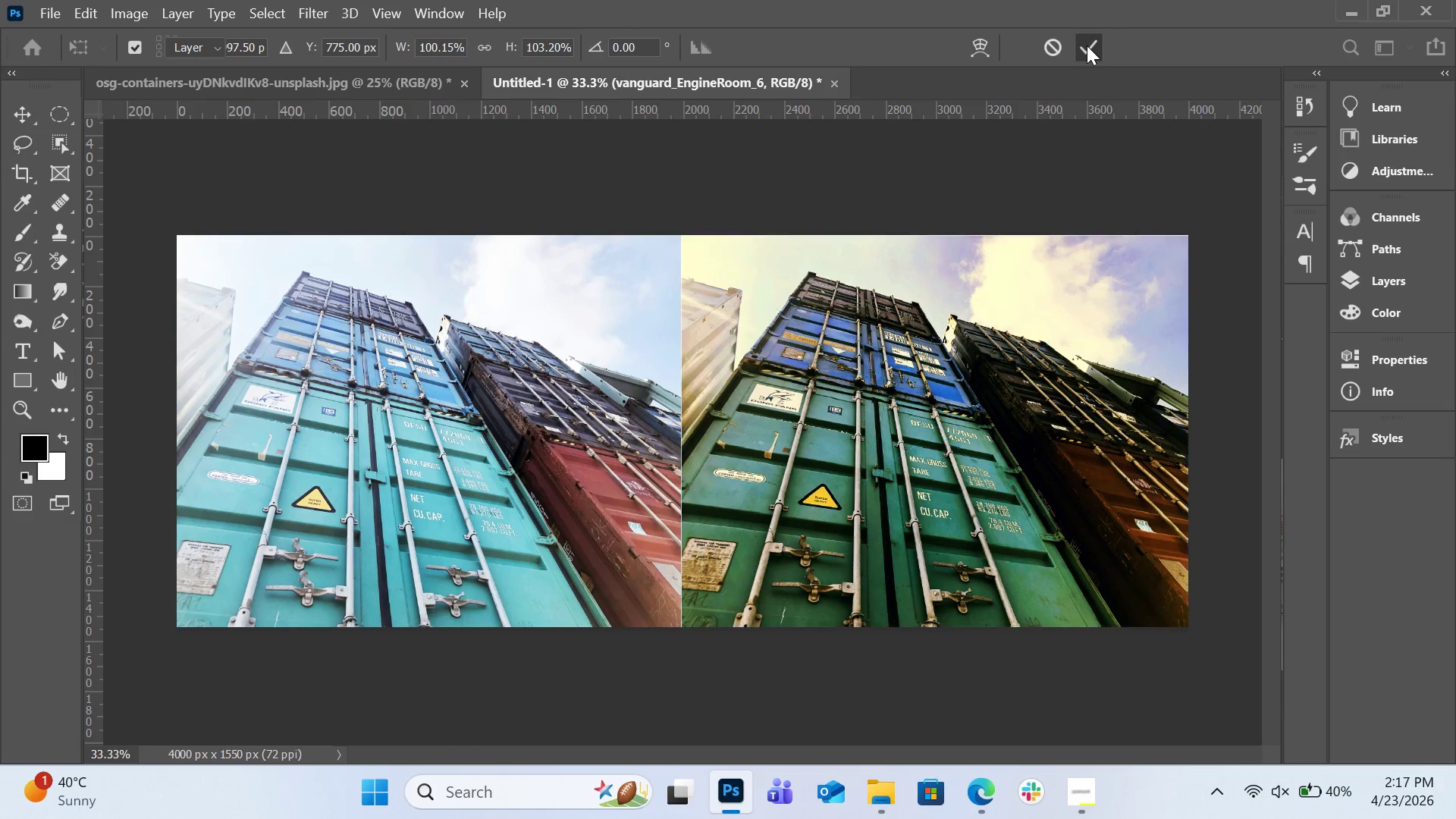 
left_click([49, 14])
 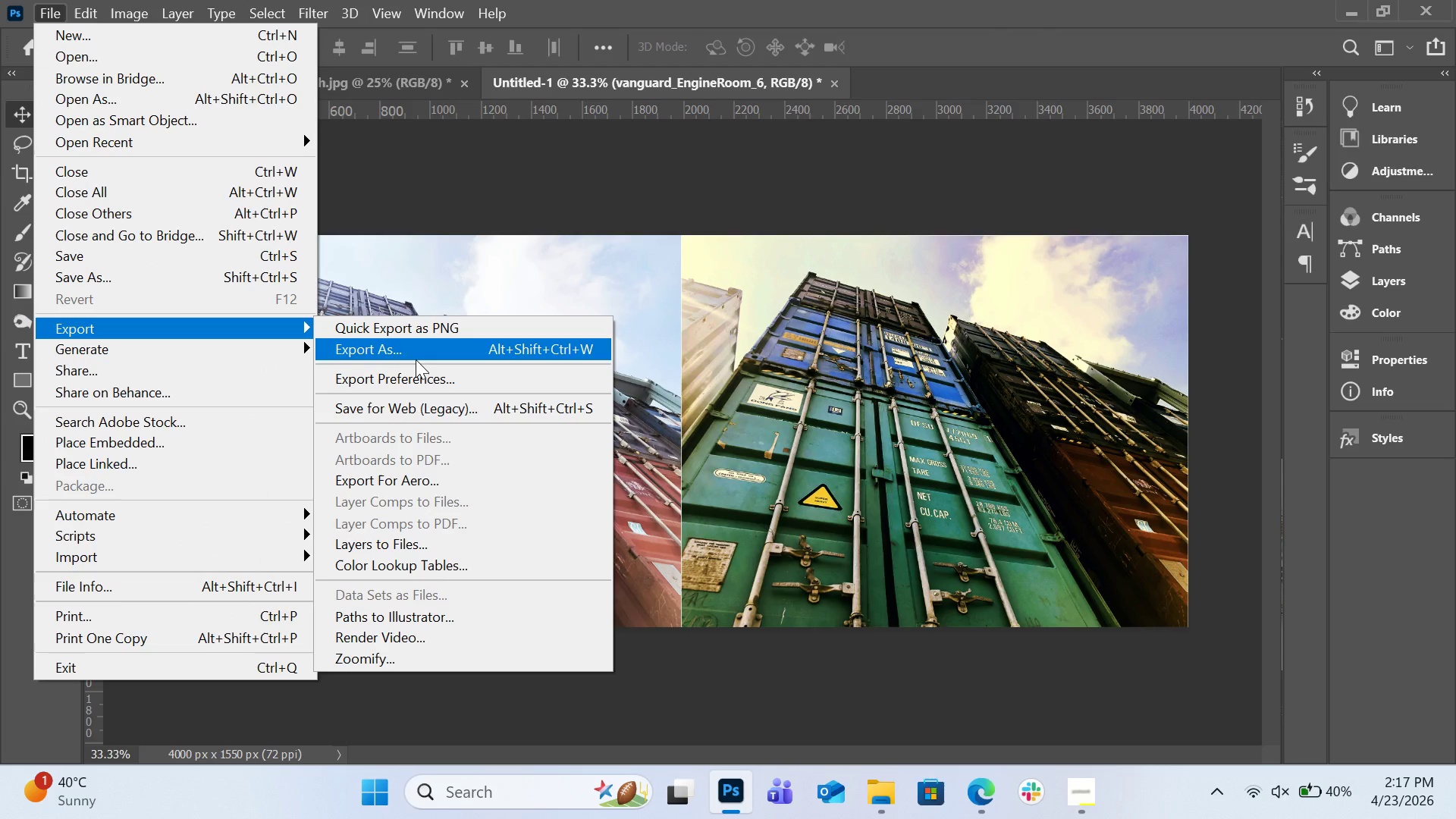 
left_click([416, 359])
 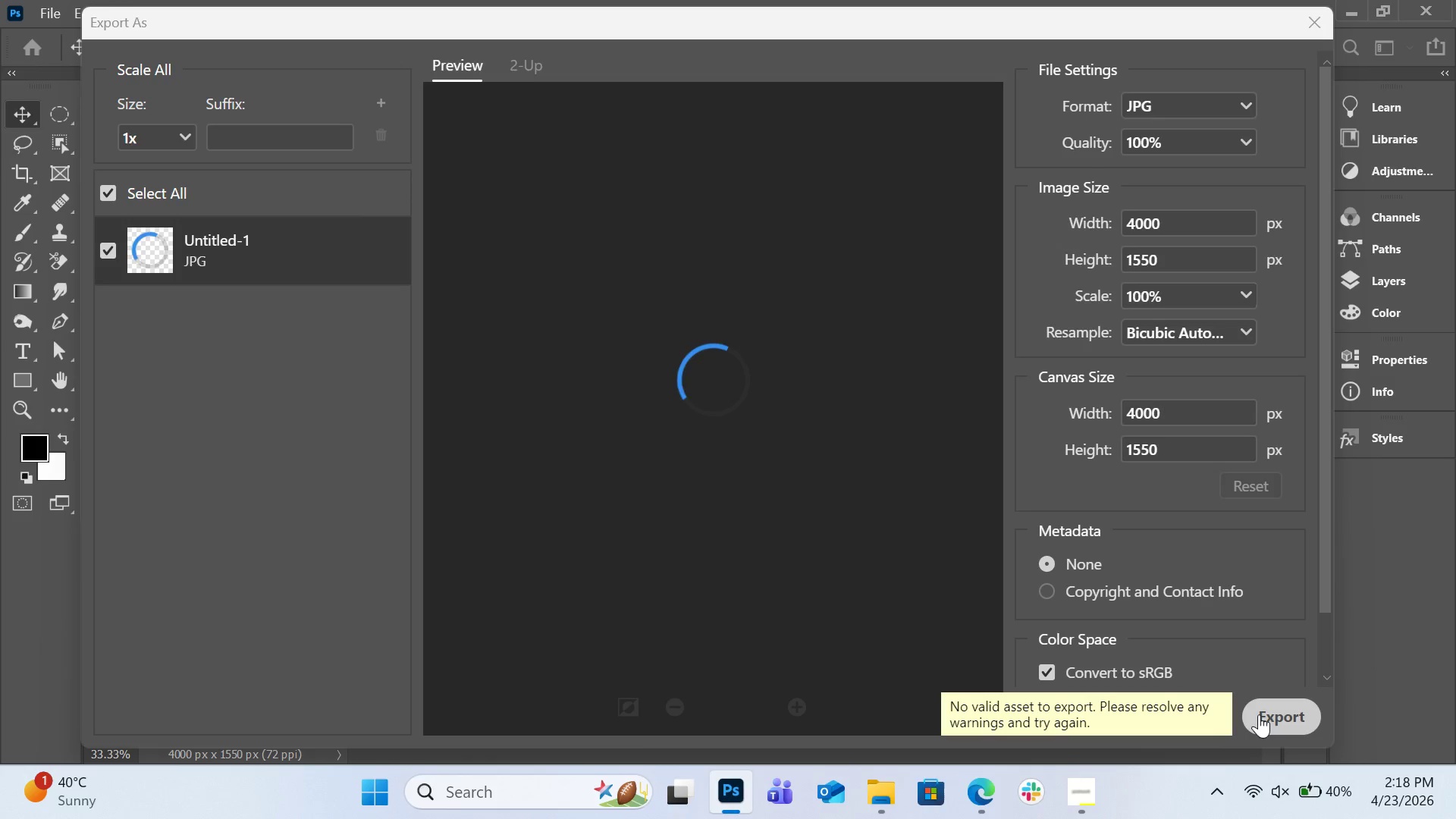 
wait(6.94)
 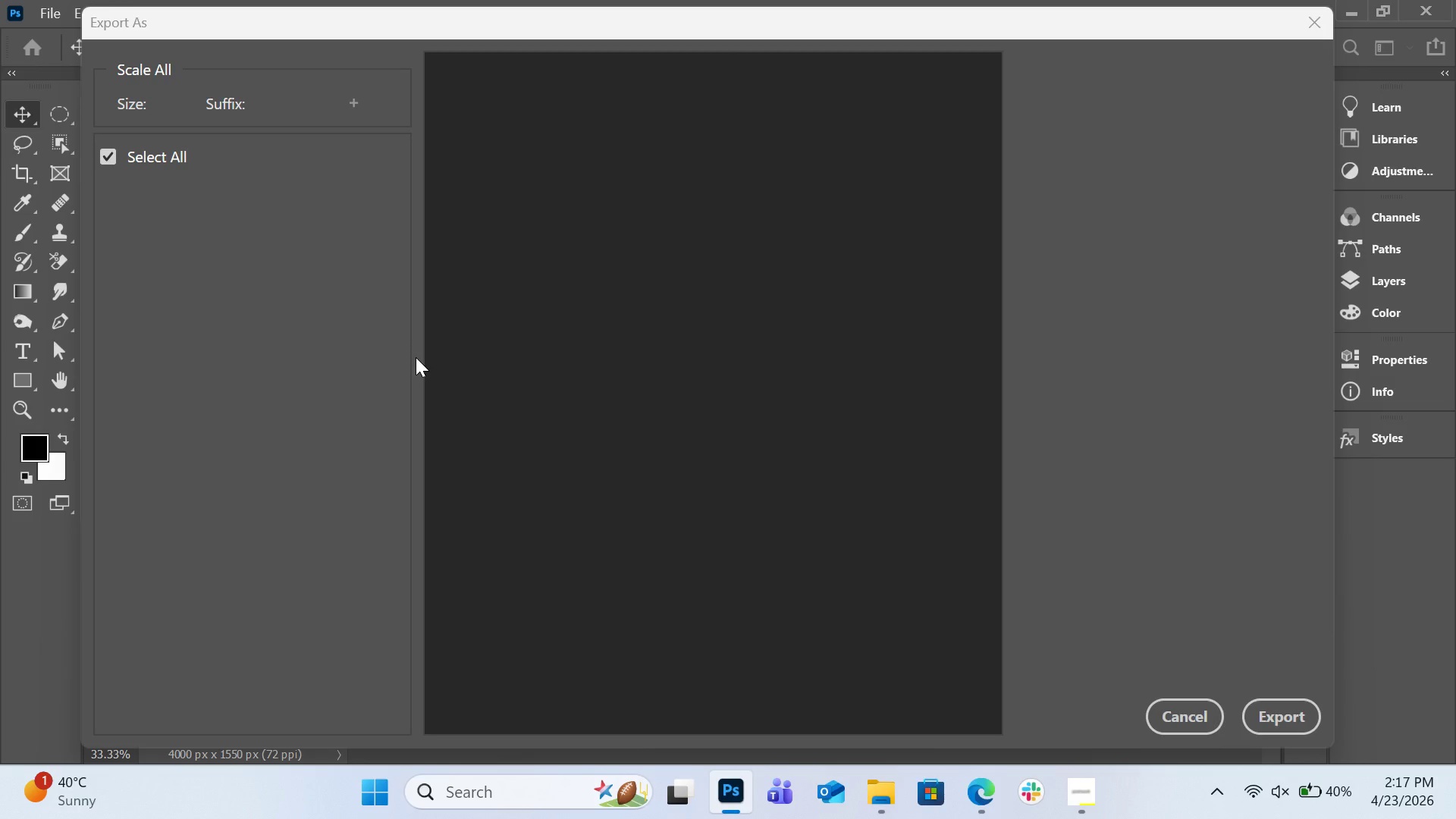 
left_click([1247, 139])
 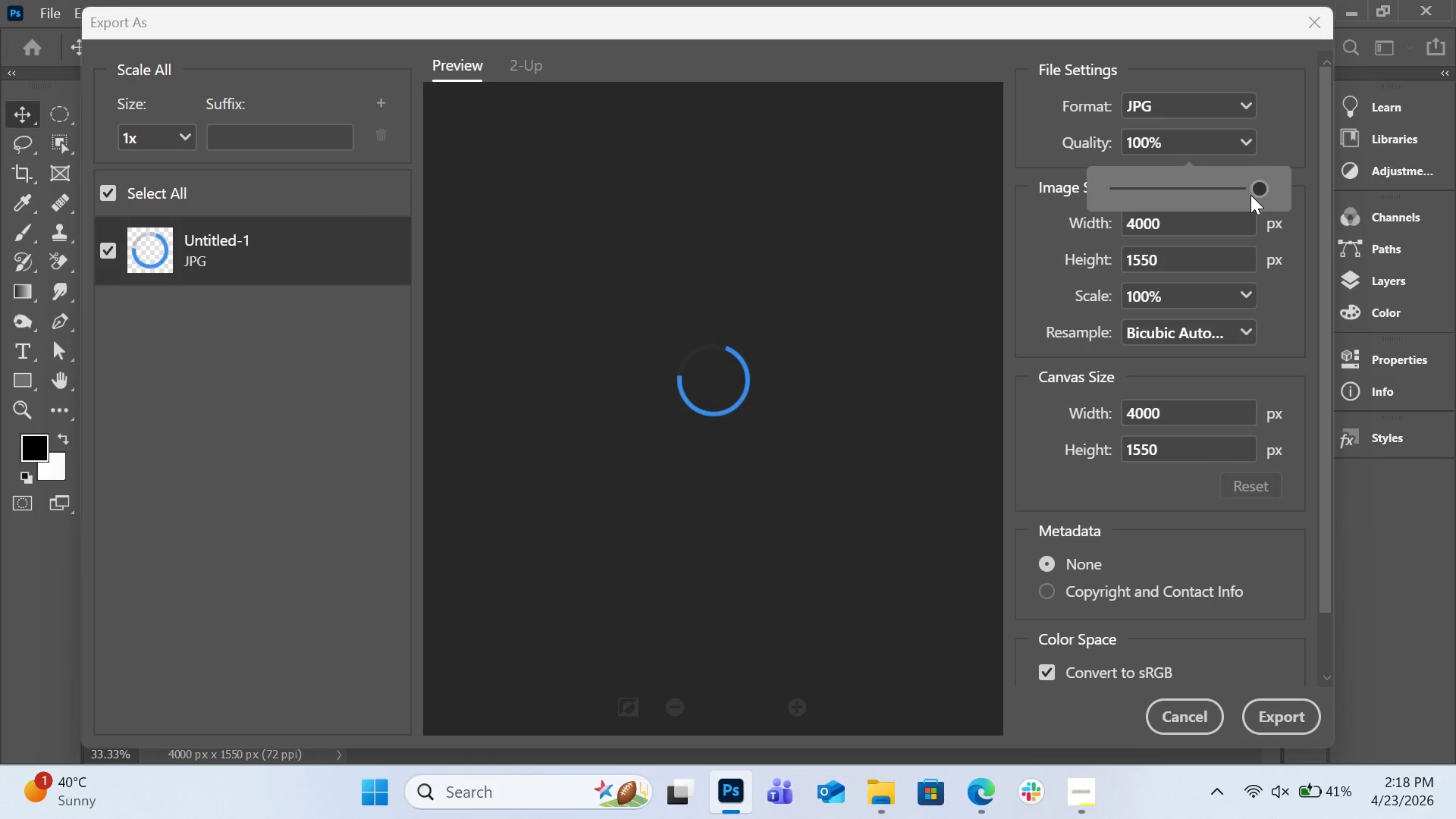 
left_click([1250, 189])
 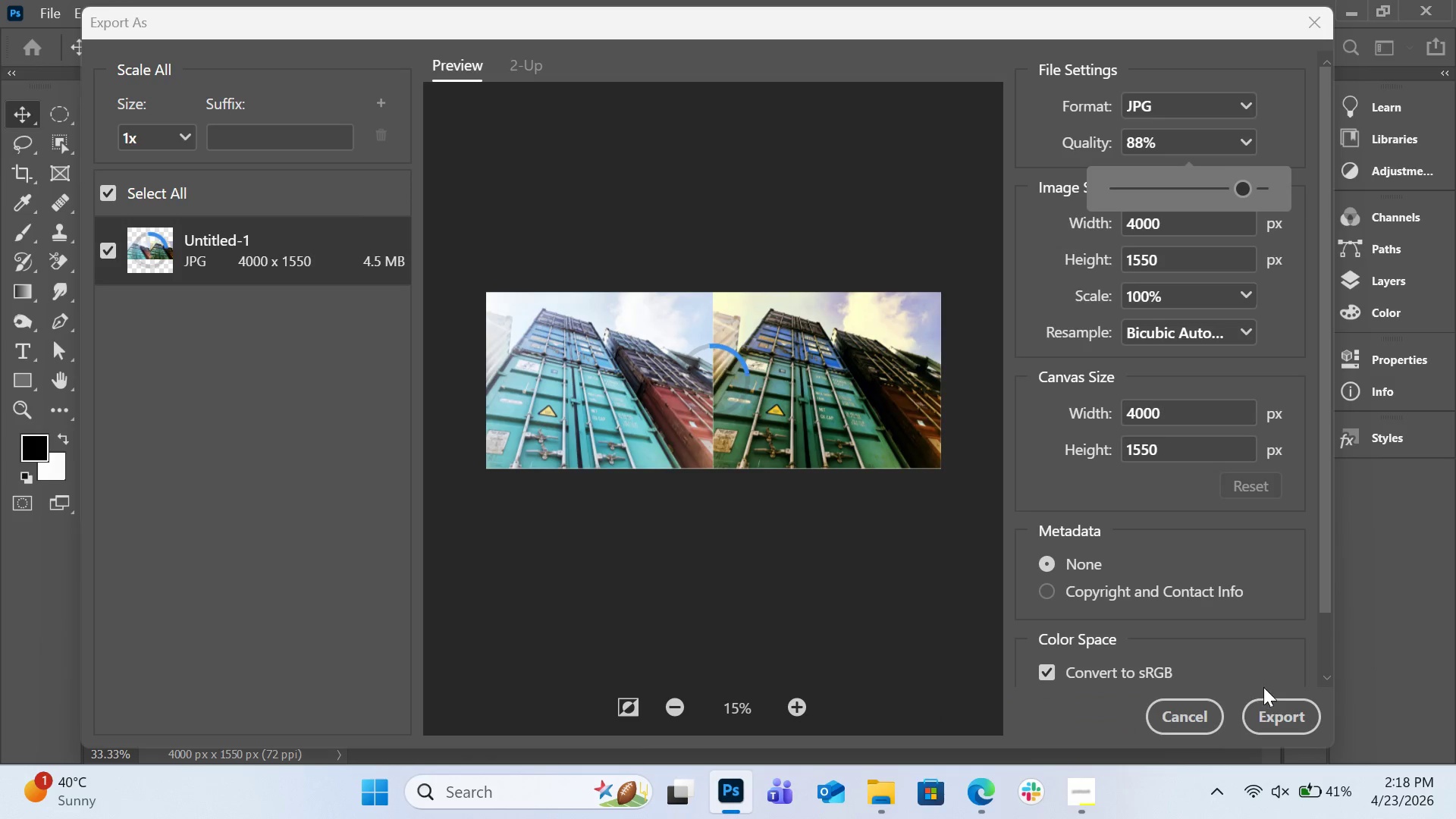 
left_click([1268, 695])
 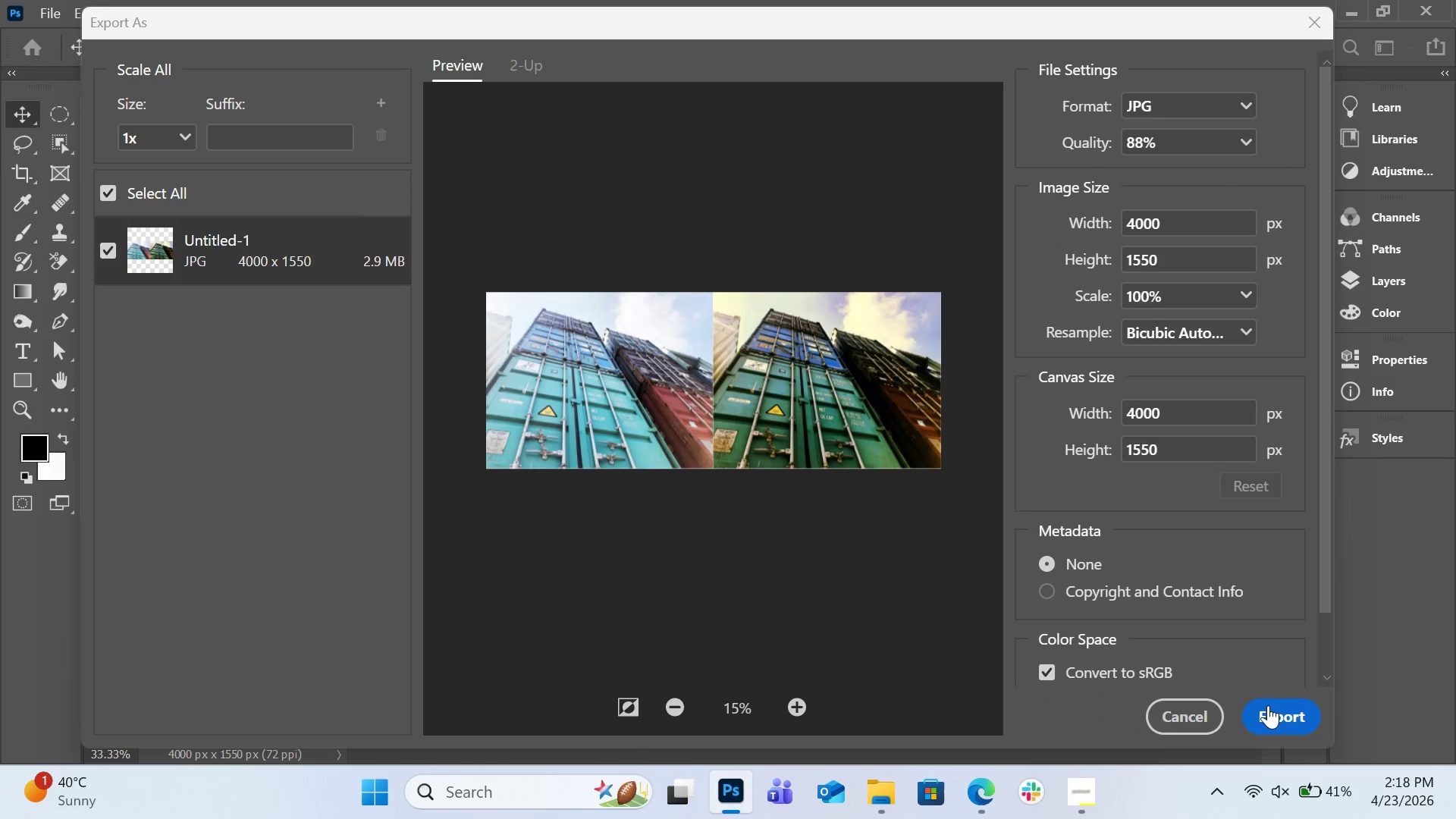 
left_click([1268, 706])
 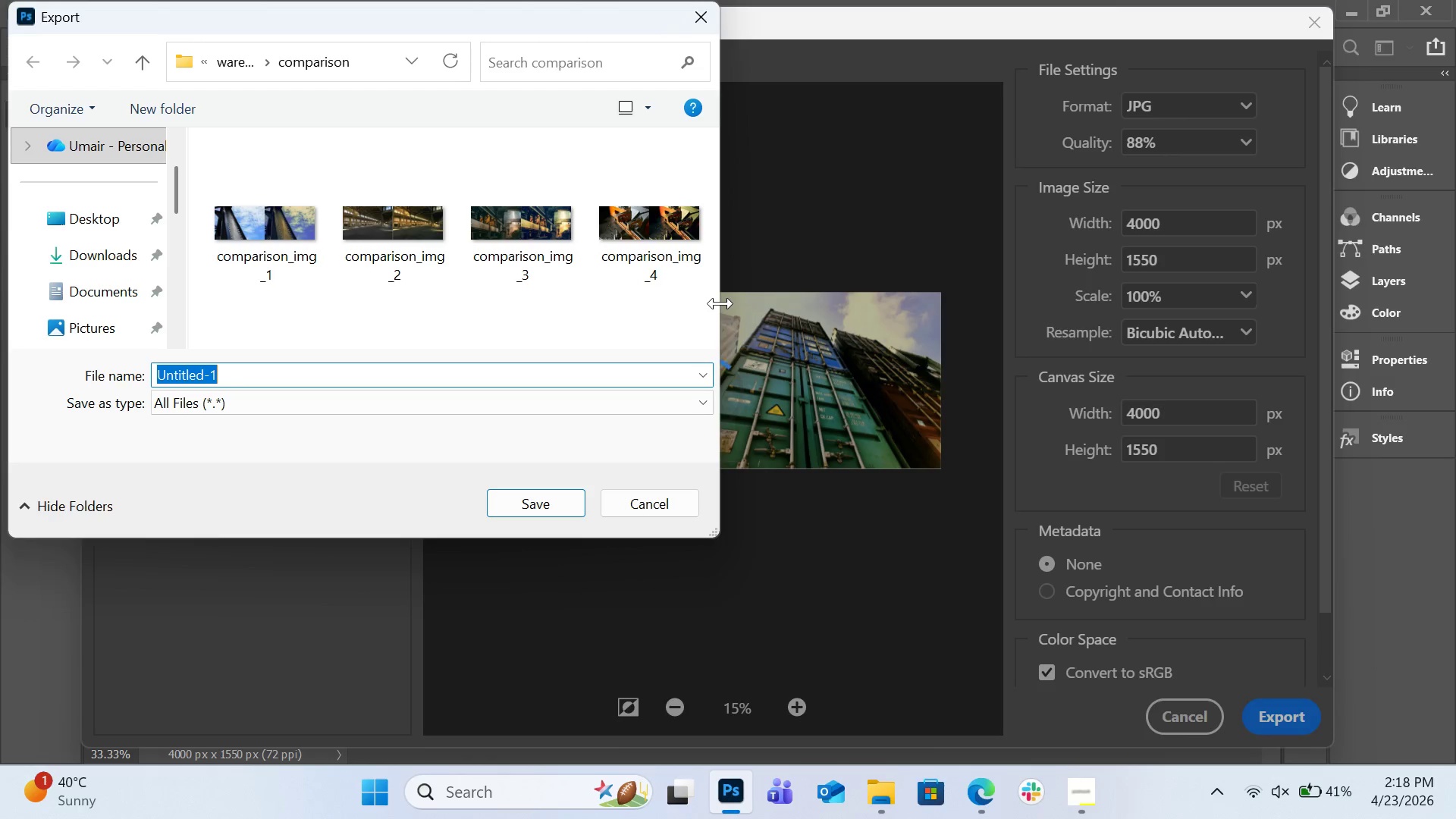 
wait(6.55)
 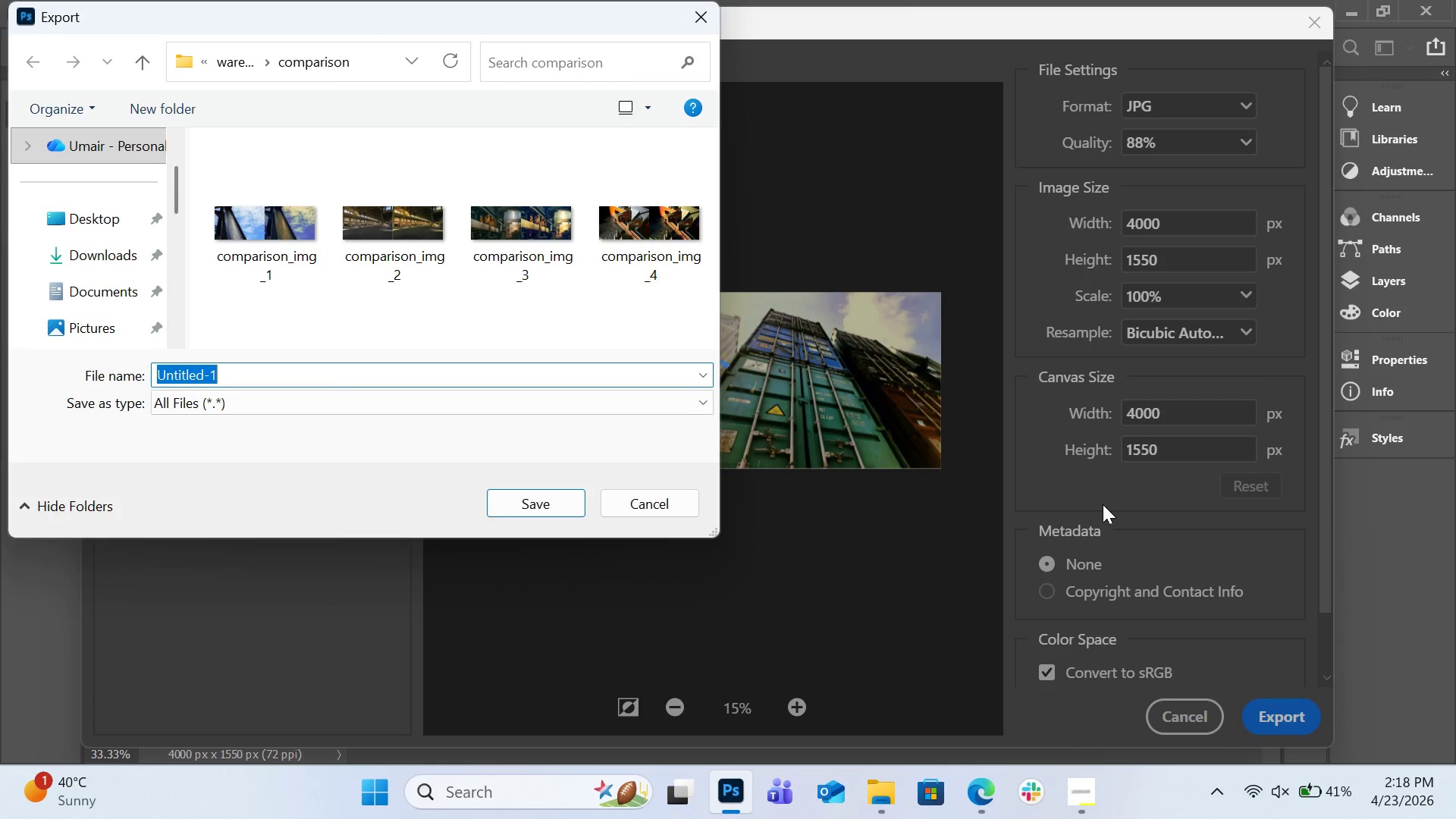 
key(Control+V)
 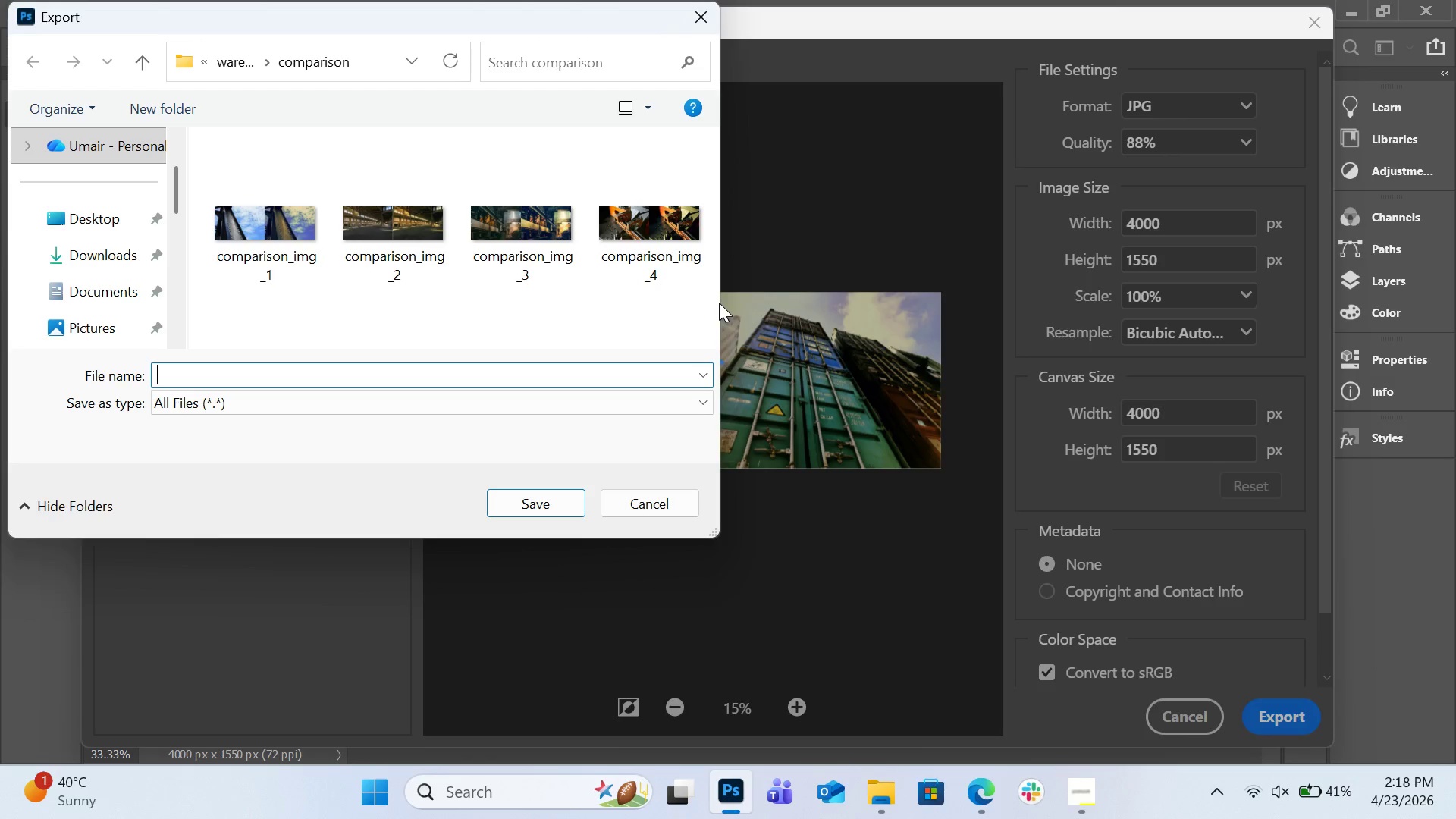 
key(Control+V)
 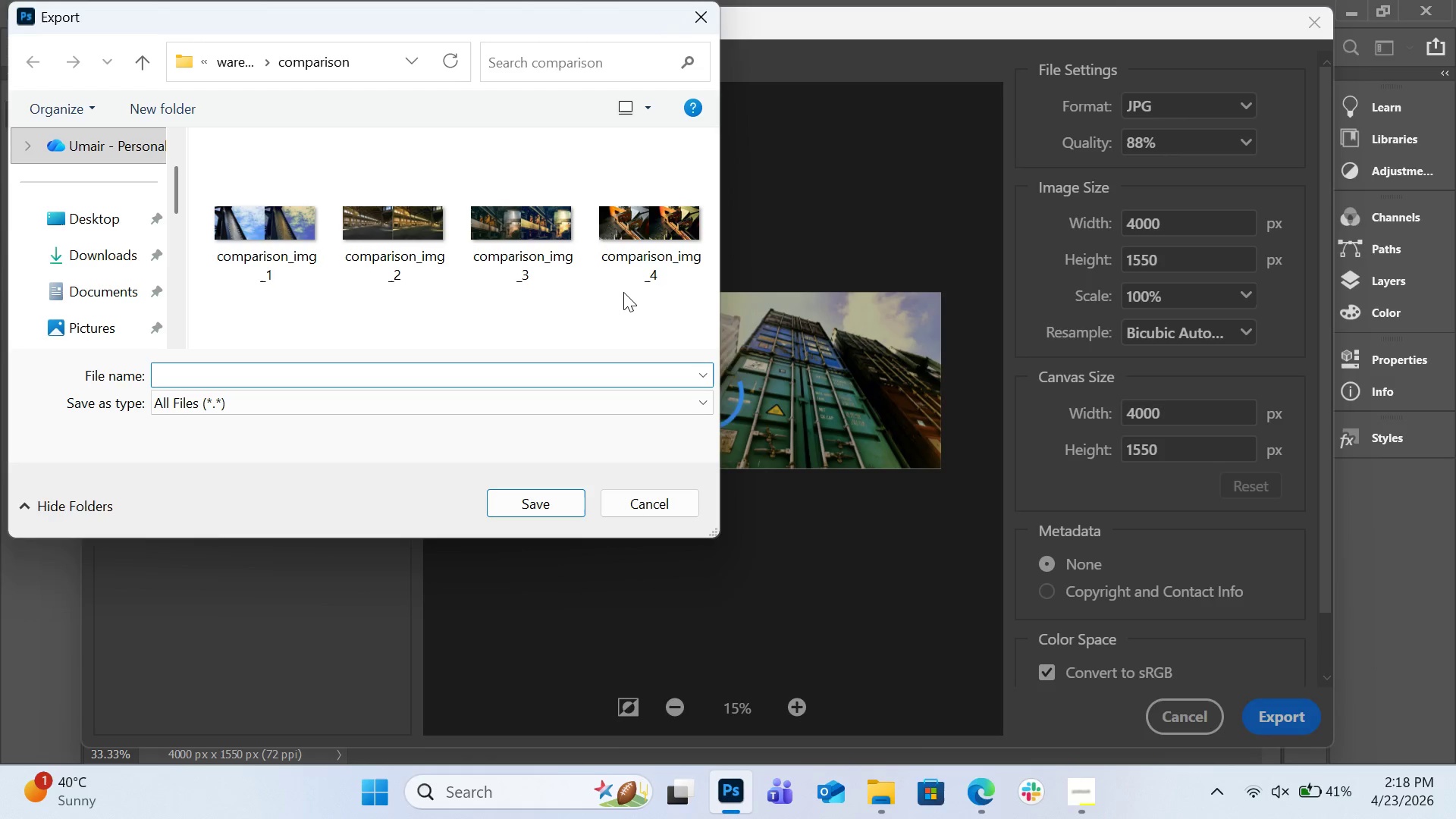 
key(C)
 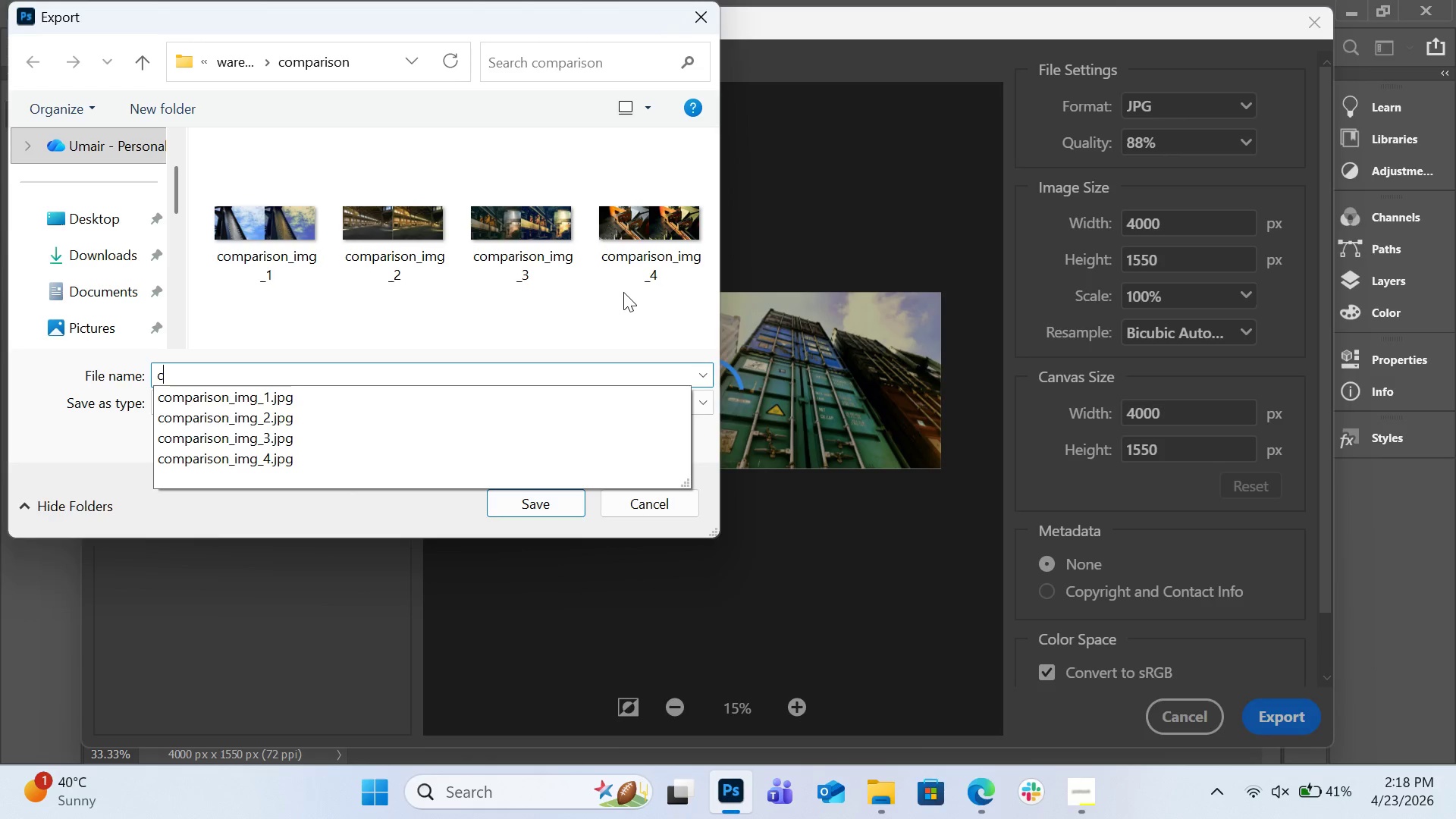 
key(ArrowDown)
 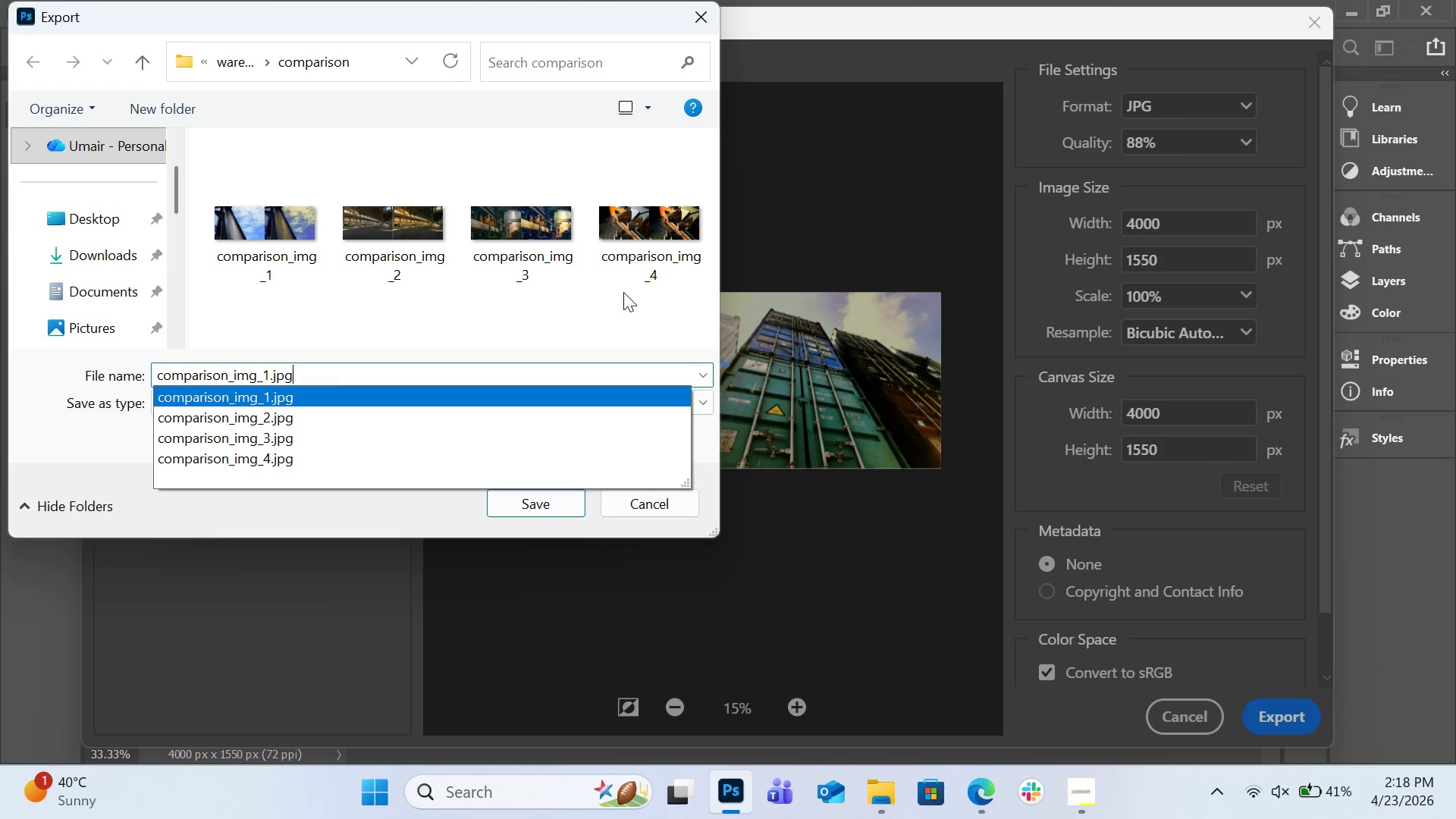 
key(Backspace)
 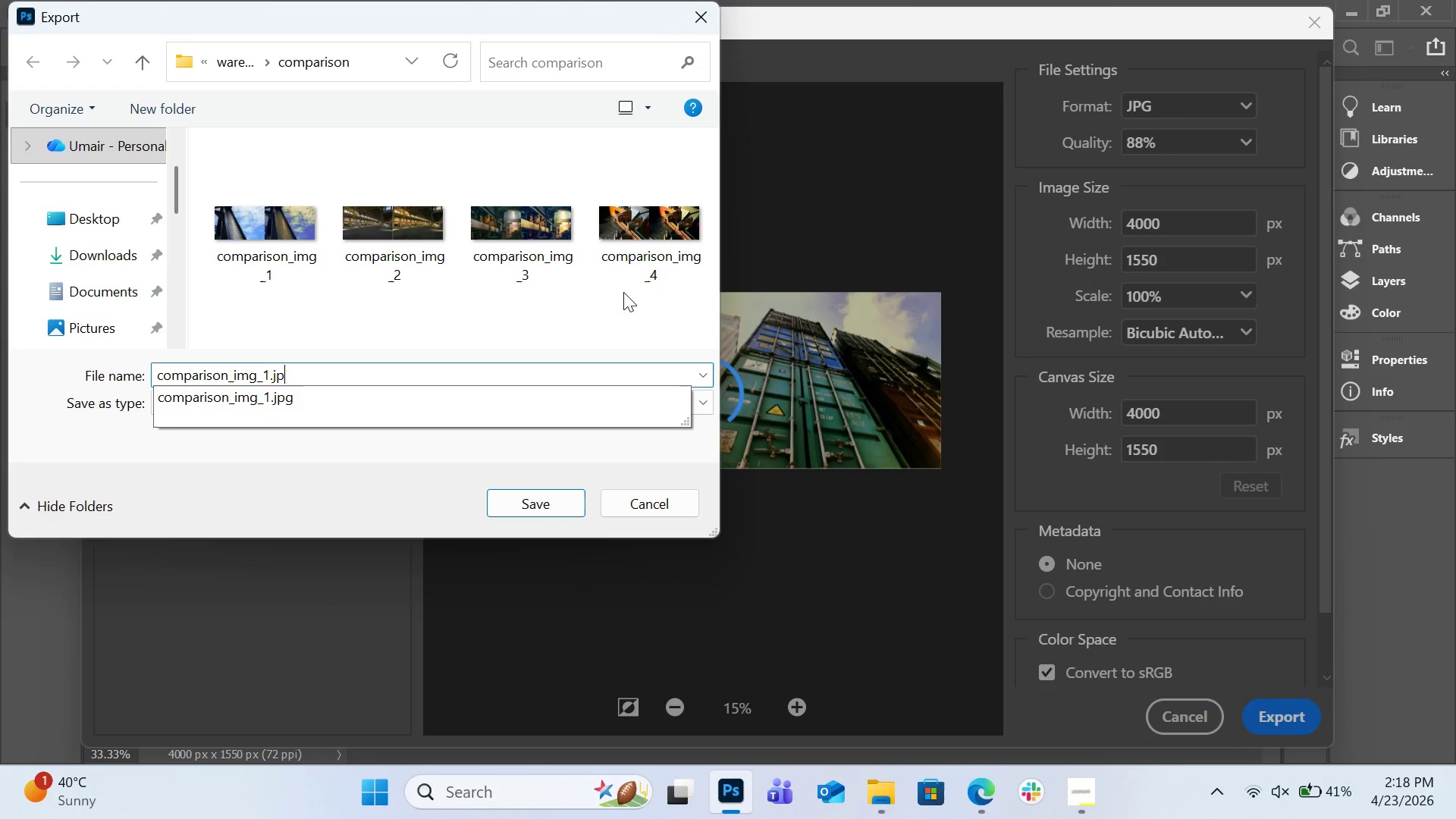 
key(Backspace)
 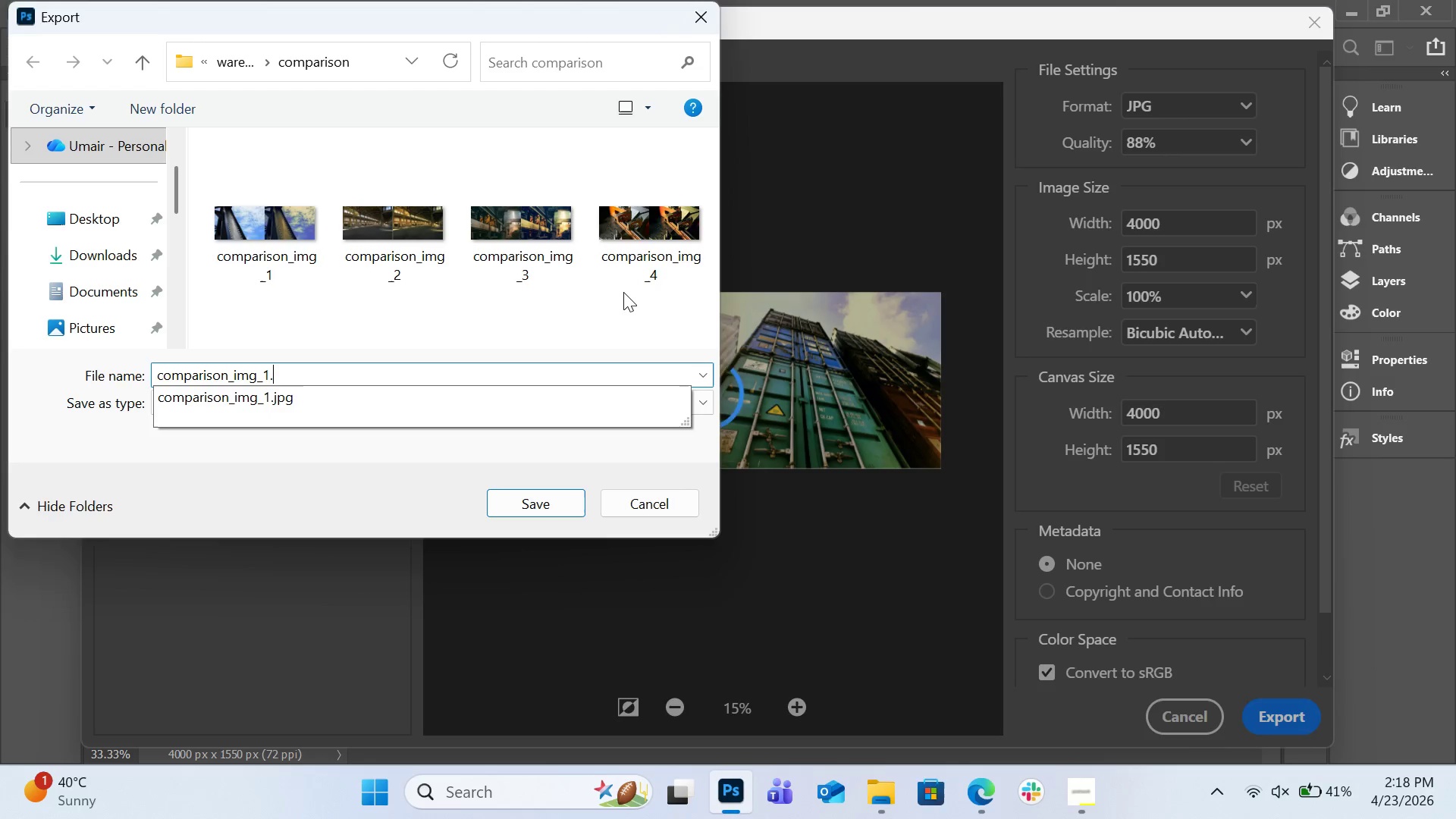 
key(Backspace)
 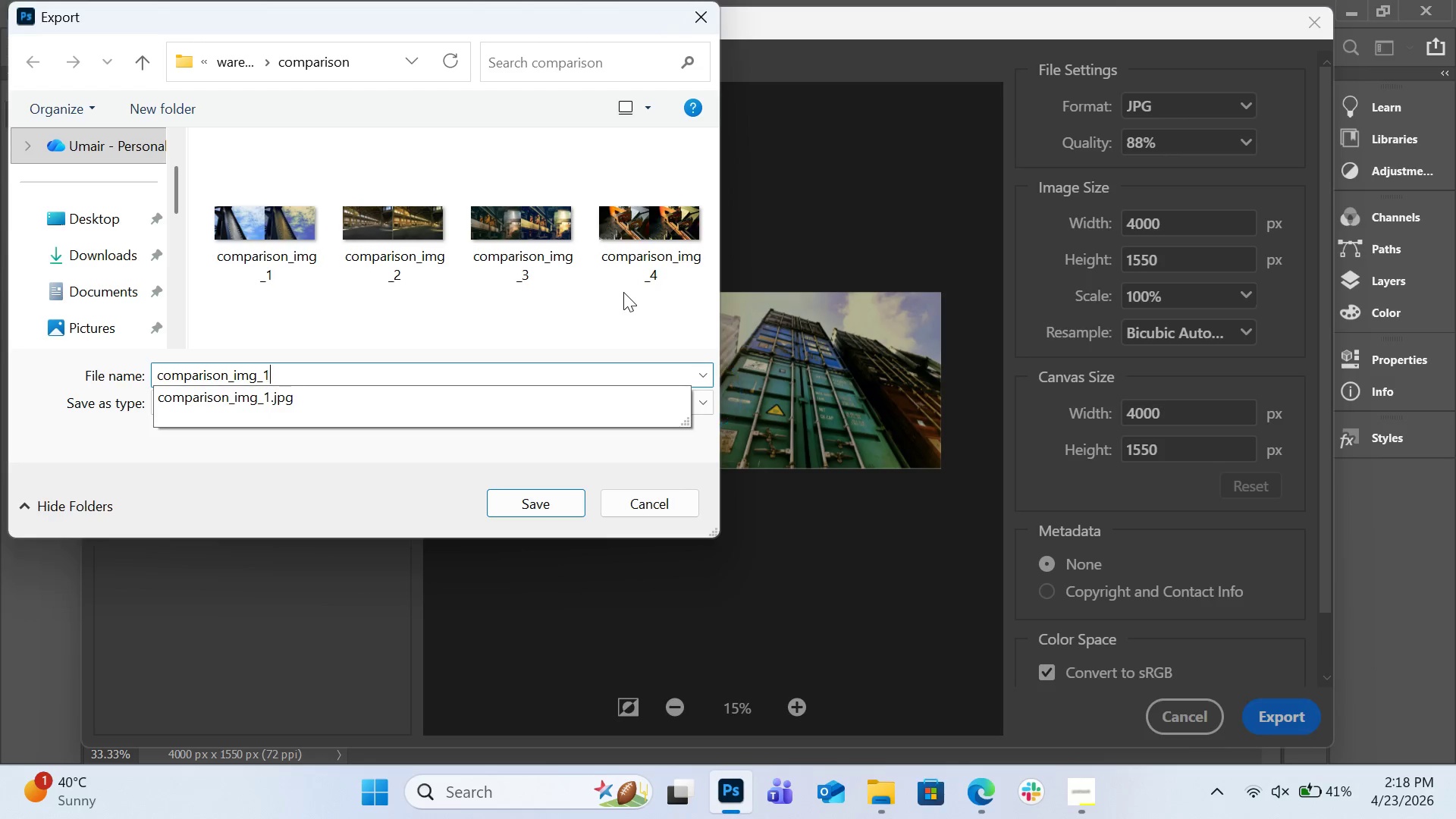 
key(Backspace)
 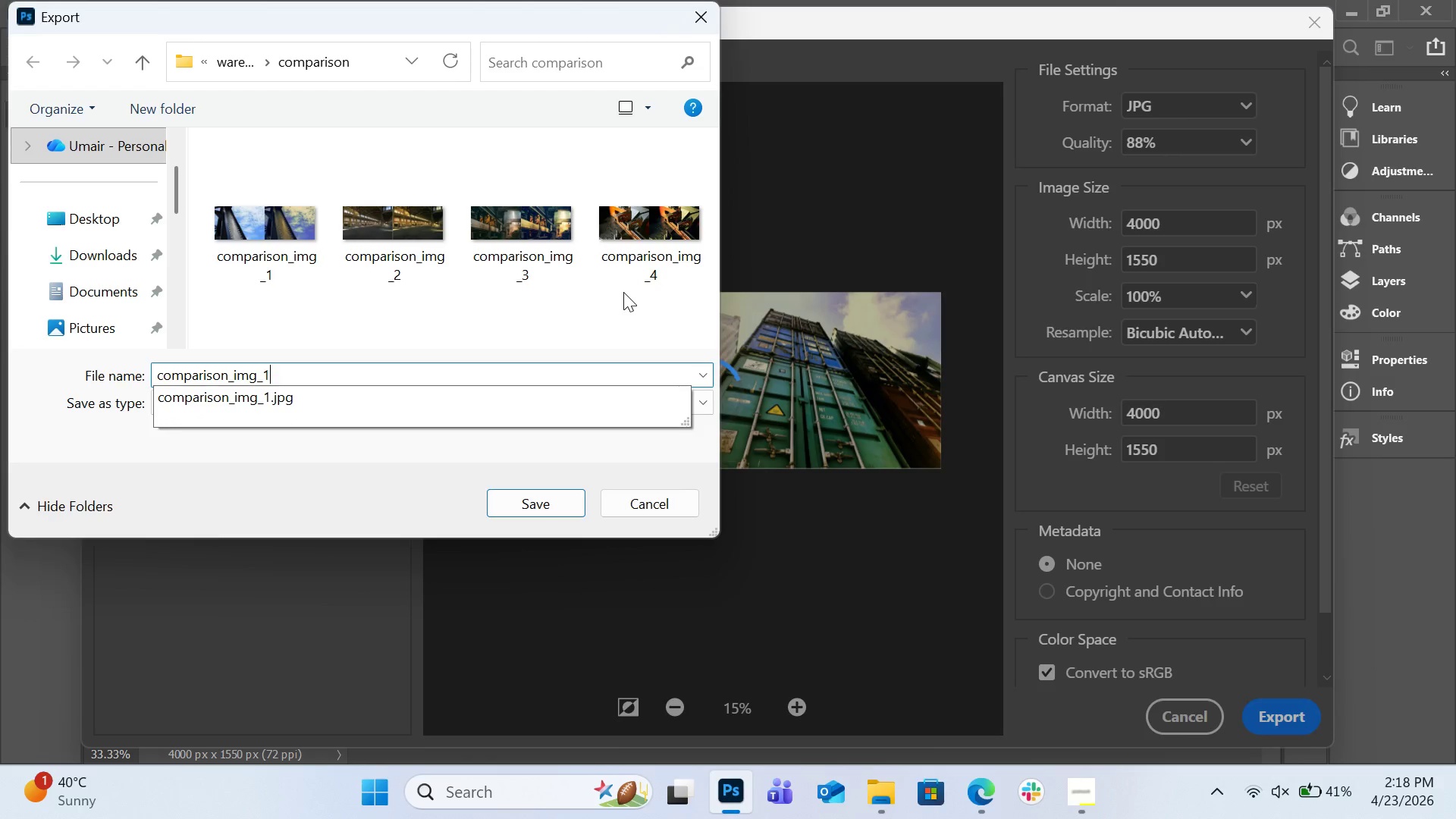 
key(Backspace)
 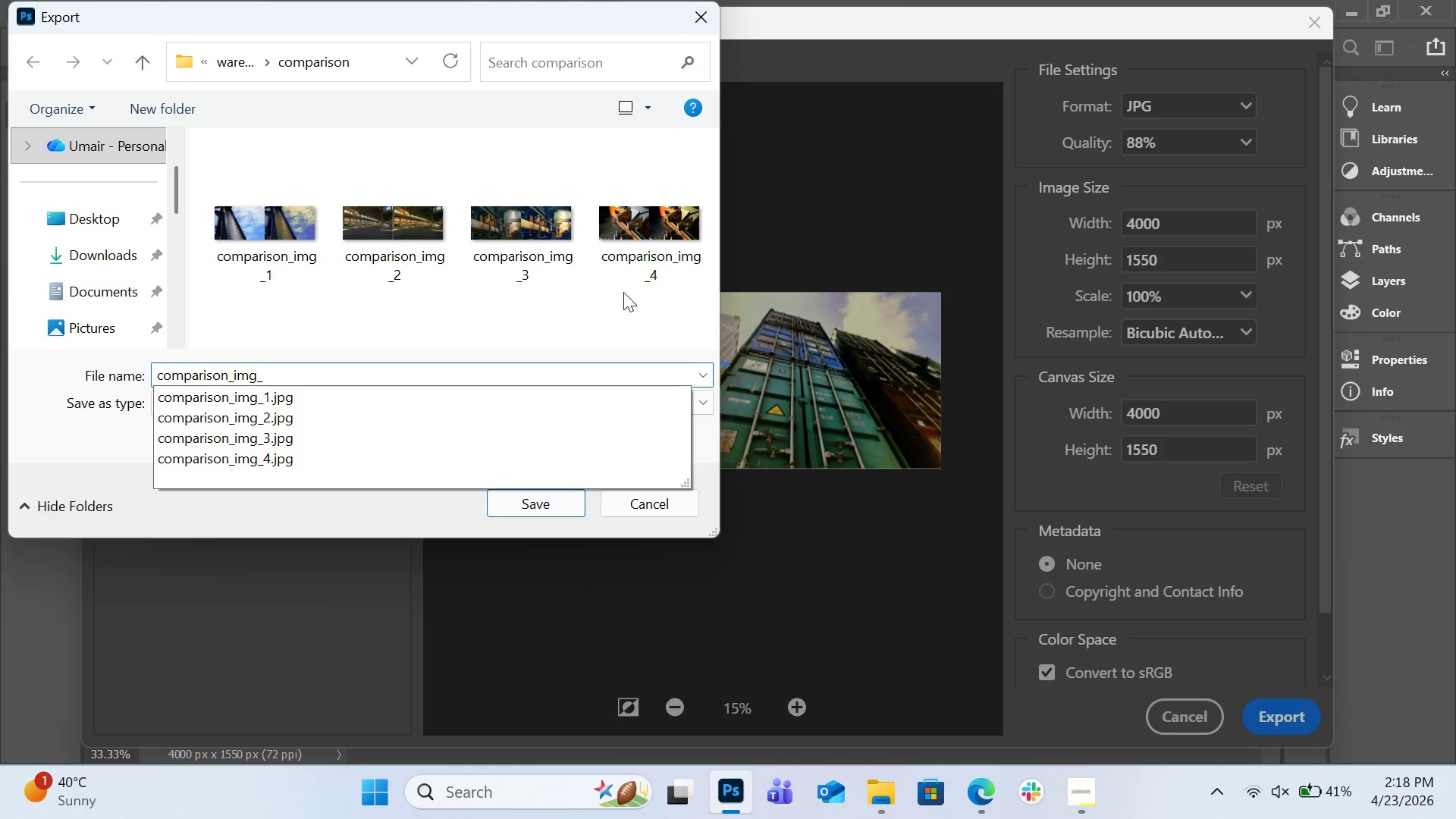 
key(6)
 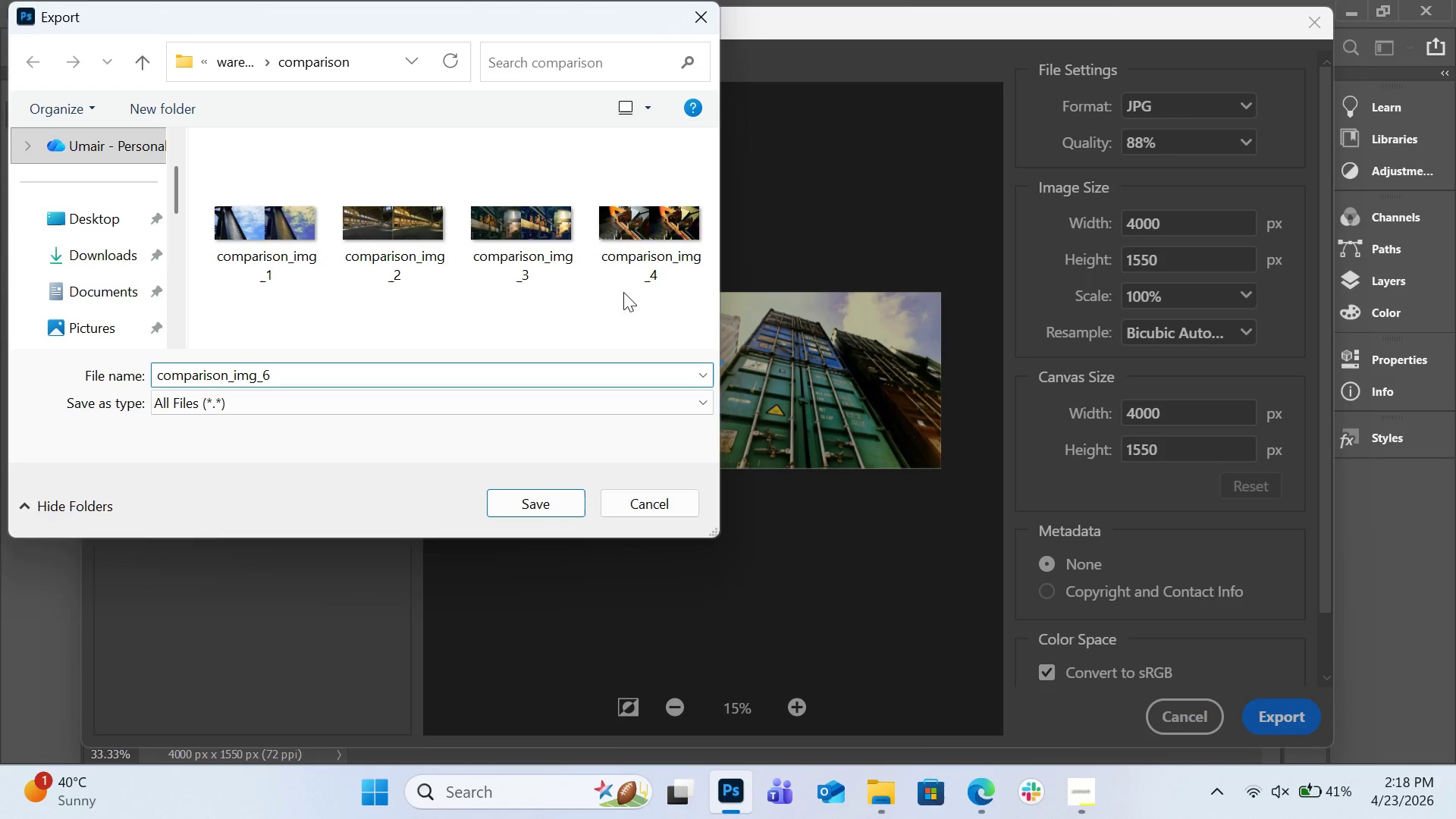 
key(Enter)
 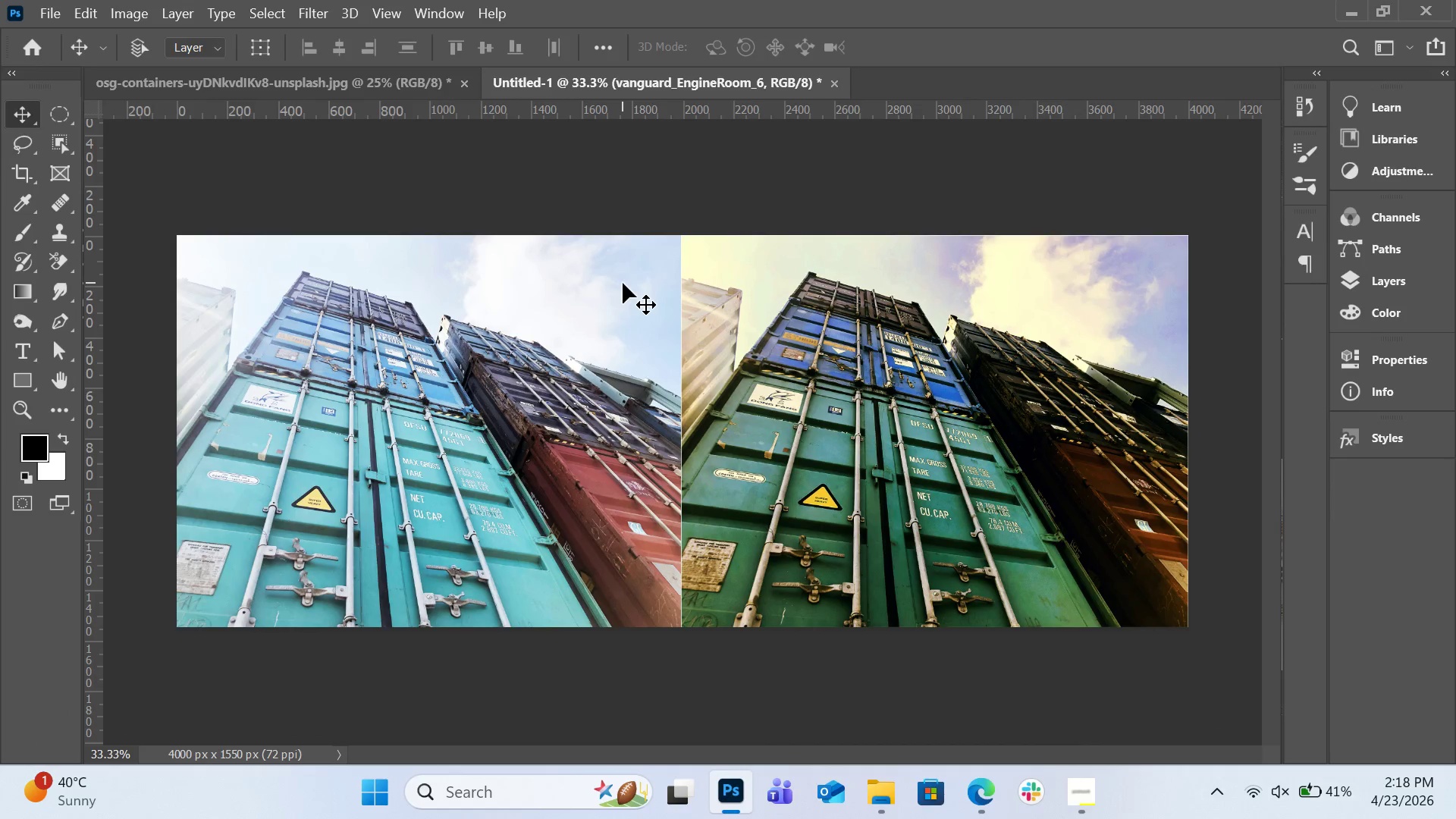 
wait(9.12)
 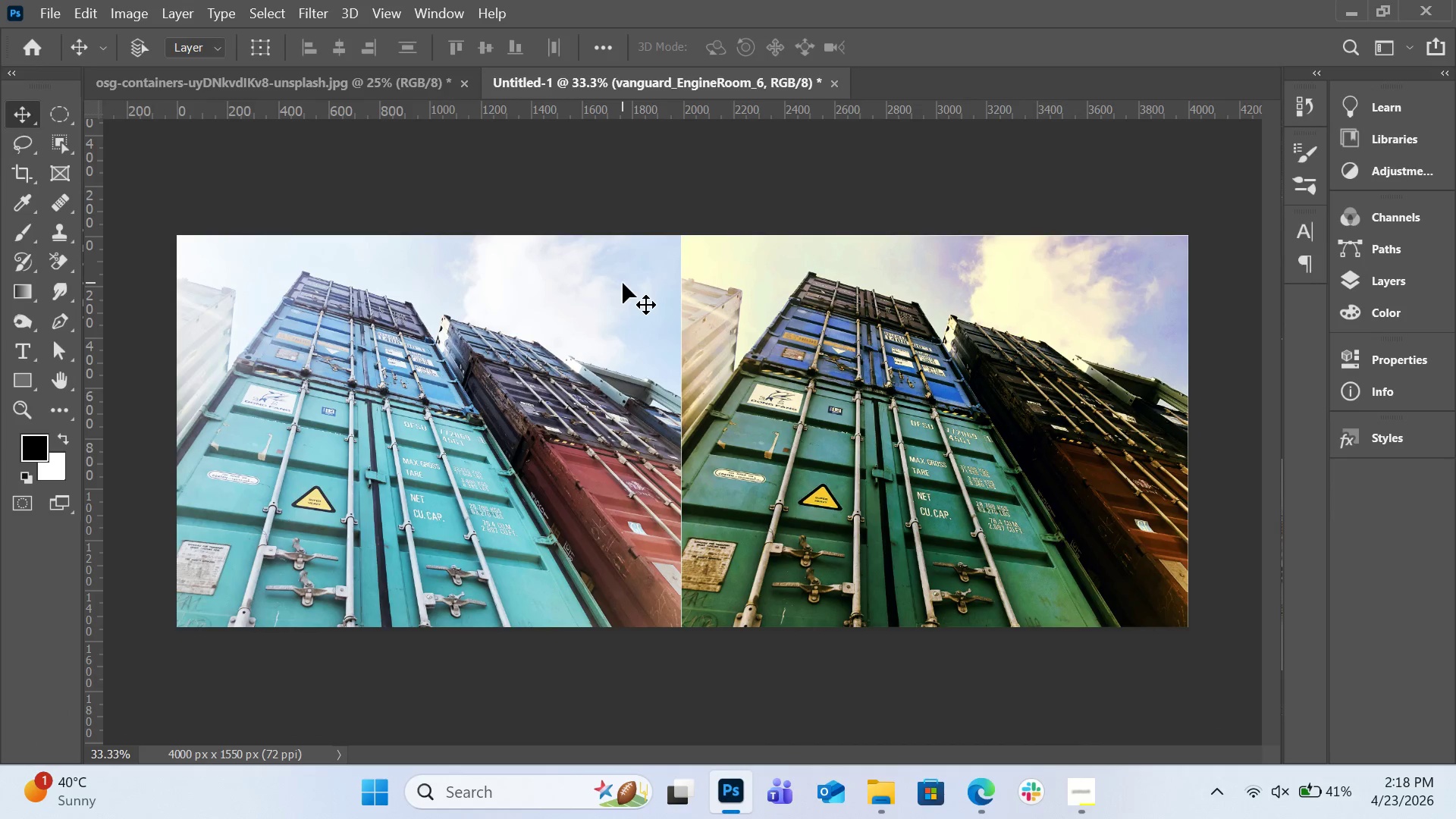 
left_click([842, 82])
 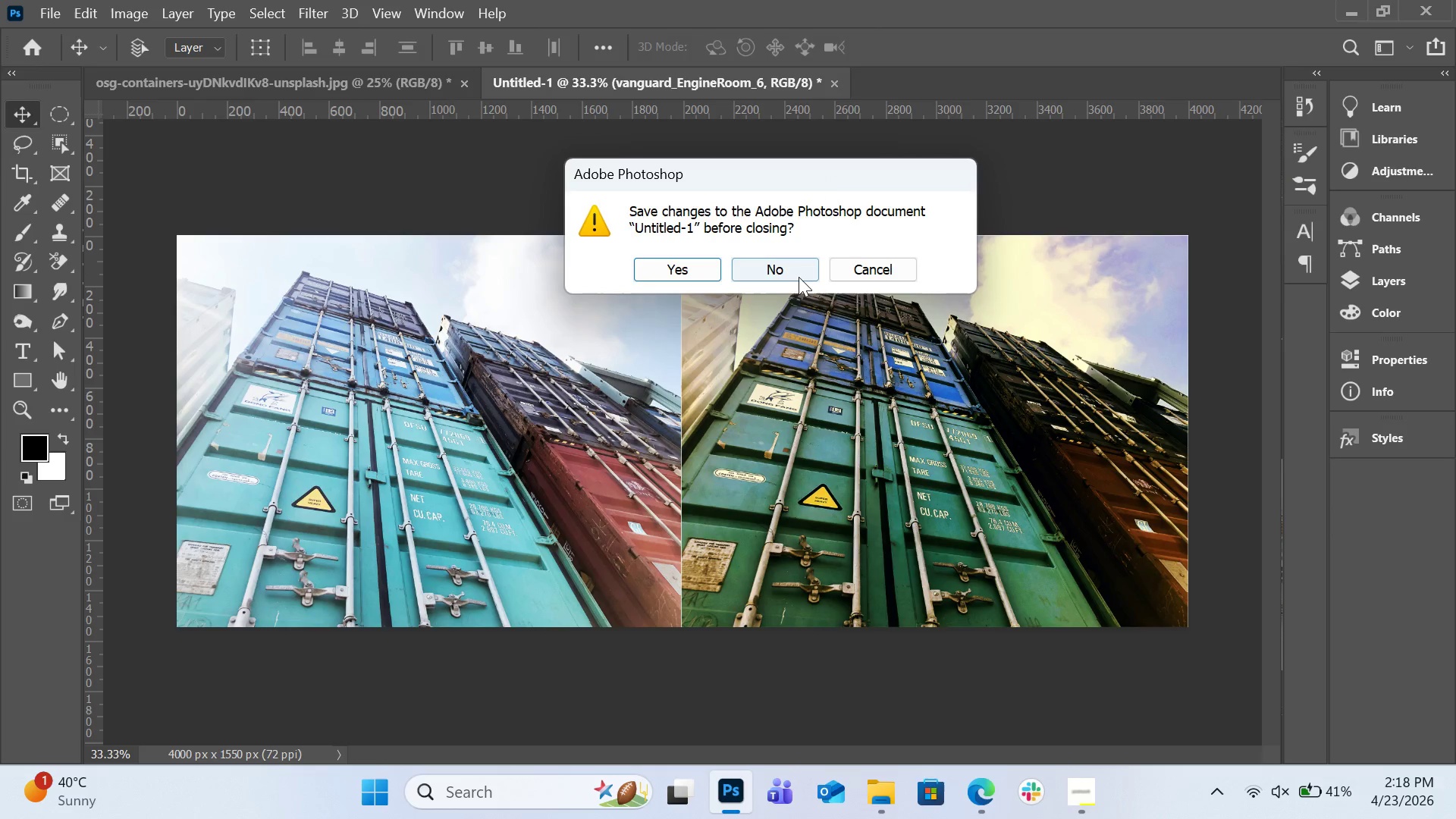 
left_click([796, 275])
 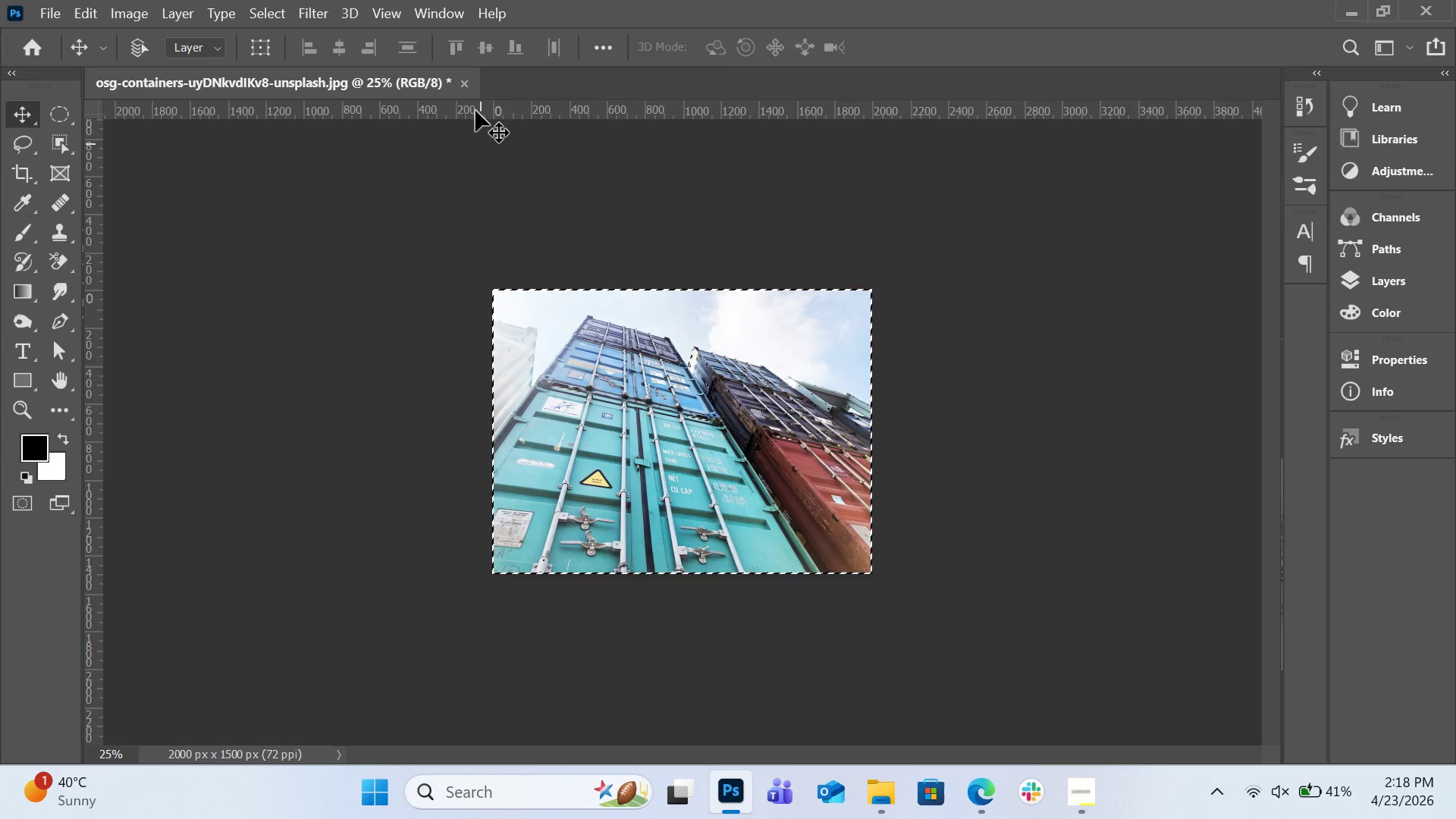 
left_click([470, 83])
 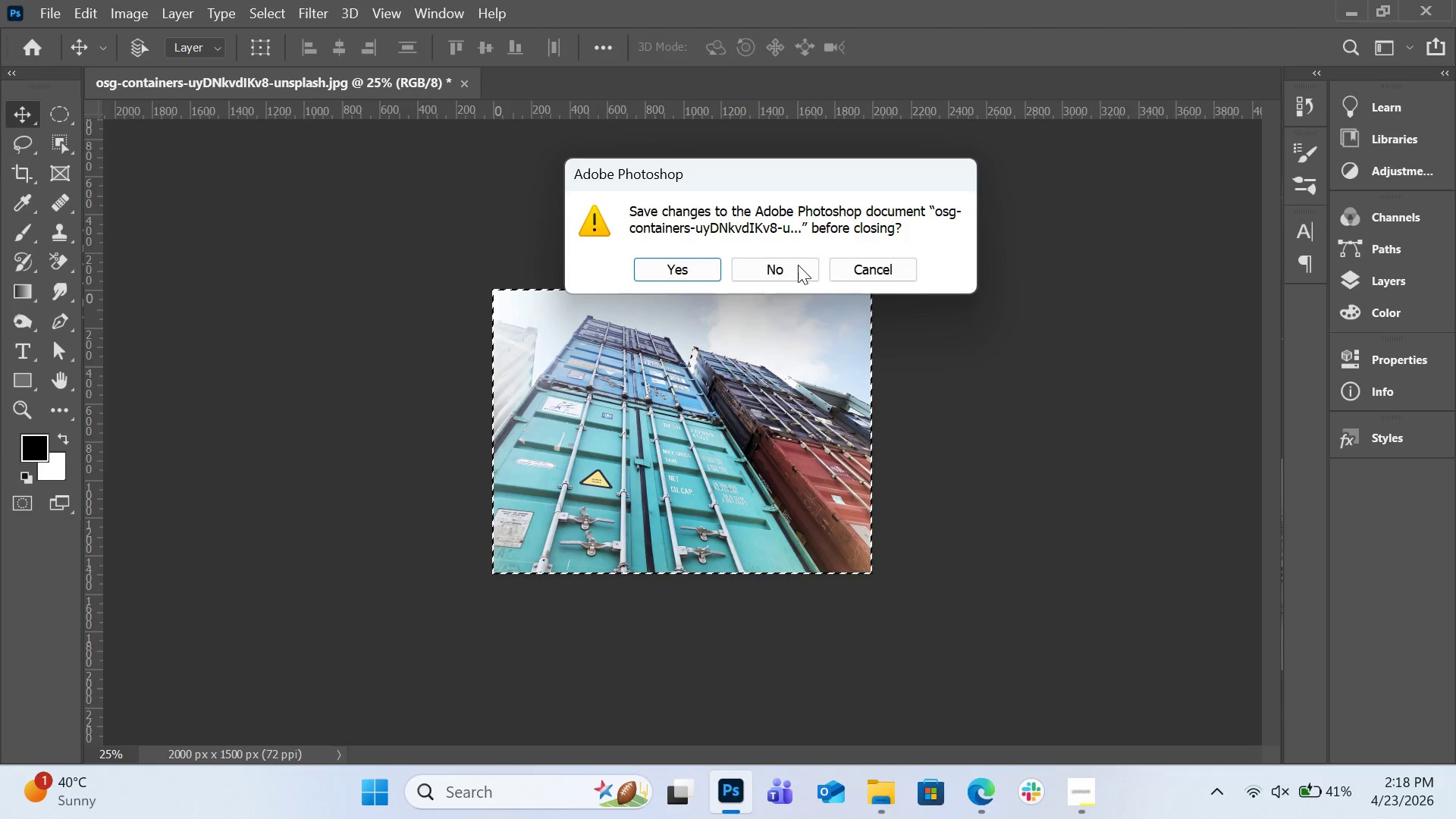 
left_click([798, 265])
 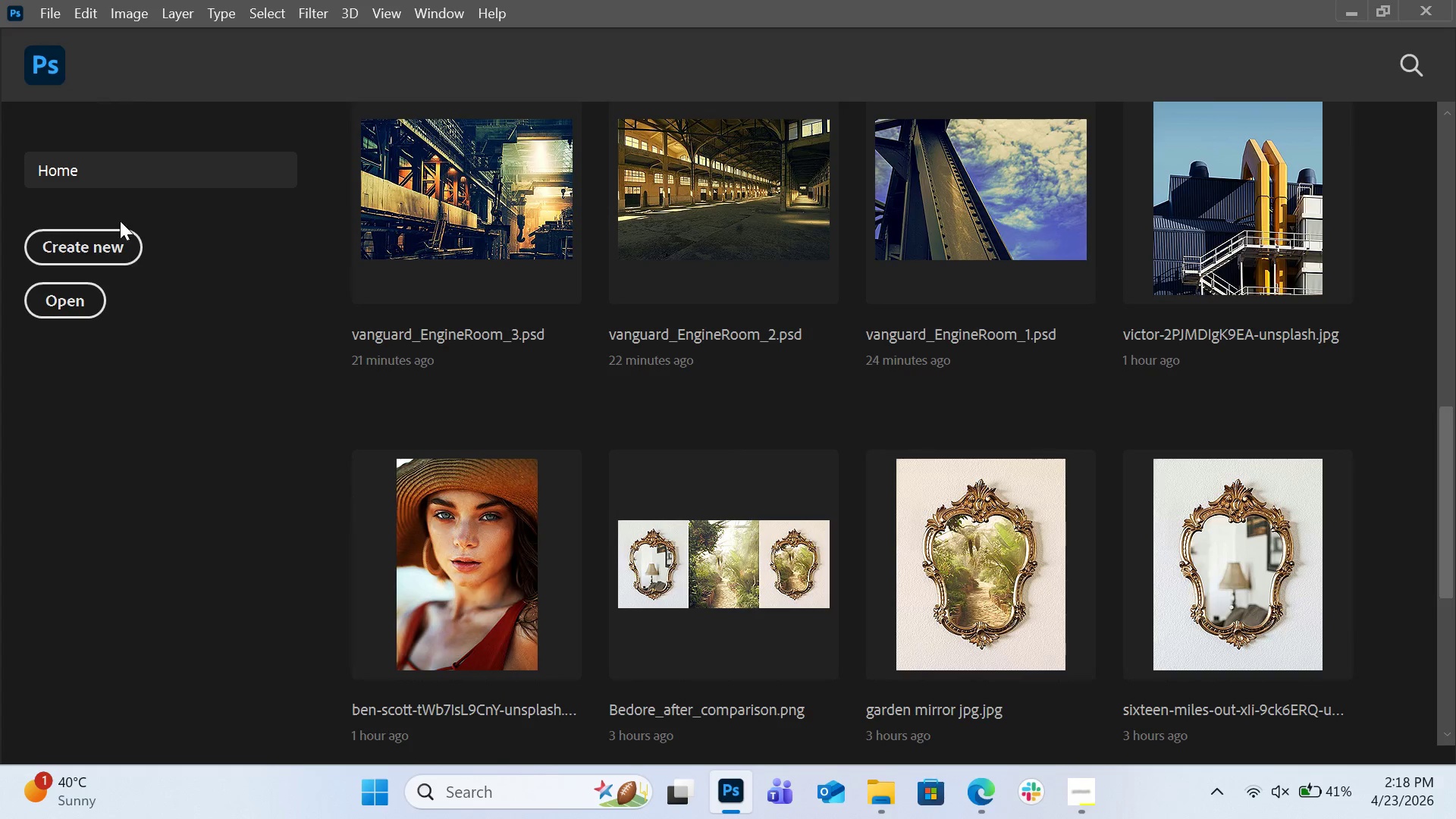 
left_click([125, 240])
 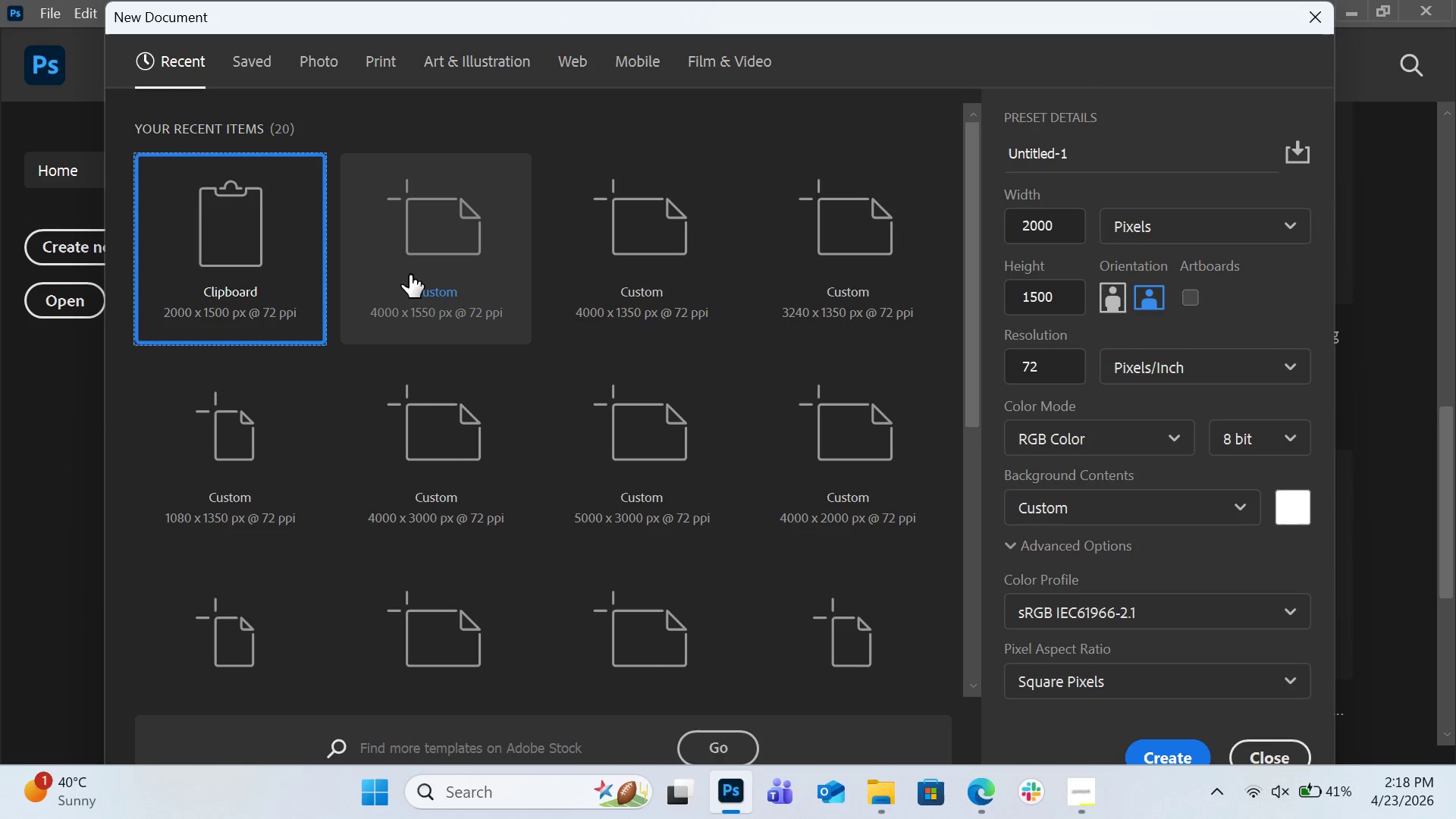 
mouse_move([296, 263])
 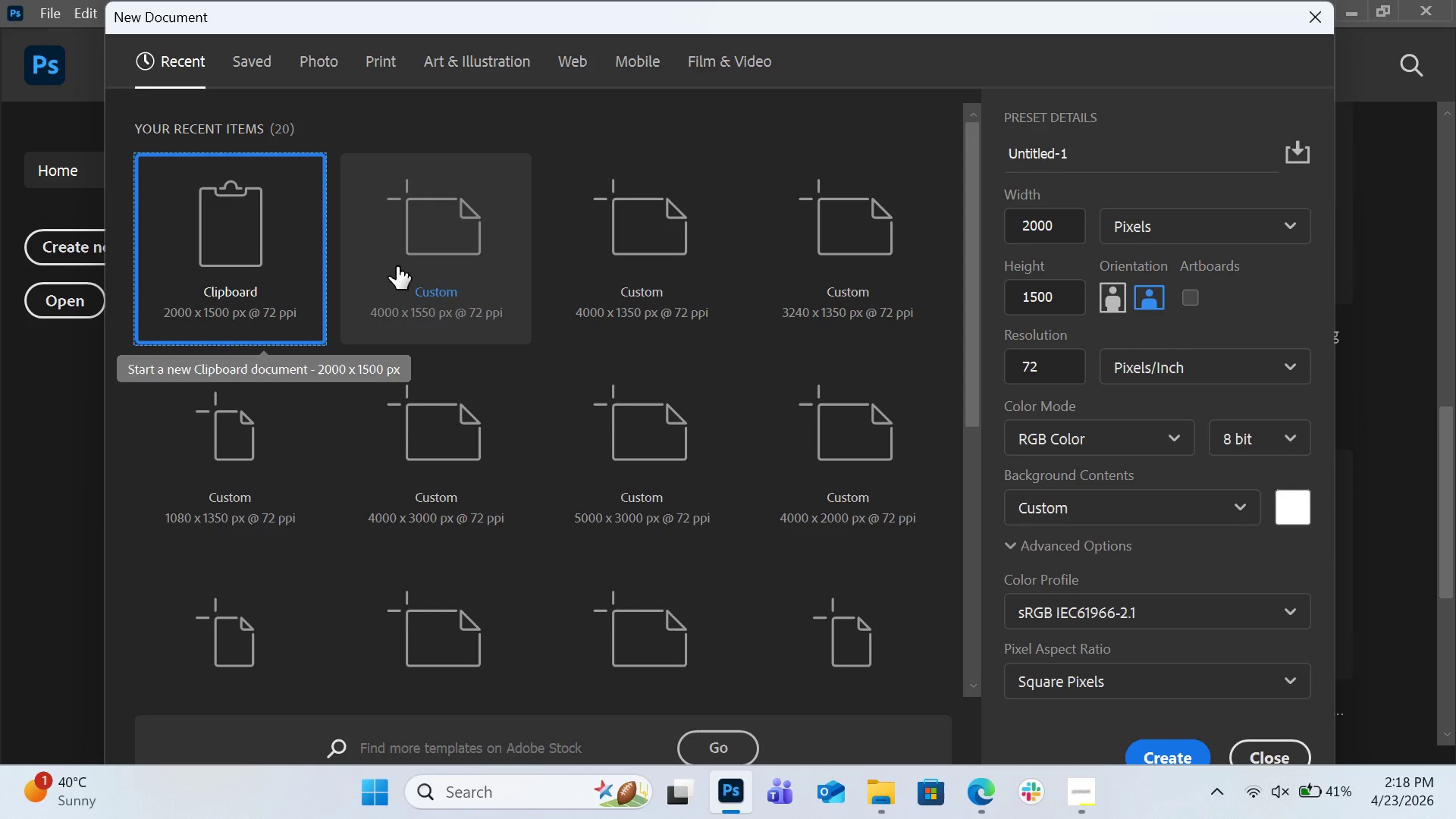 
mouse_move([411, 265])
 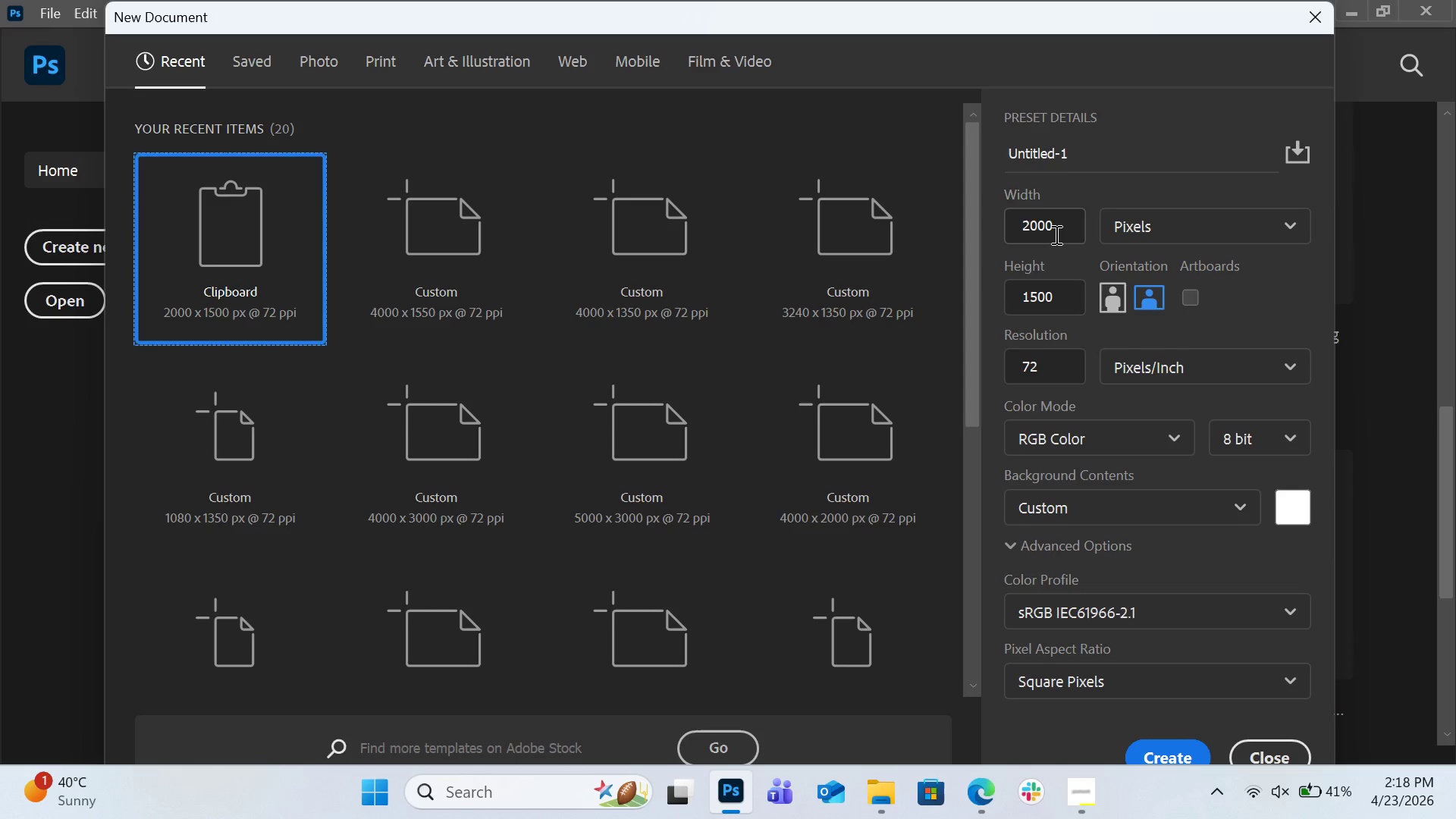 
left_click([1055, 234])
 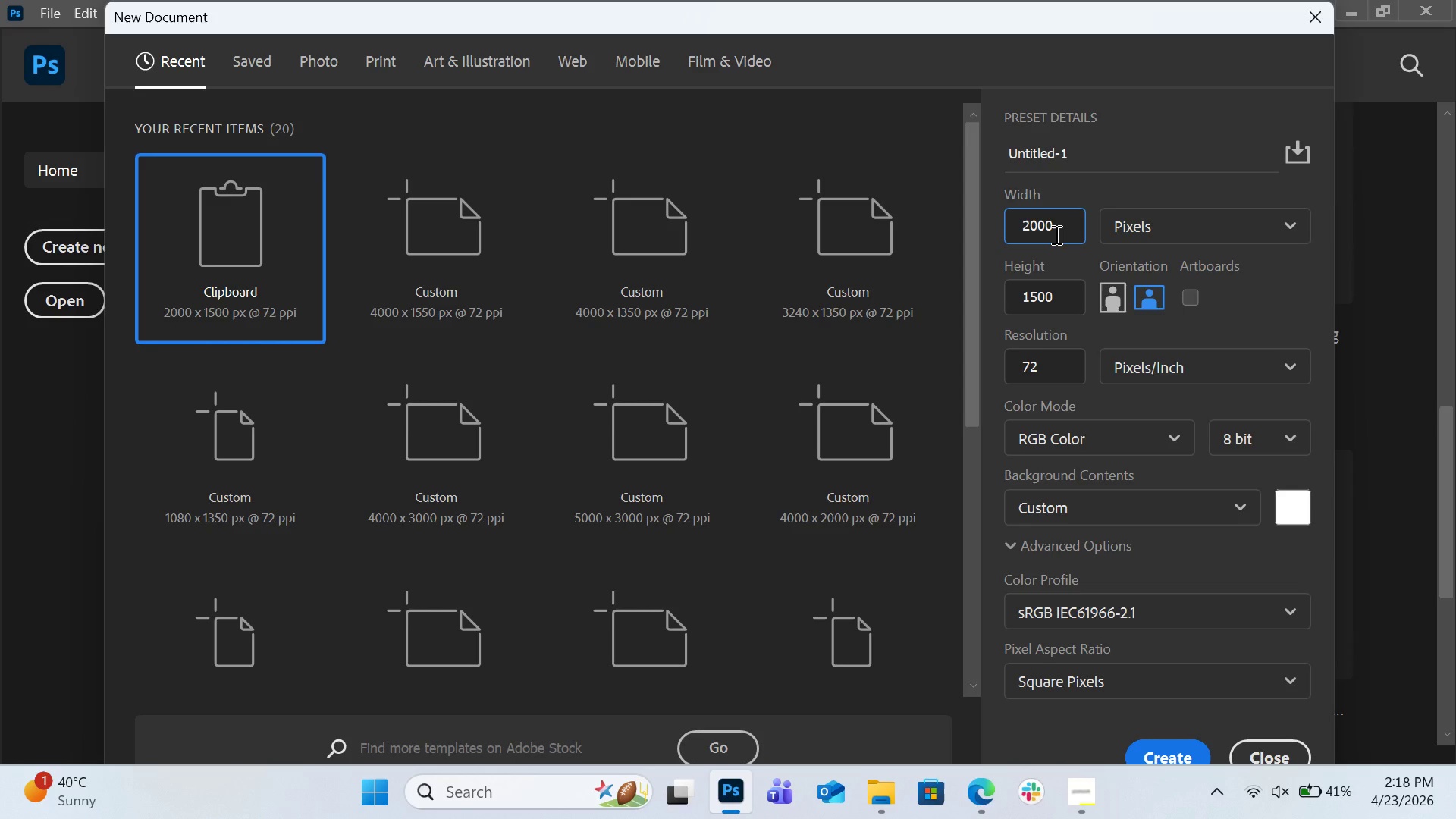 
key(Control+A)
 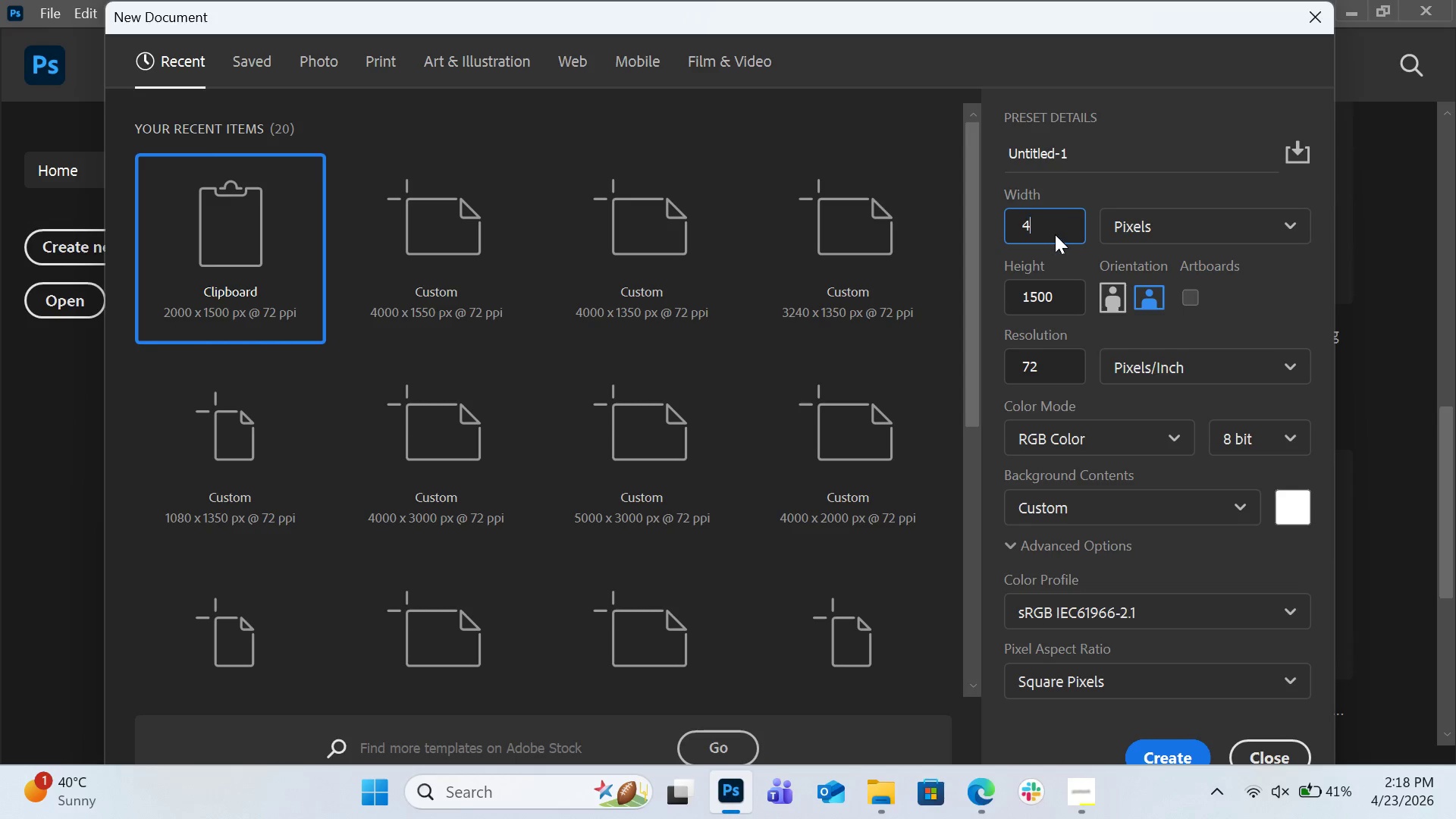 
type(4000)
 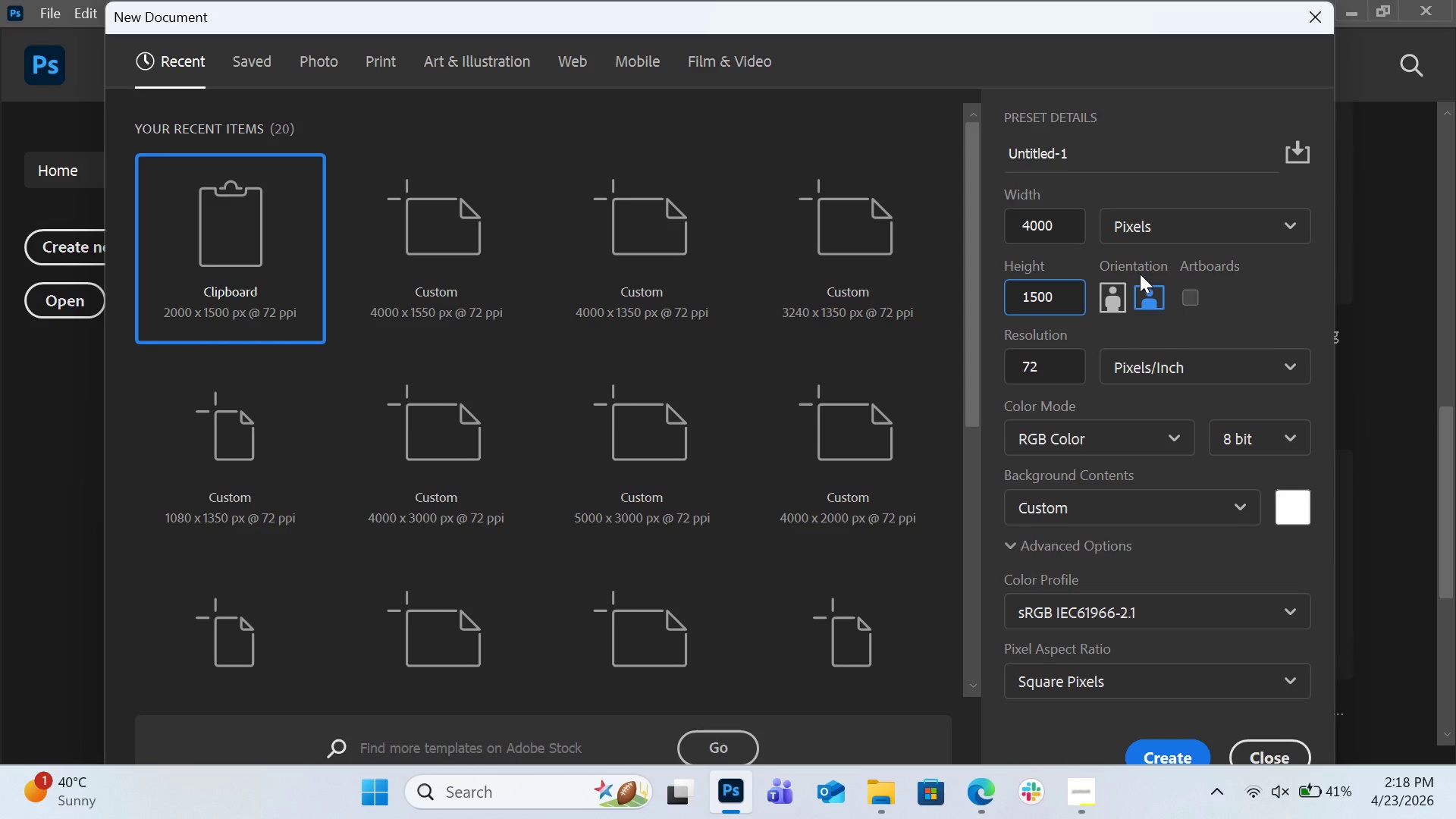 
left_click([1122, 294])
 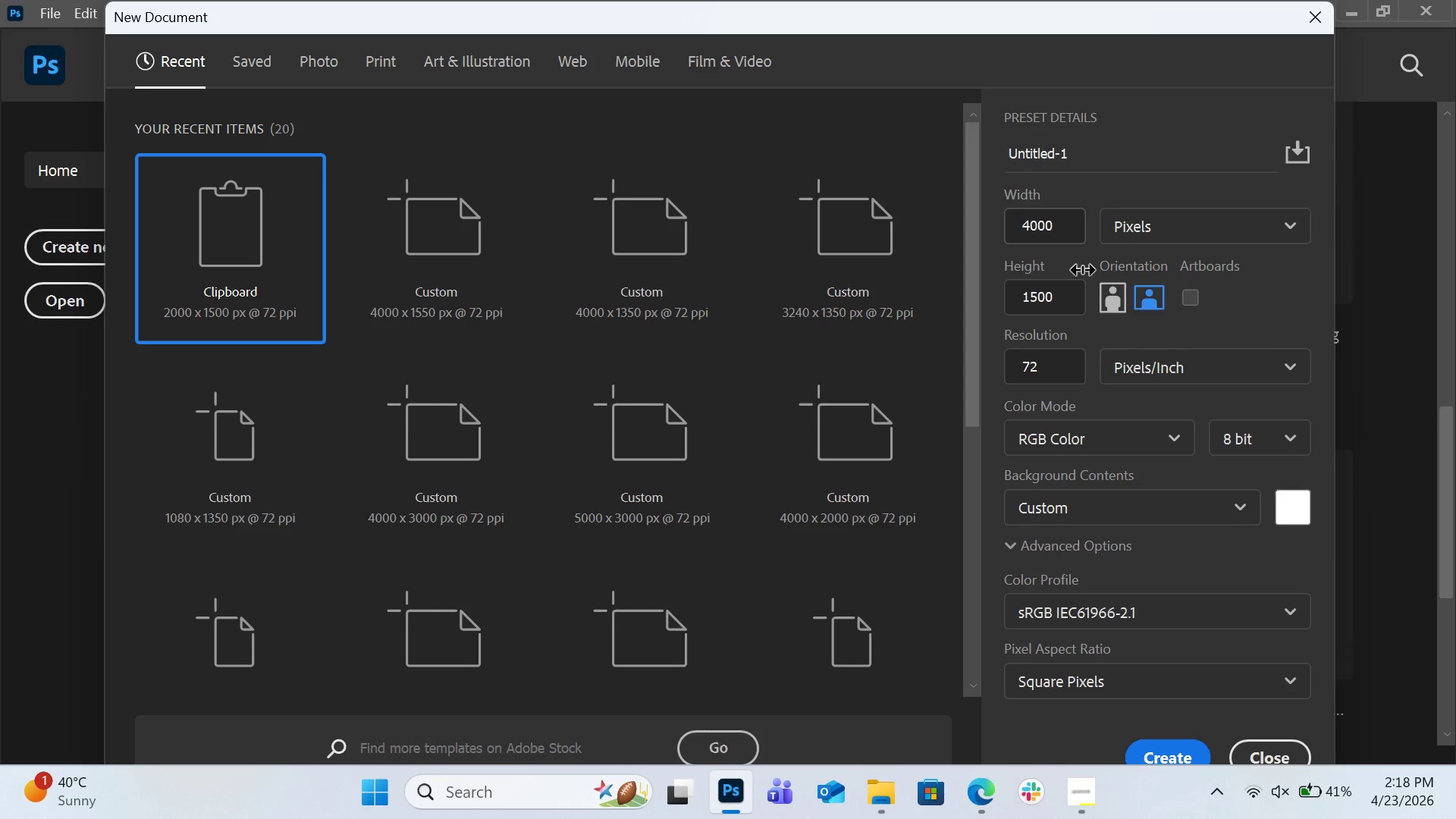 
scroll: coordinate [1110, 382], scroll_direction: down, amount: 1.0
 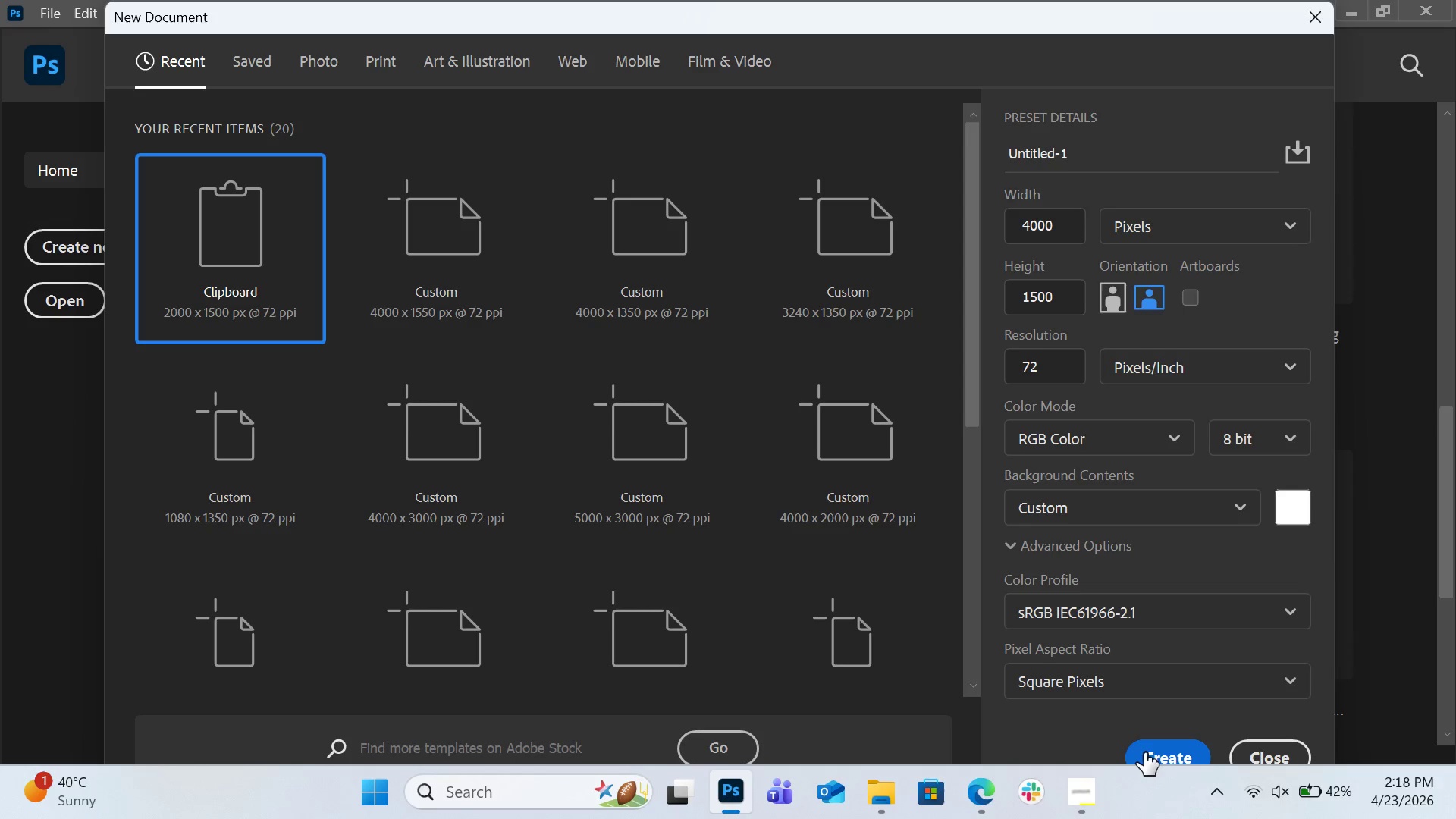 
left_click([1146, 750])
 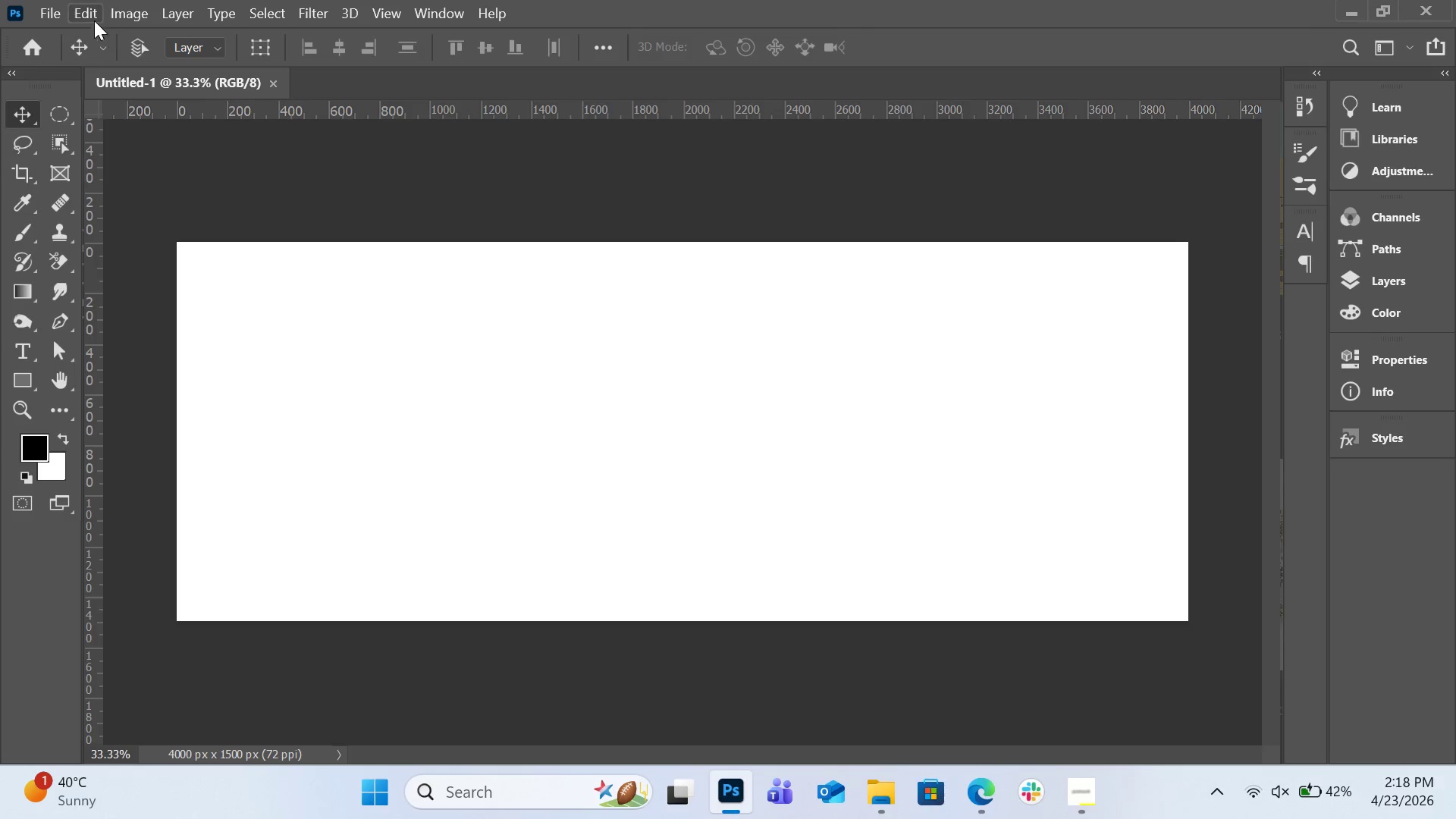 
mouse_move([871, 761])
 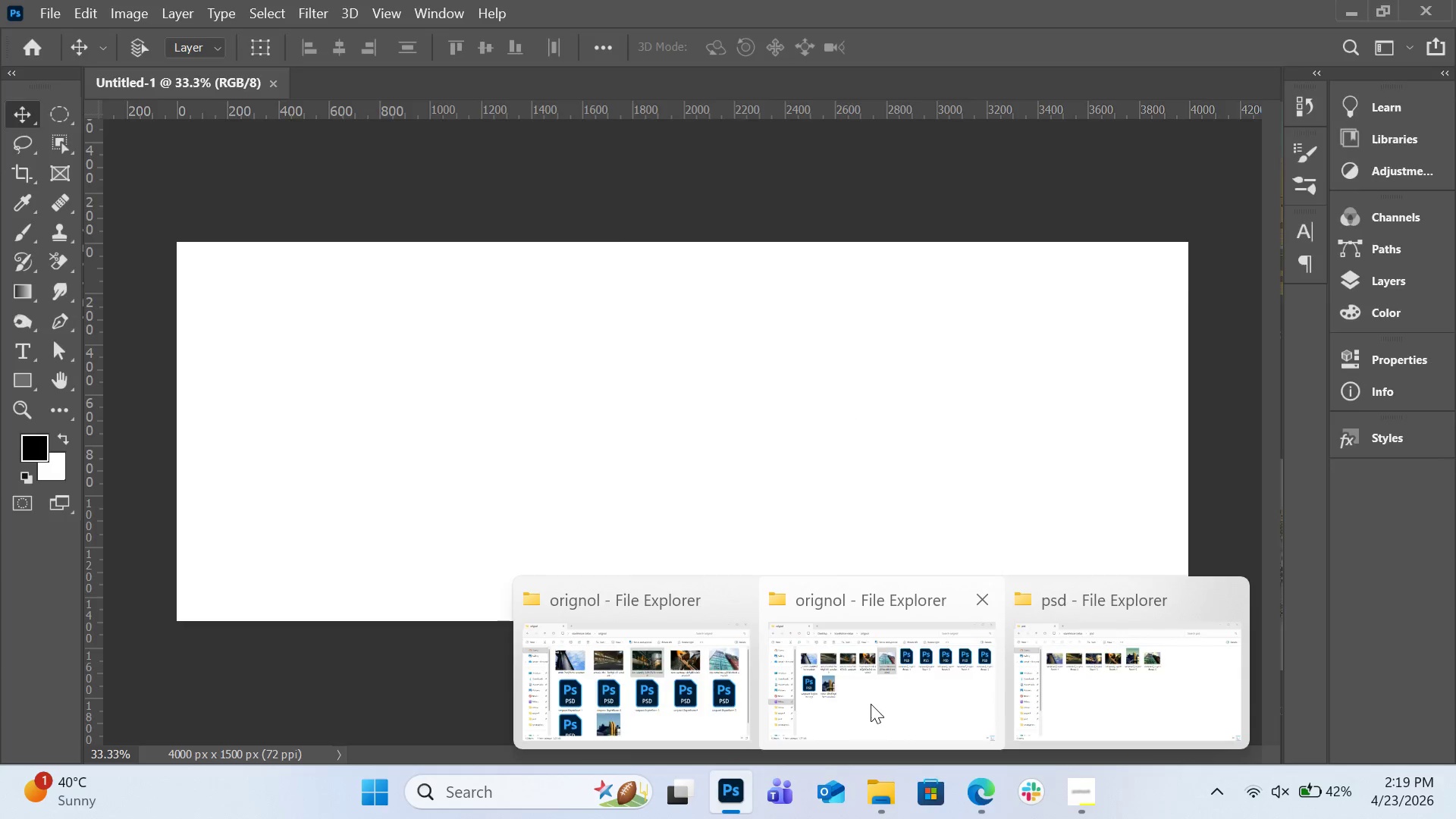 
left_click([871, 704])
 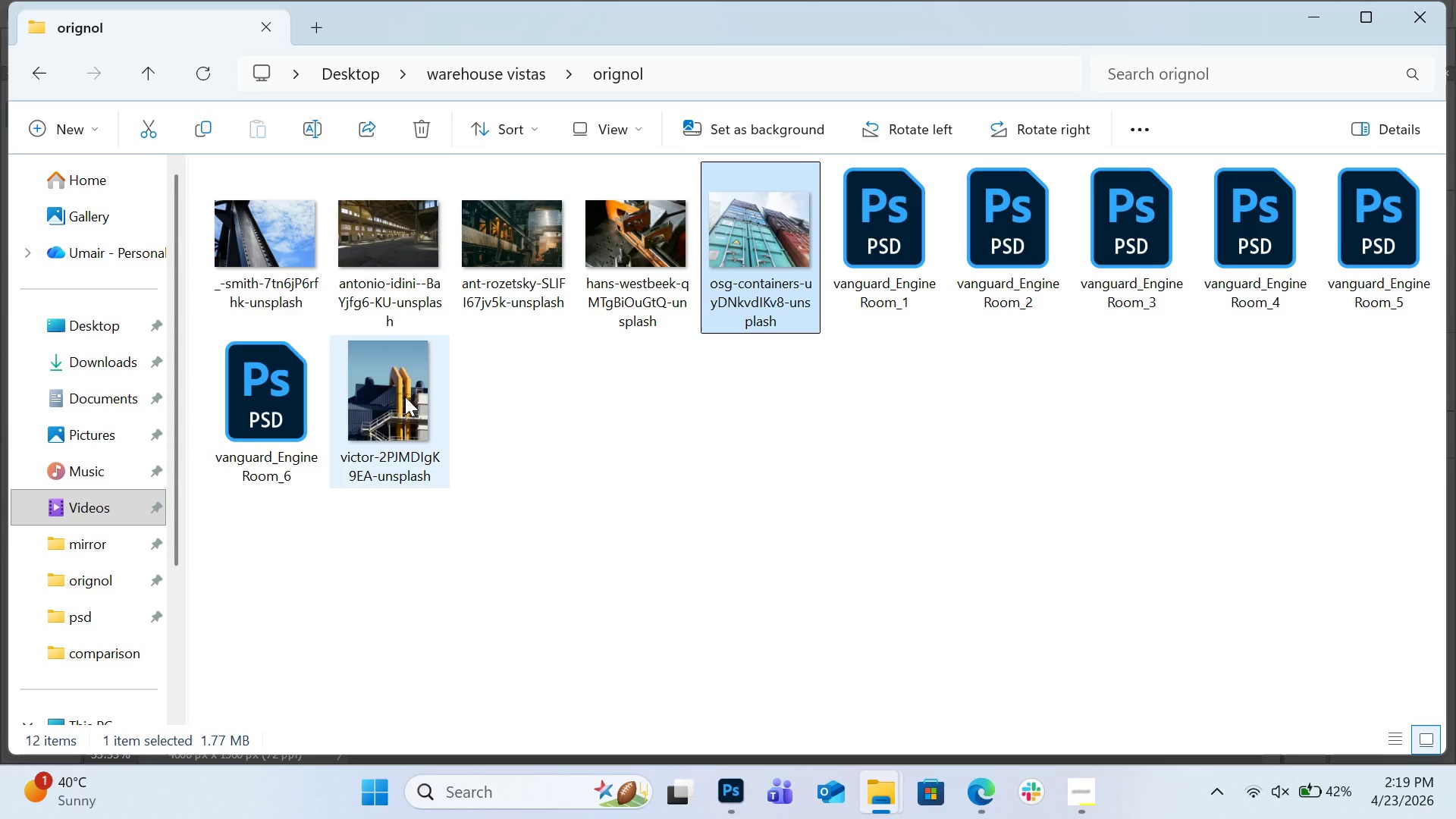 
left_click_drag(start_coordinate=[401, 397], to_coordinate=[435, 85])
 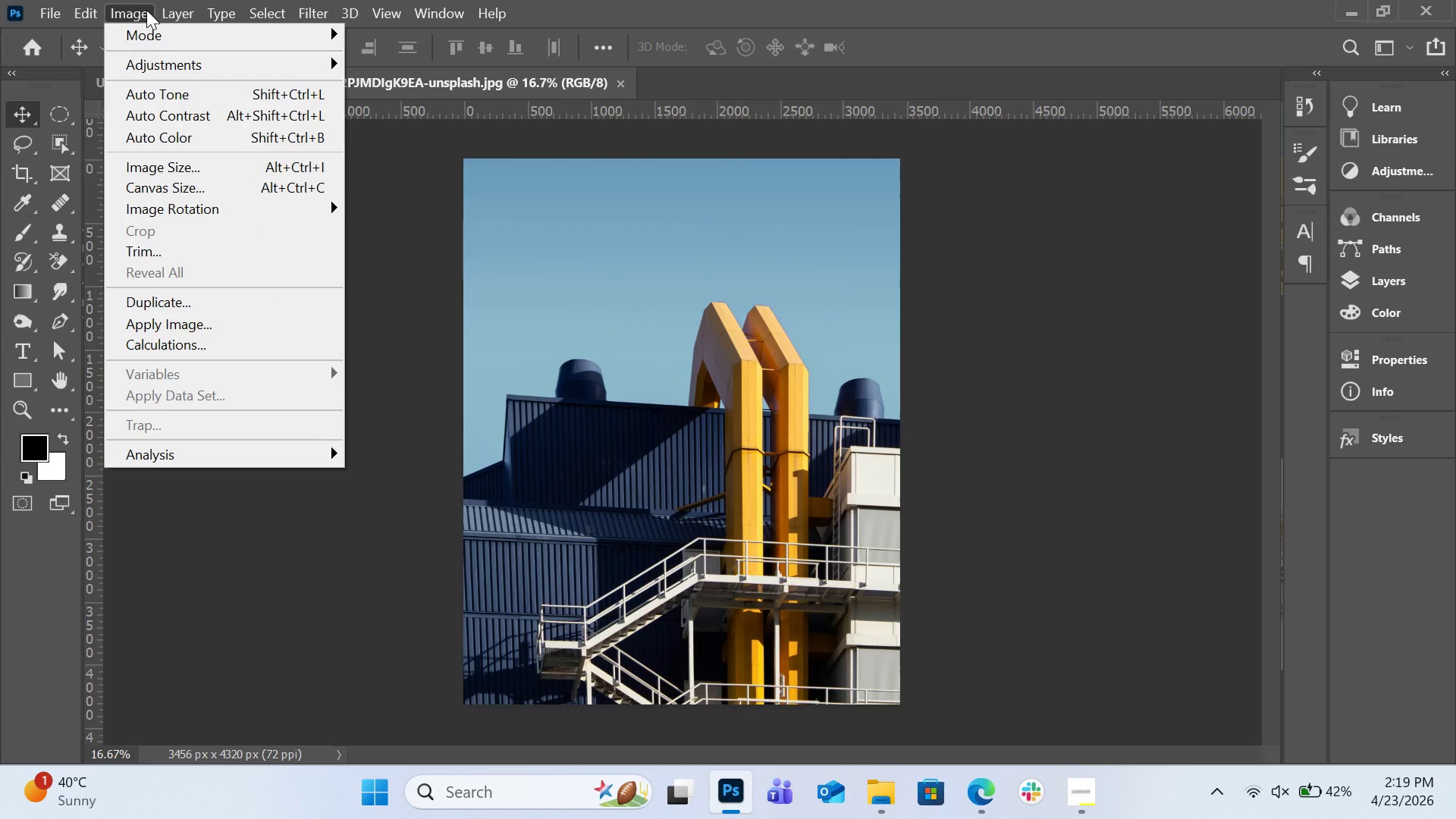 
wait(5.56)
 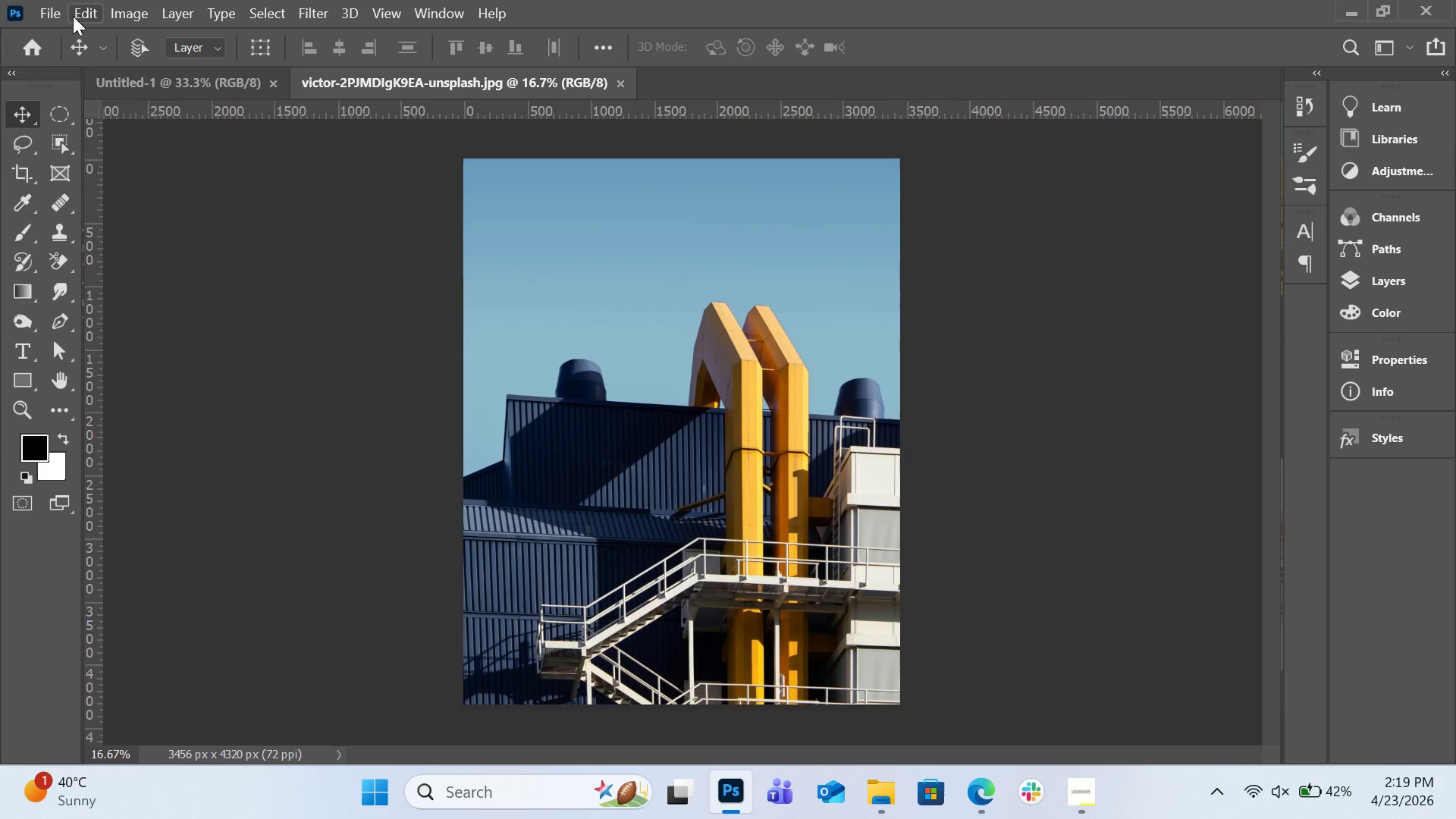 
left_click([227, 169])
 